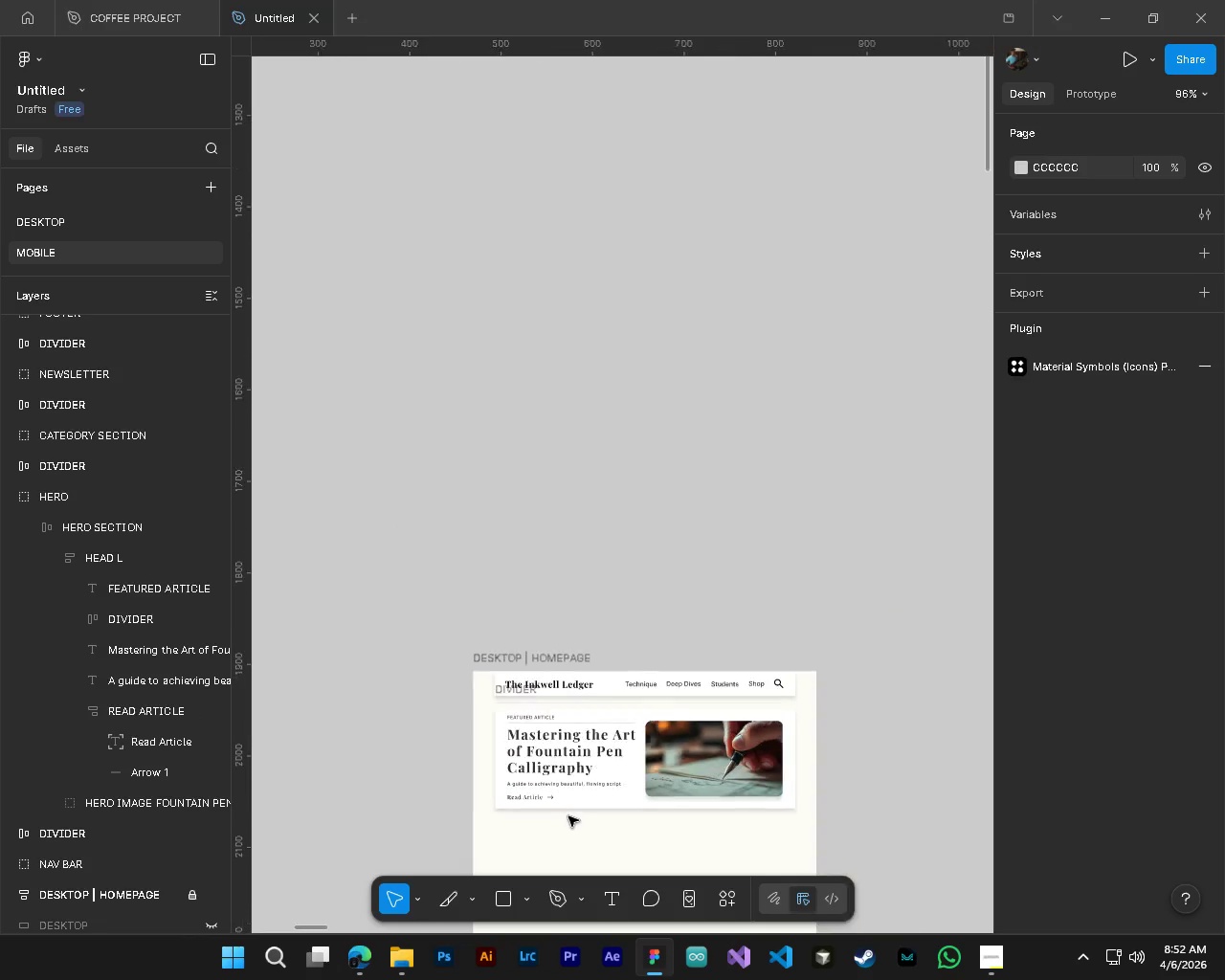 
key(Alt+Control+AltLeft)
 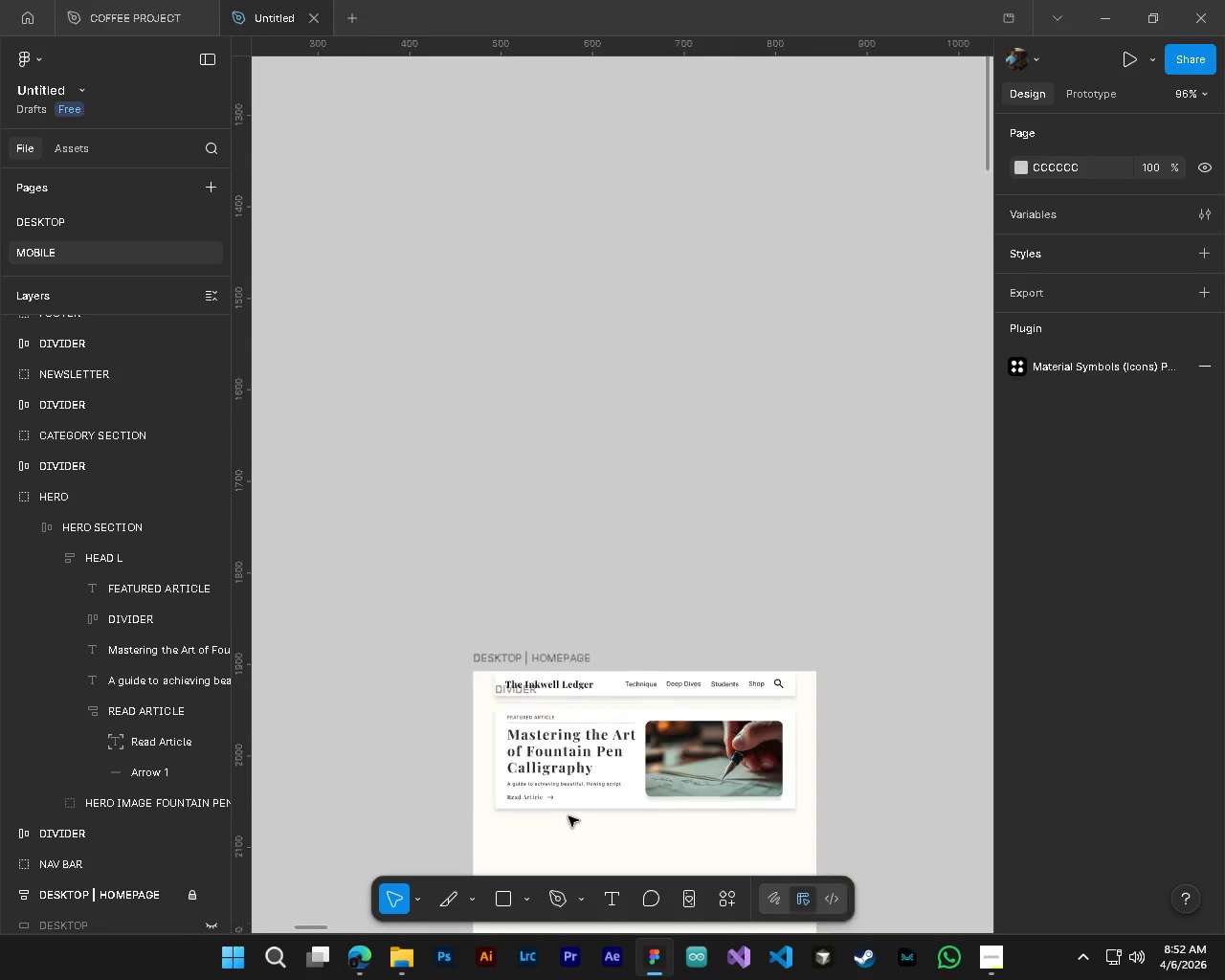 
key(Alt+Control+AltLeft)
 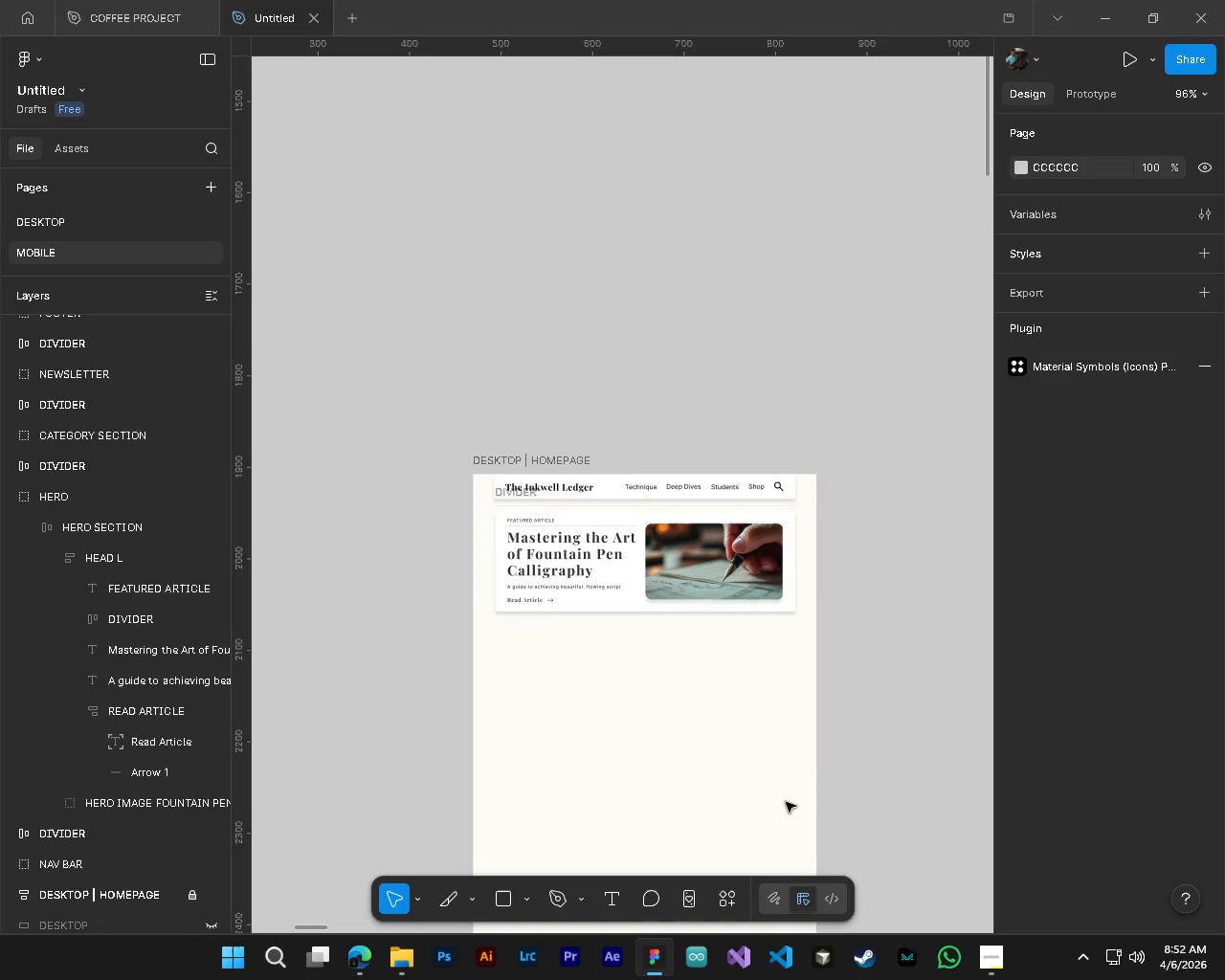 
key(Control+S)
 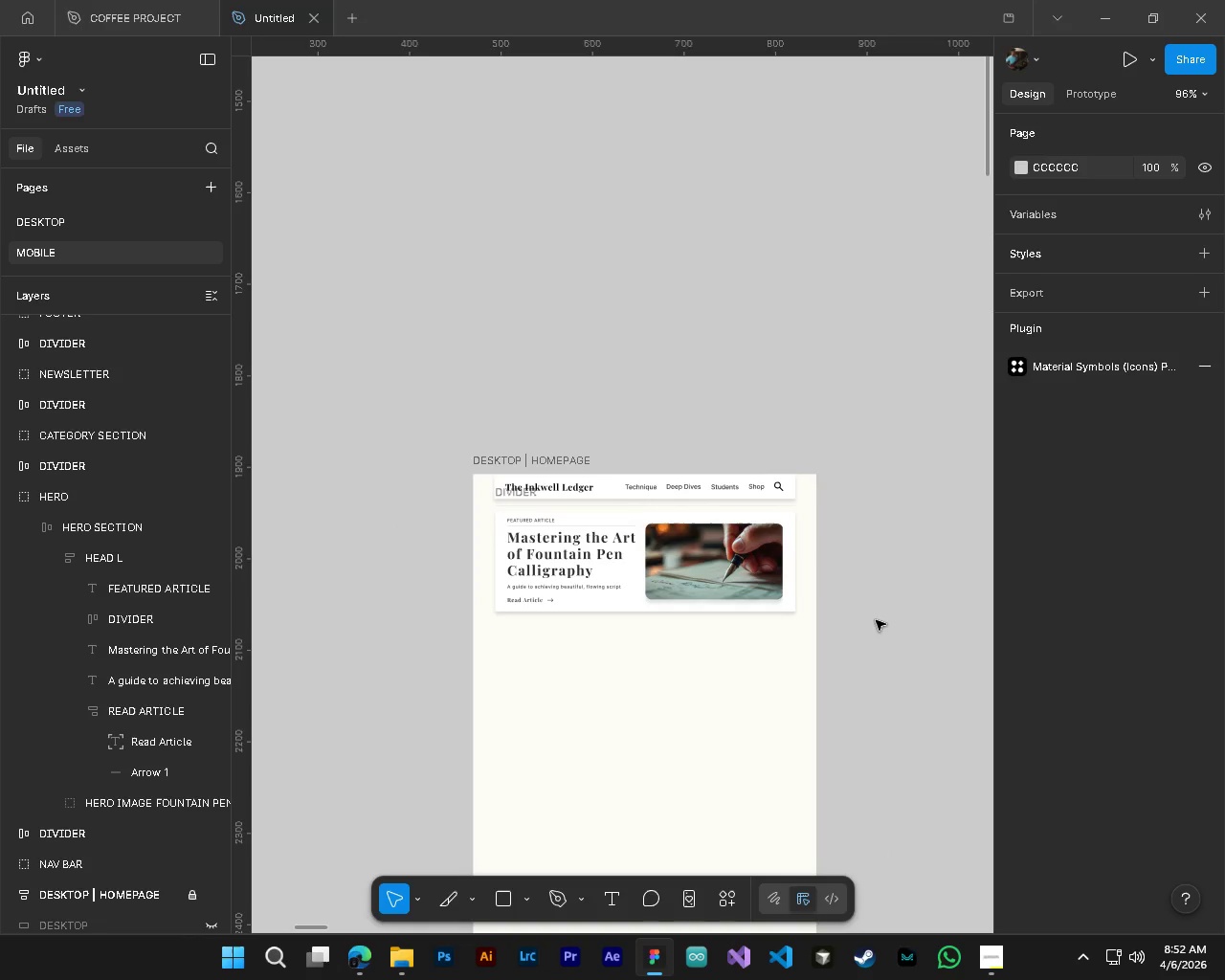 
left_click([28, 528])
 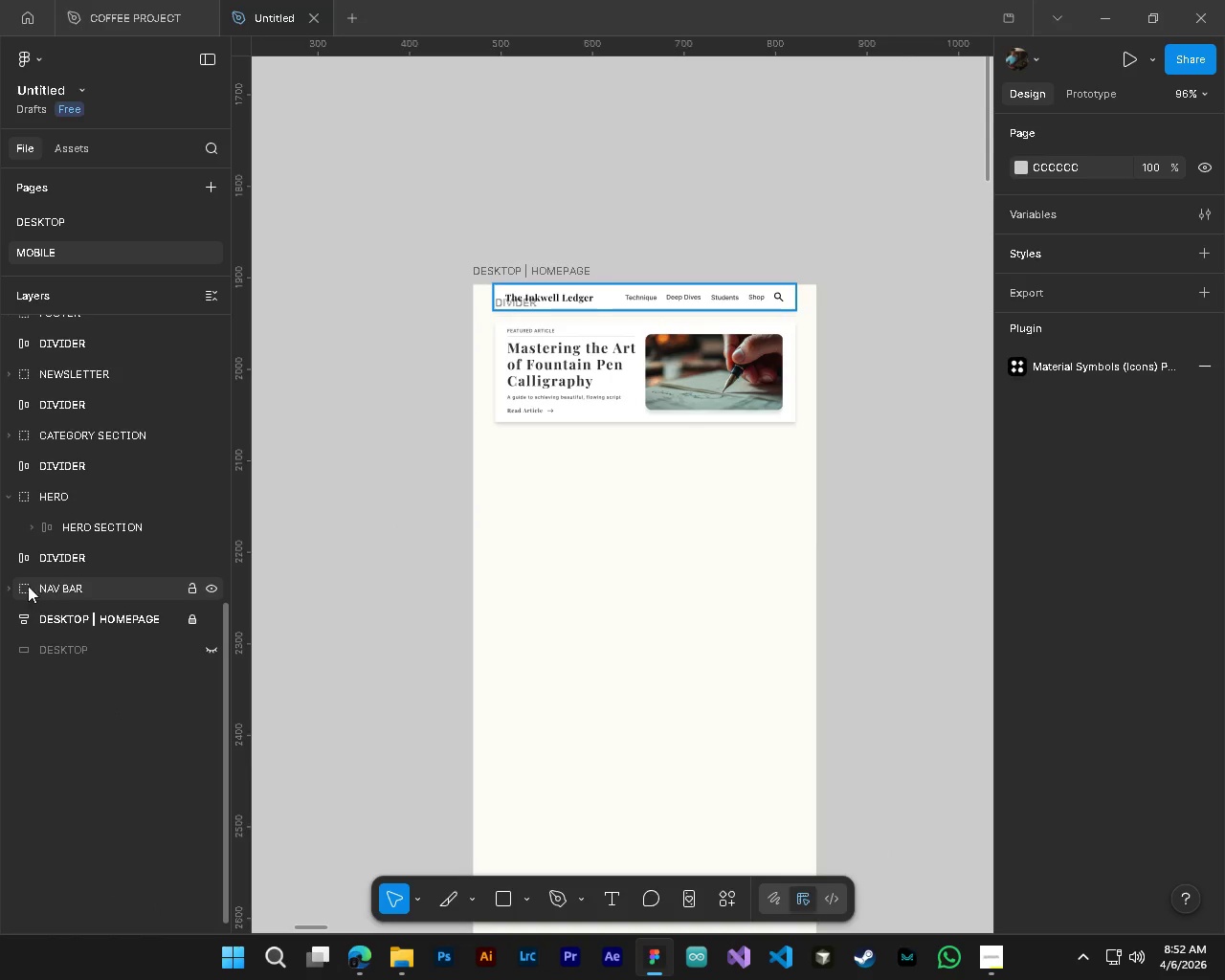 
hold_key(key=ControlLeft, duration=0.48)
 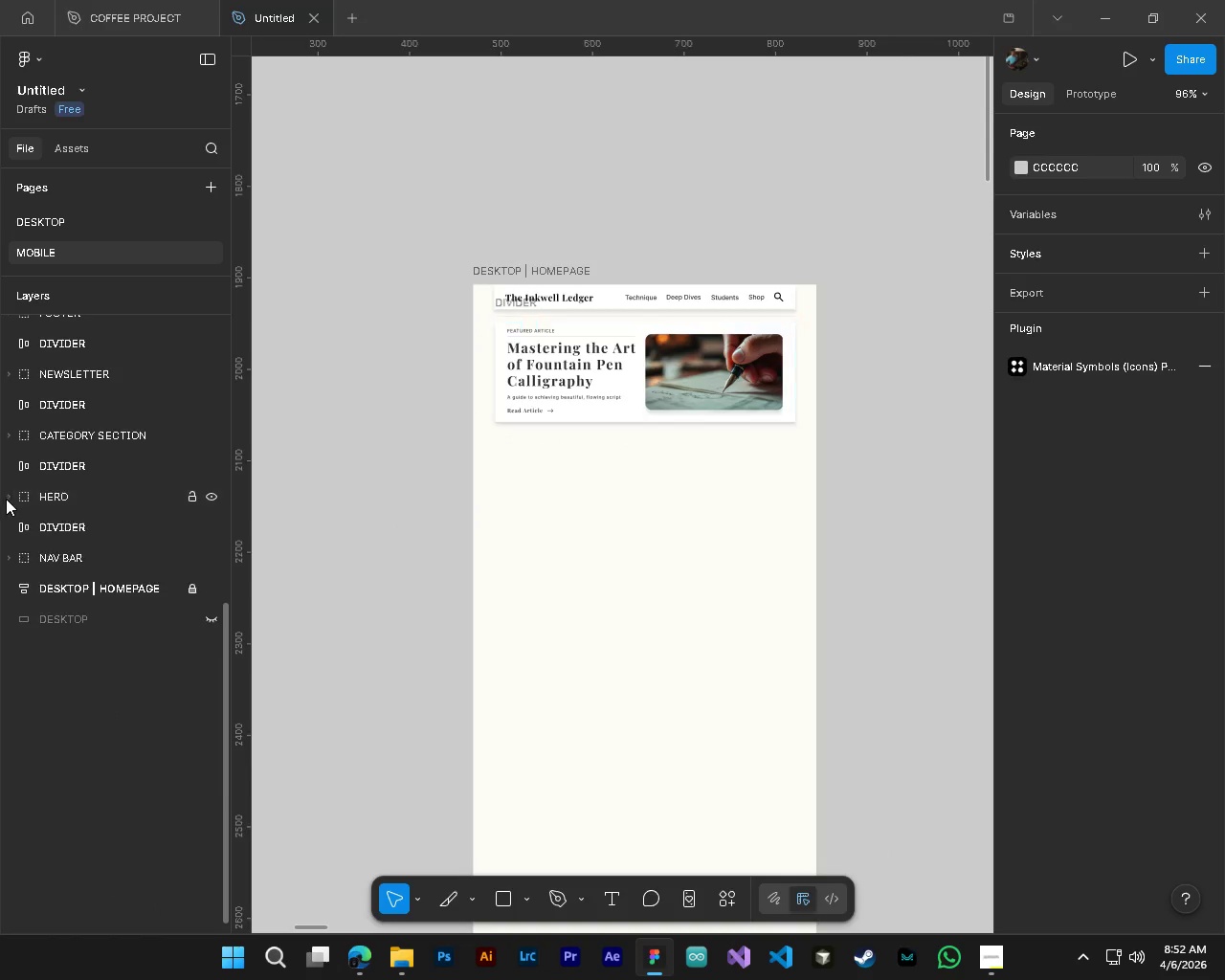 
scroll: coordinate [766, 814], scroll_direction: down, amount: 16.0
 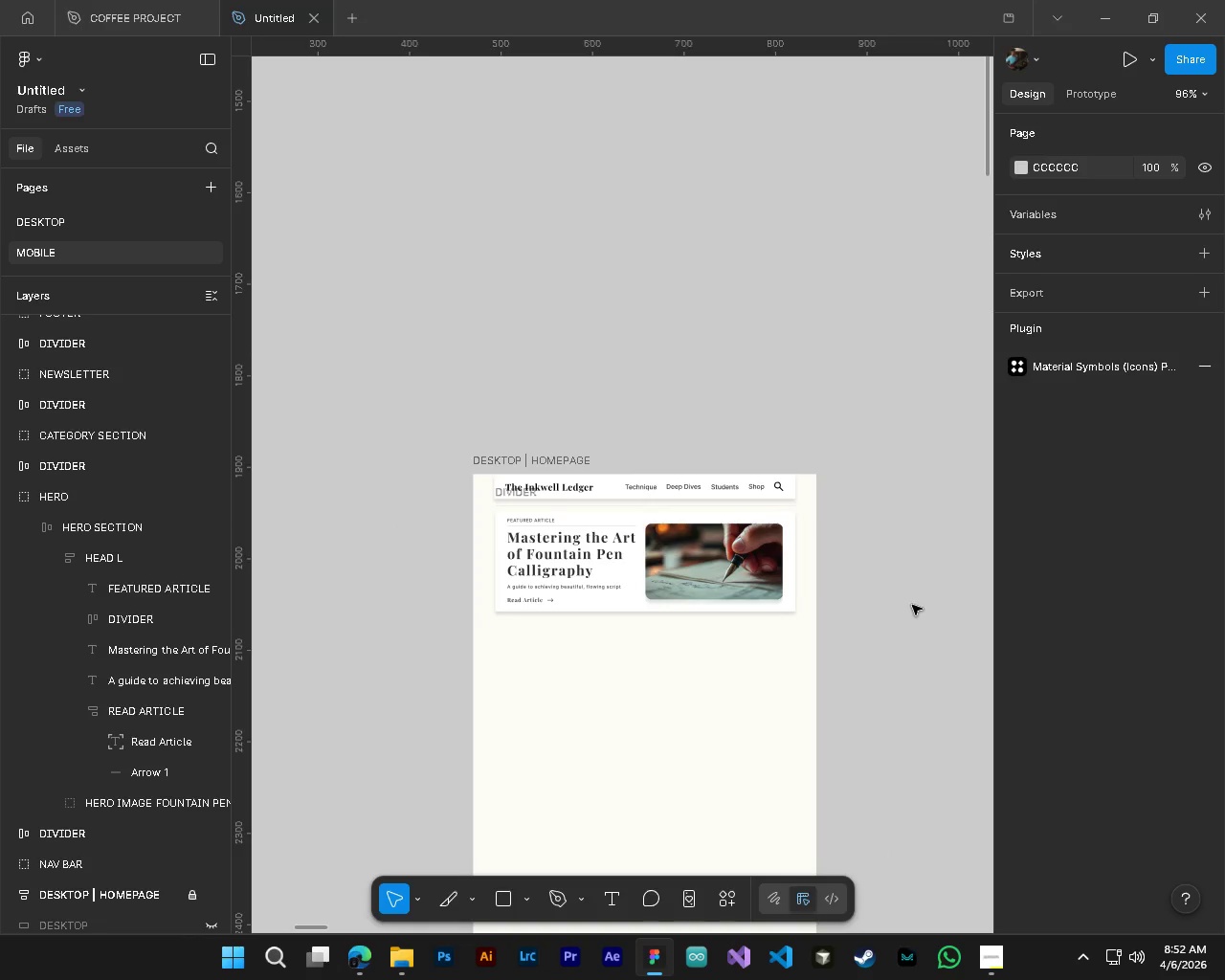 
left_click([6, 499])
 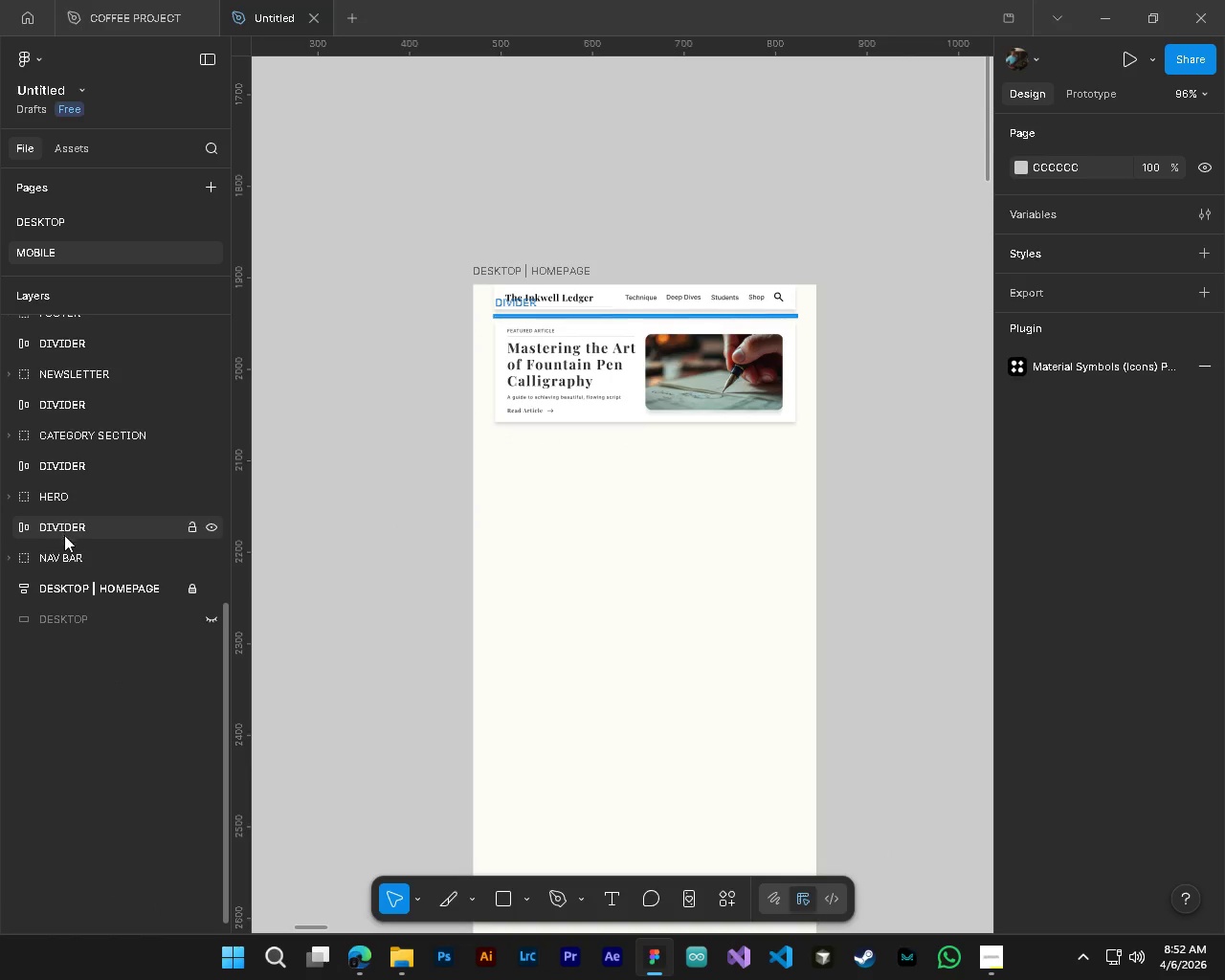 
hold_key(key=ControlLeft, duration=1.52)
left_click([72, 566])
 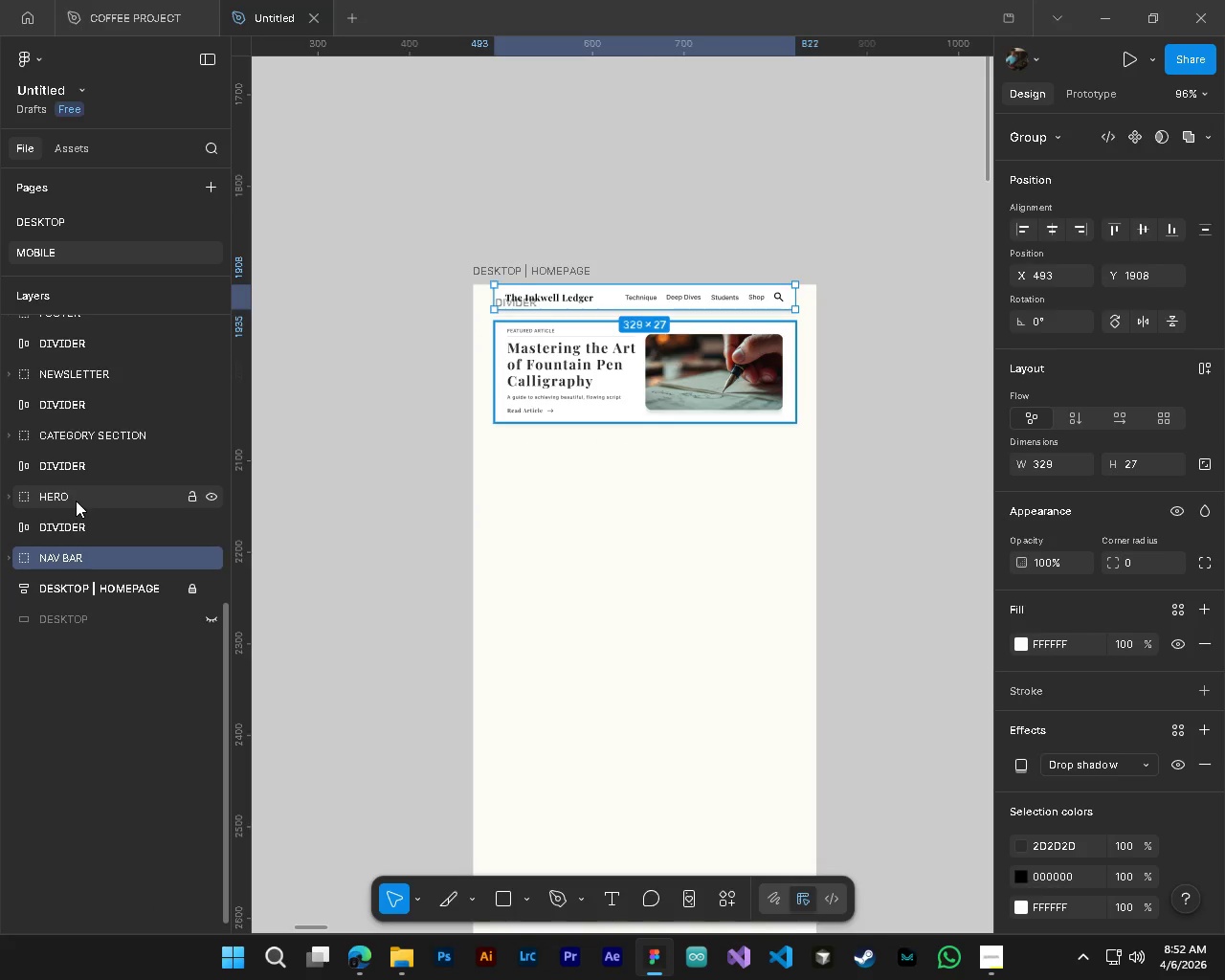 
scroll: coordinate [876, 620], scroll_direction: down, amount: 4.0
 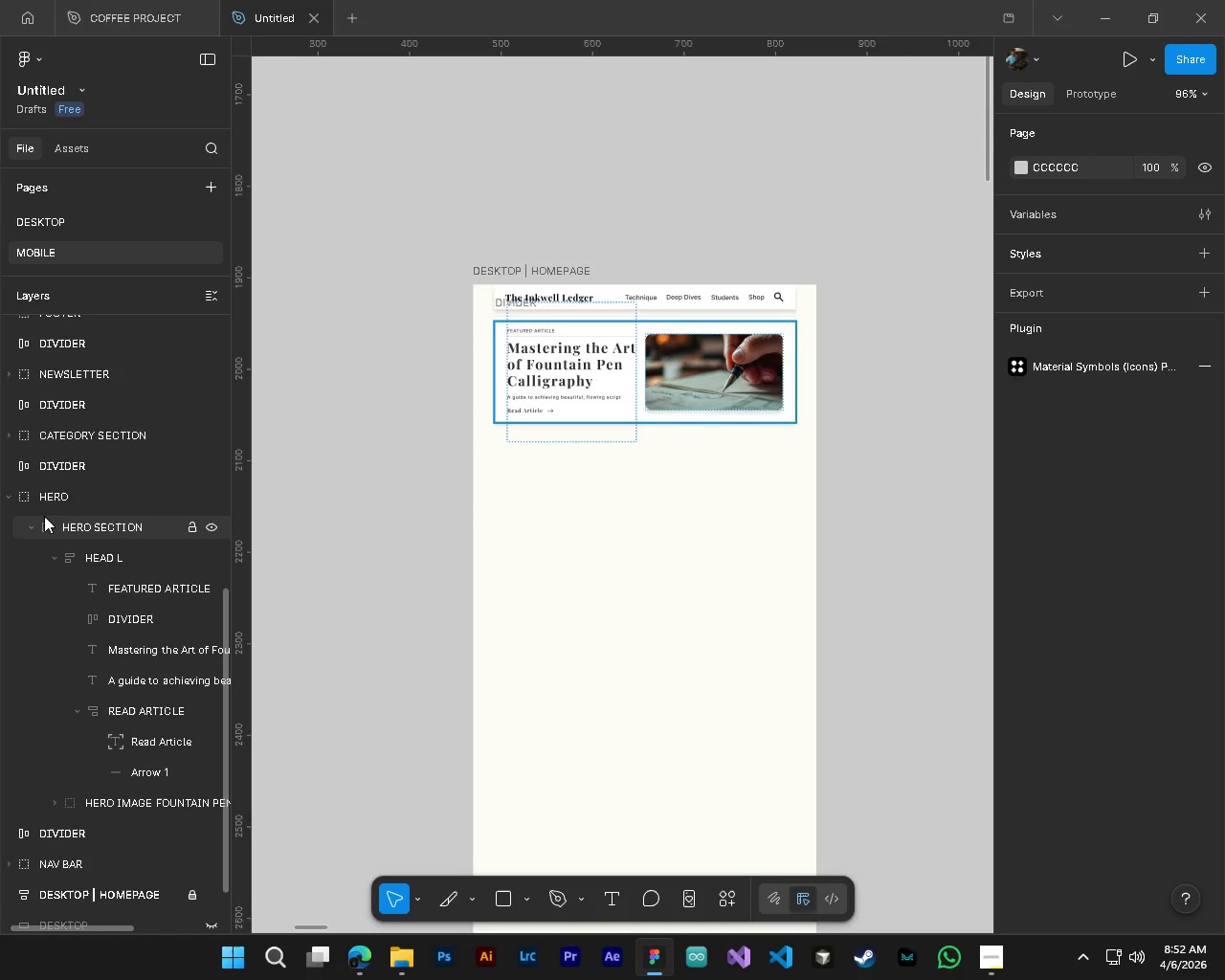 
hold_key(key=ControlLeft, duration=1.19)
left_click([84, 525])
 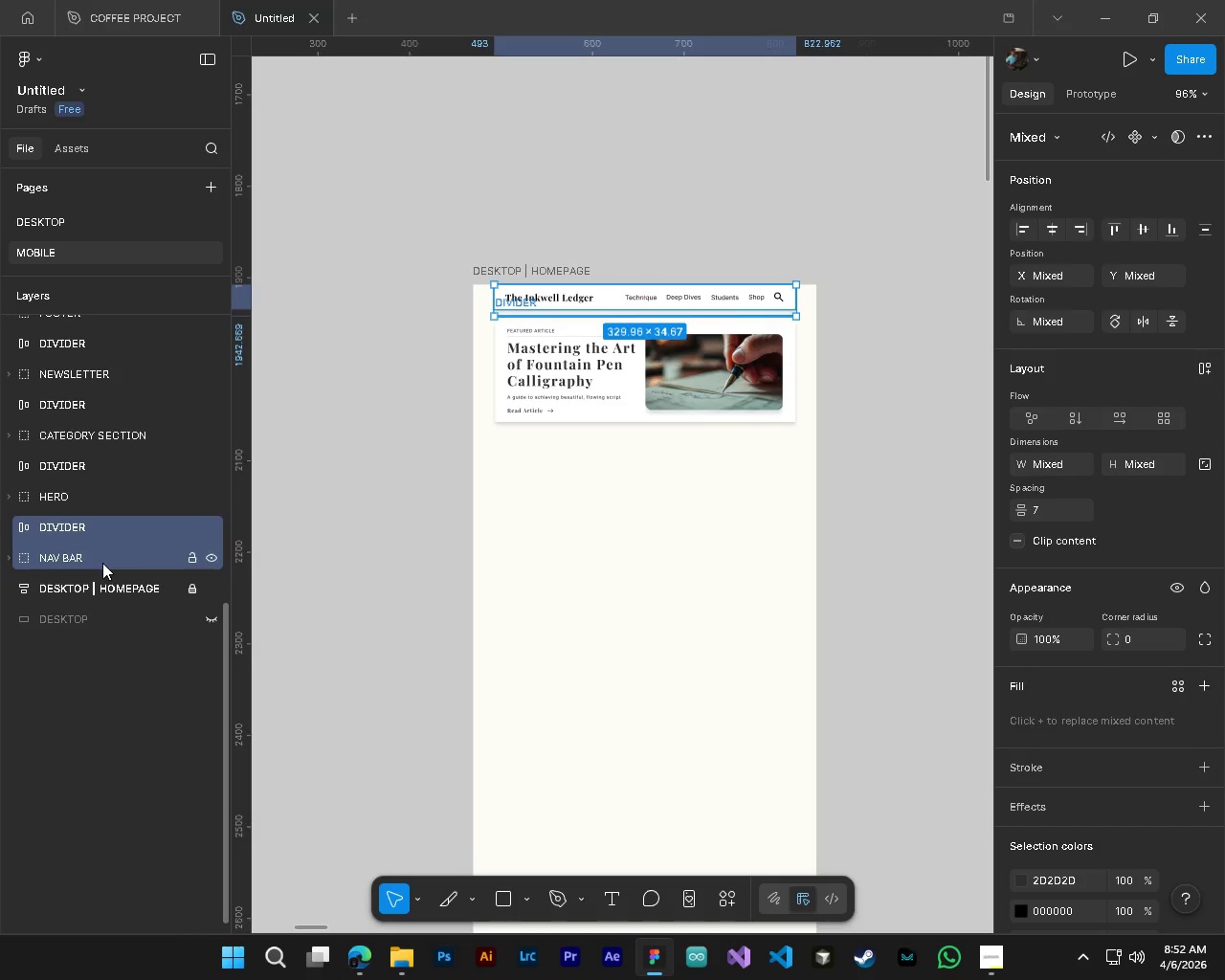 
hold_key(key=ControlLeft, duration=0.62)
left_click([79, 501])
 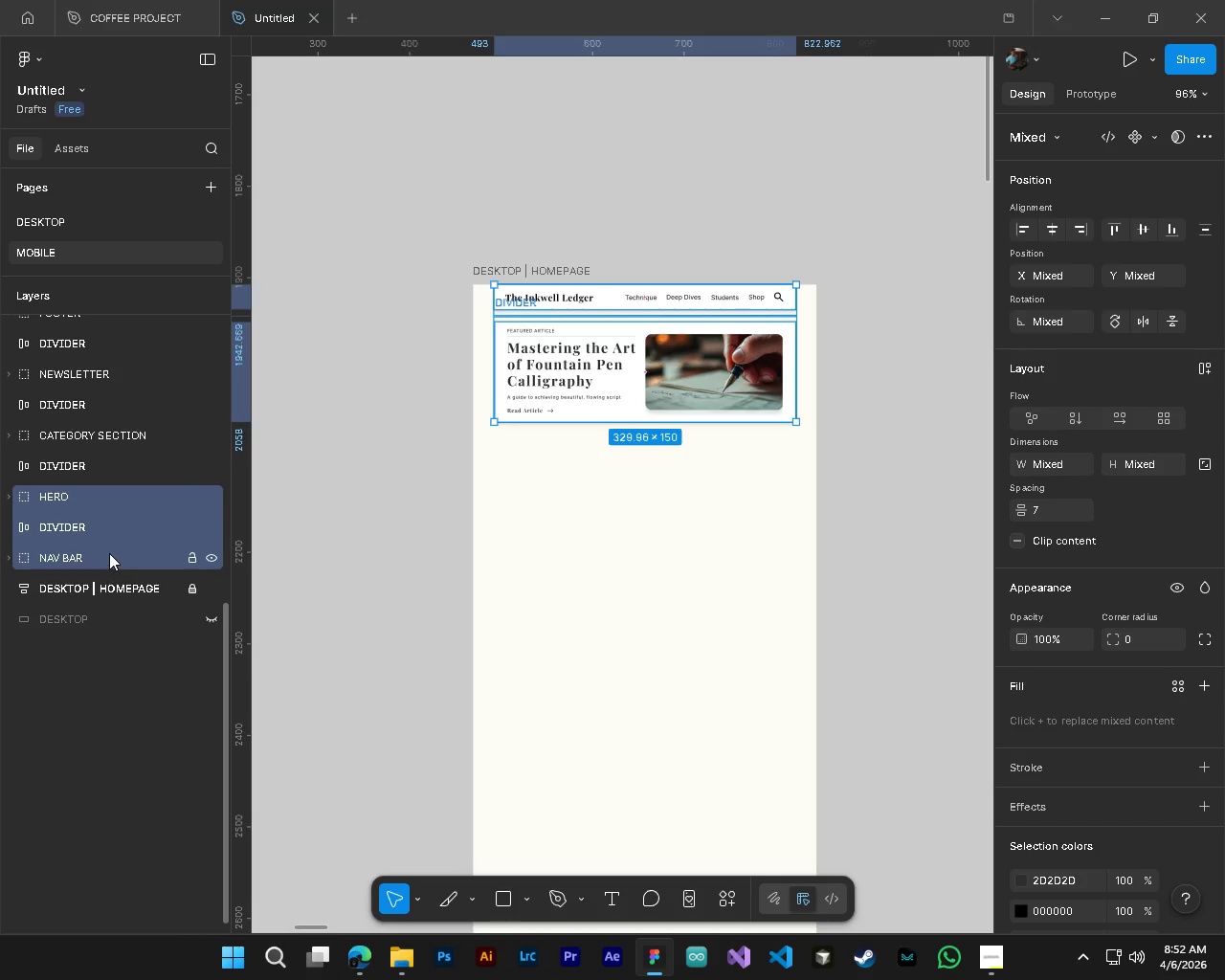 
left_click_drag(start_coordinate=[109, 553], to_coordinate=[105, 584])
 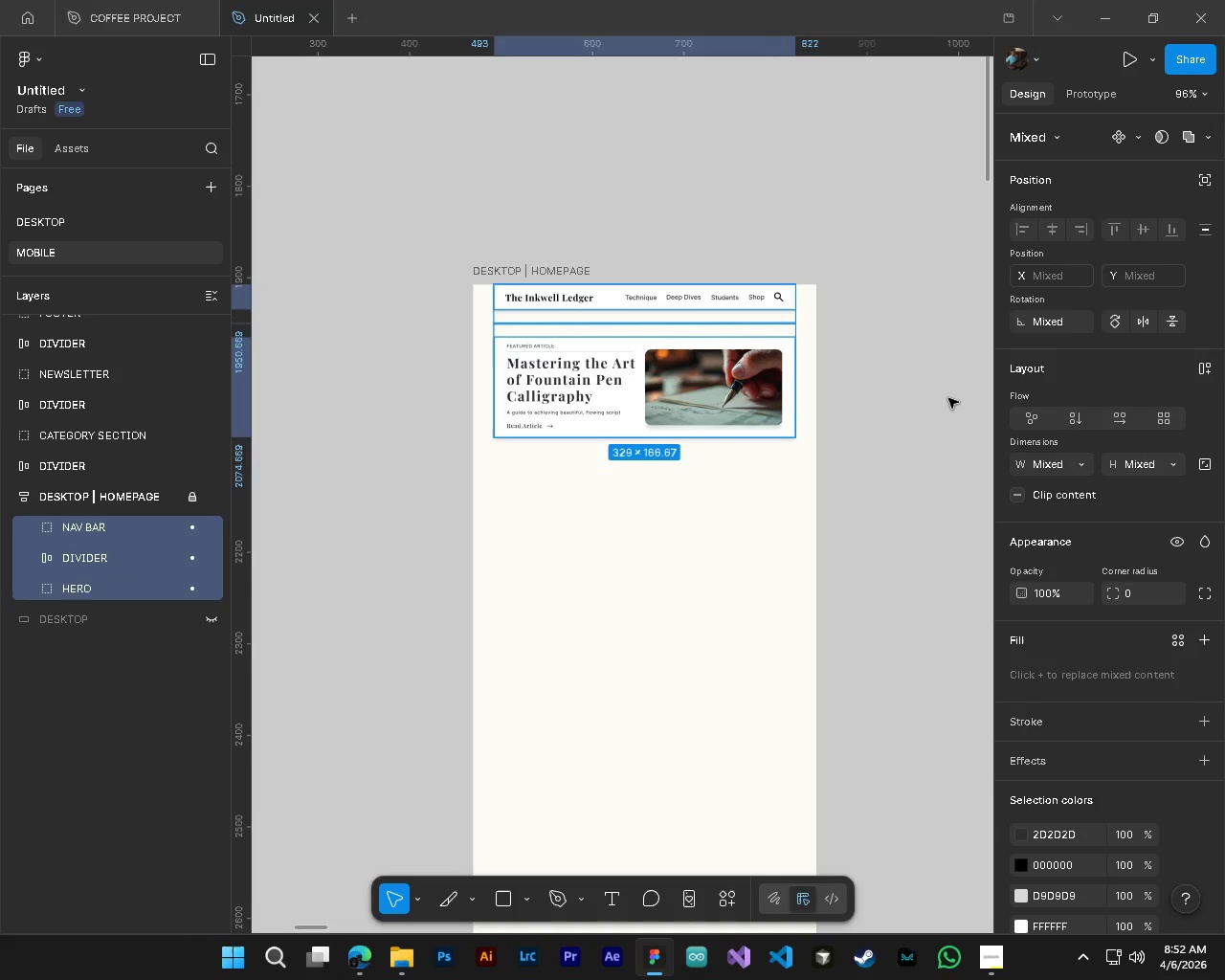 
left_click([949, 385])
 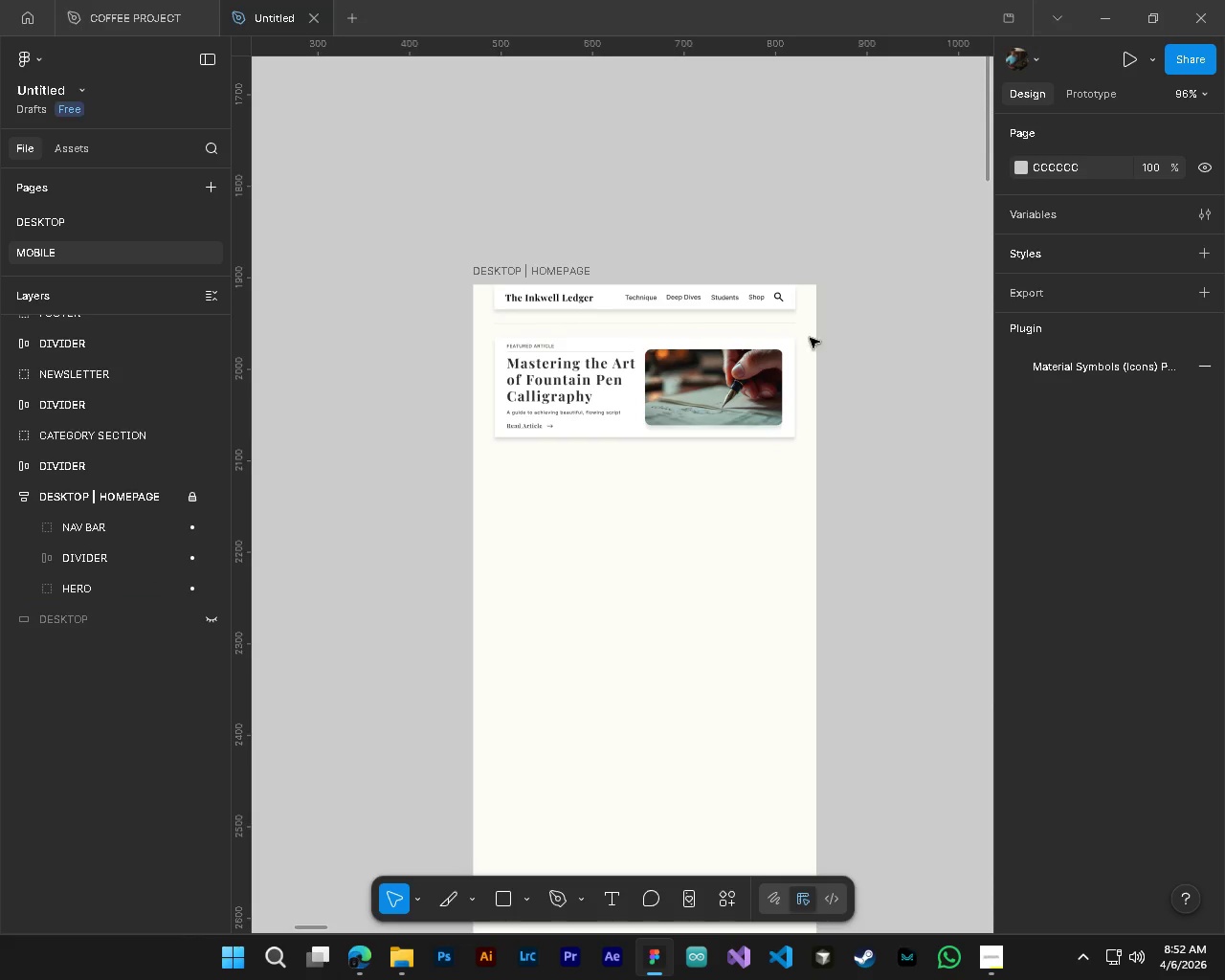 
hold_key(key=ControlLeft, duration=0.97)
 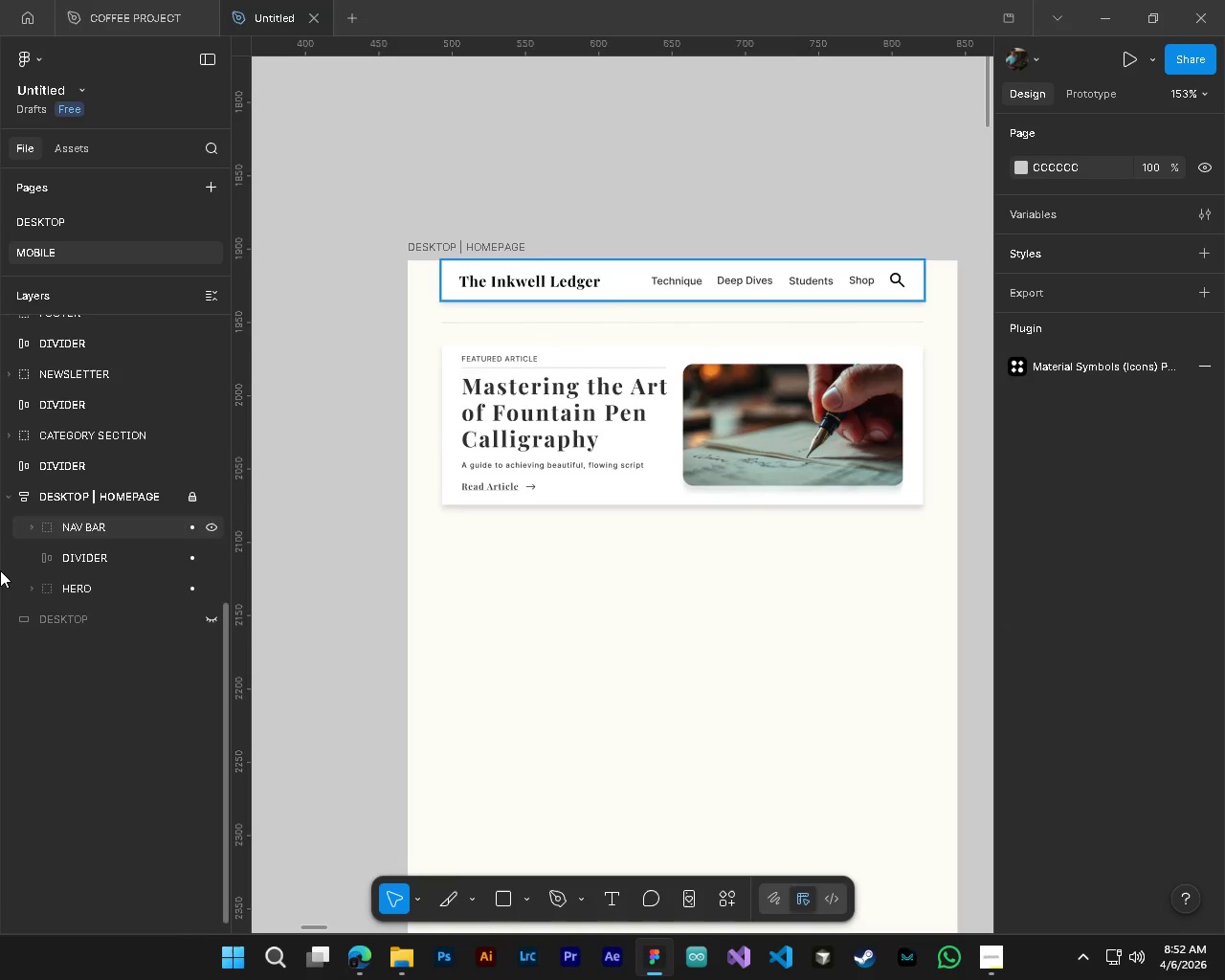 
left_click([189, 504])
 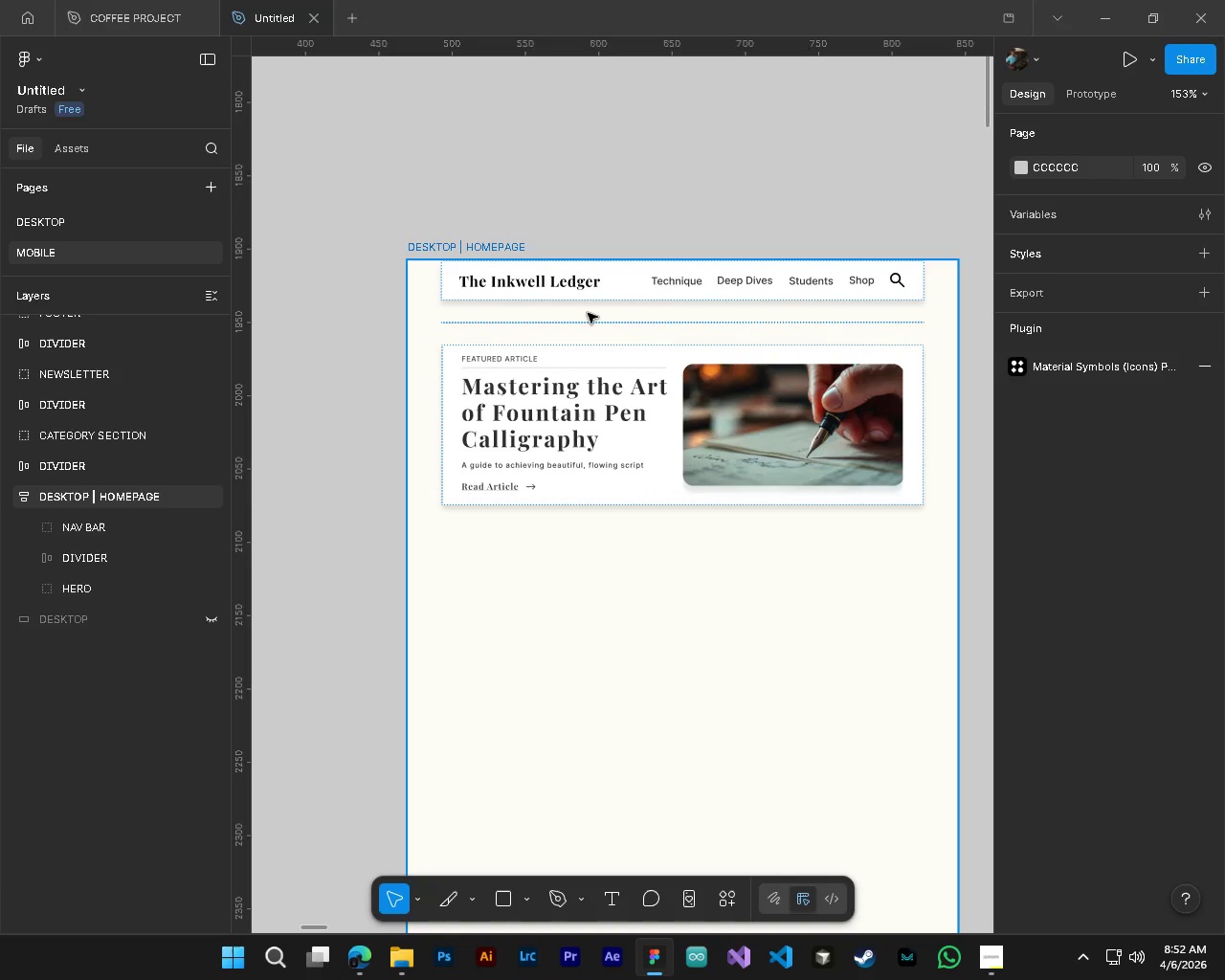 
left_click([590, 293])
 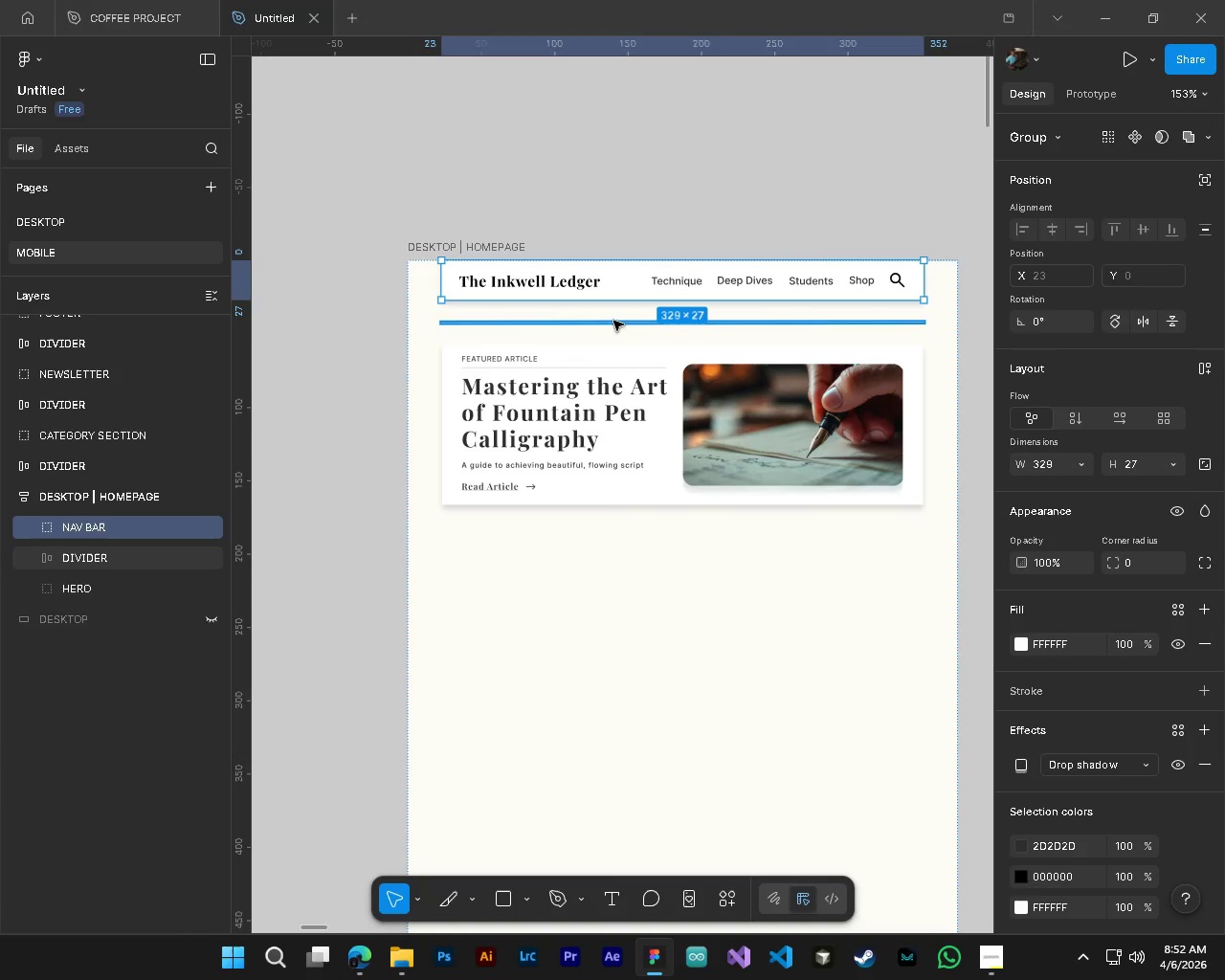 
hold_key(key=ShiftLeft, duration=1.26)
left_click([613, 321])
 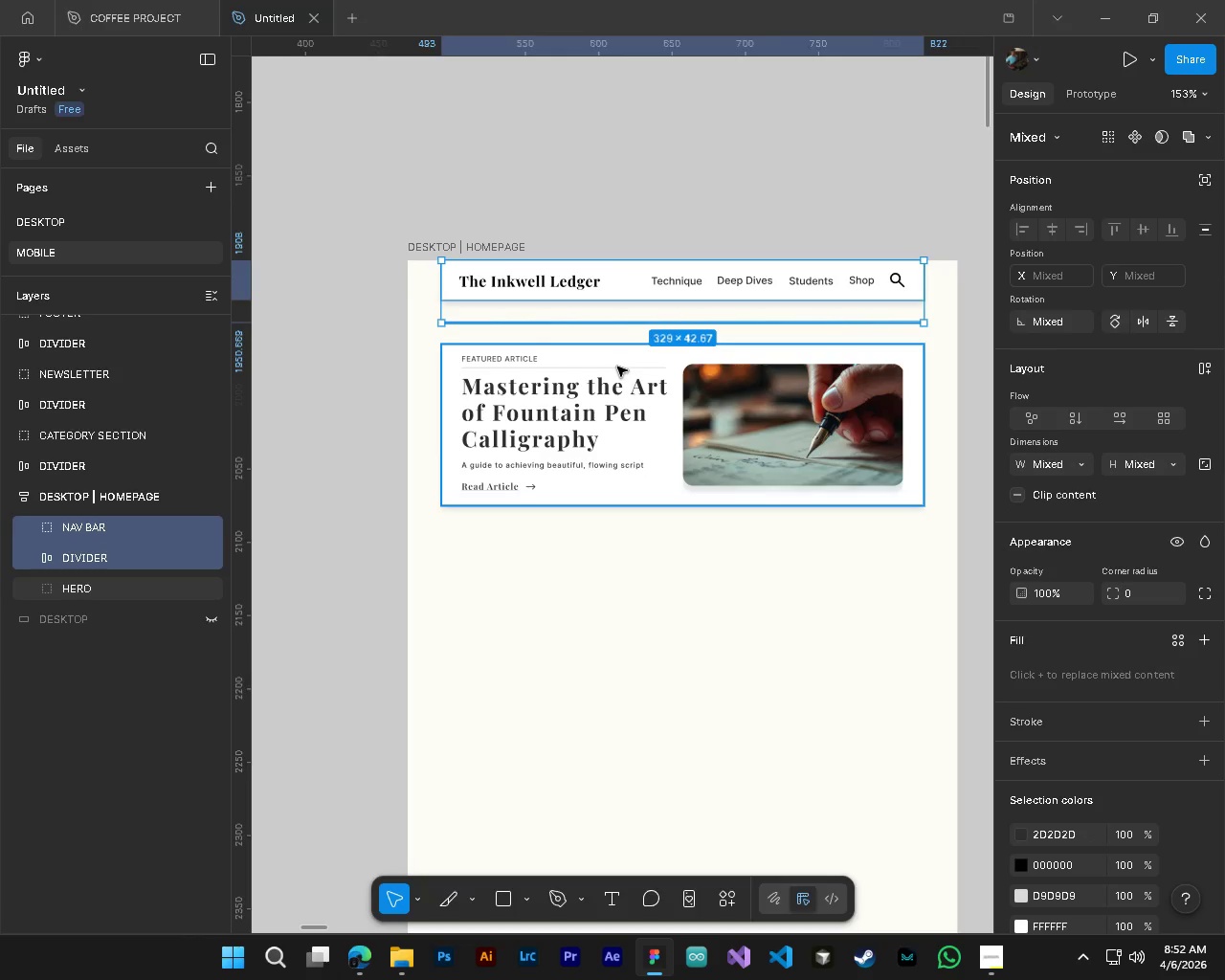 
double_click([617, 367])
 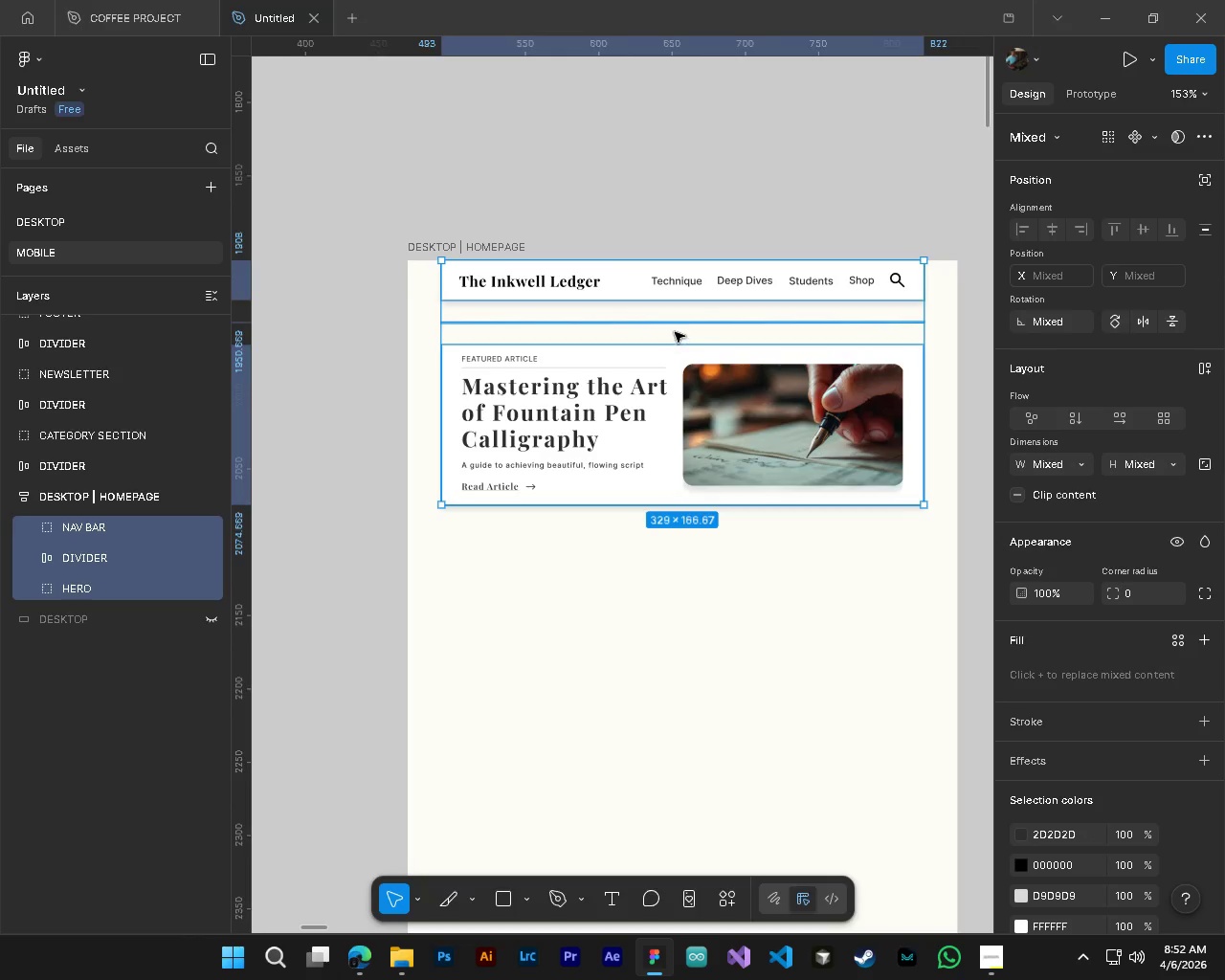 
scroll: coordinate [582, 326], scroll_direction: up, amount: 4.0
 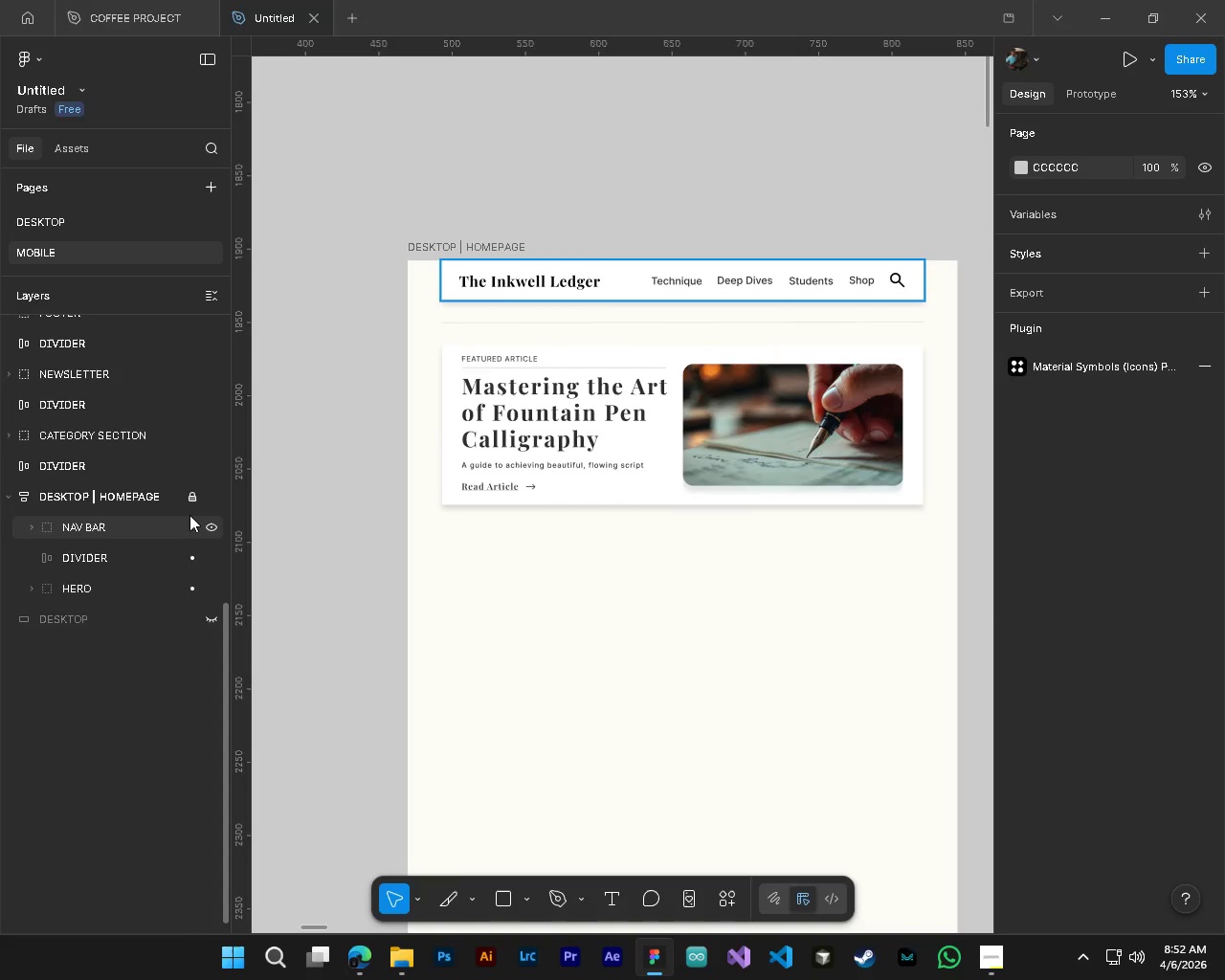 
left_click([668, 199])
 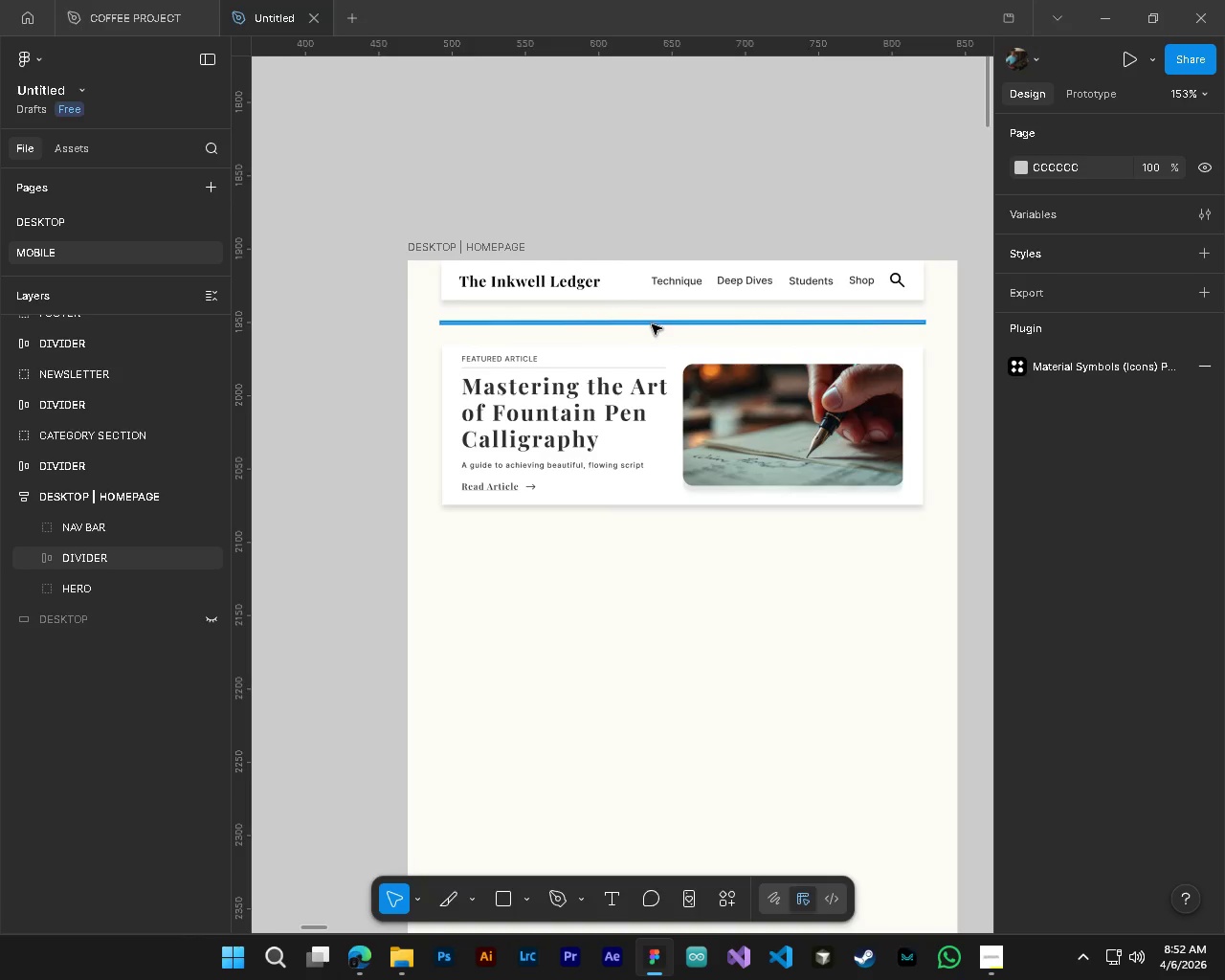 
left_click_drag(start_coordinate=[657, 329], to_coordinate=[657, 322])
 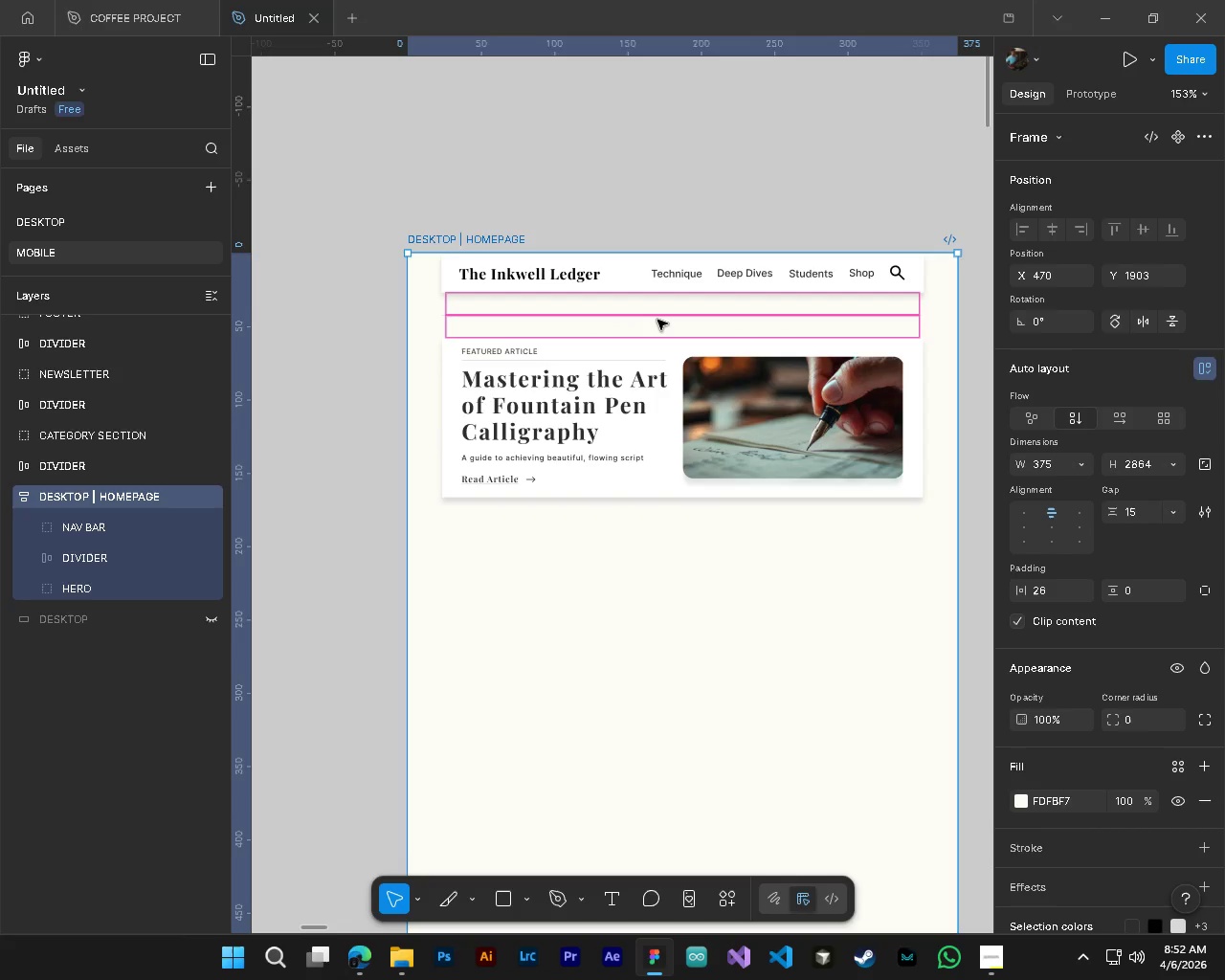 
left_click([657, 320])
 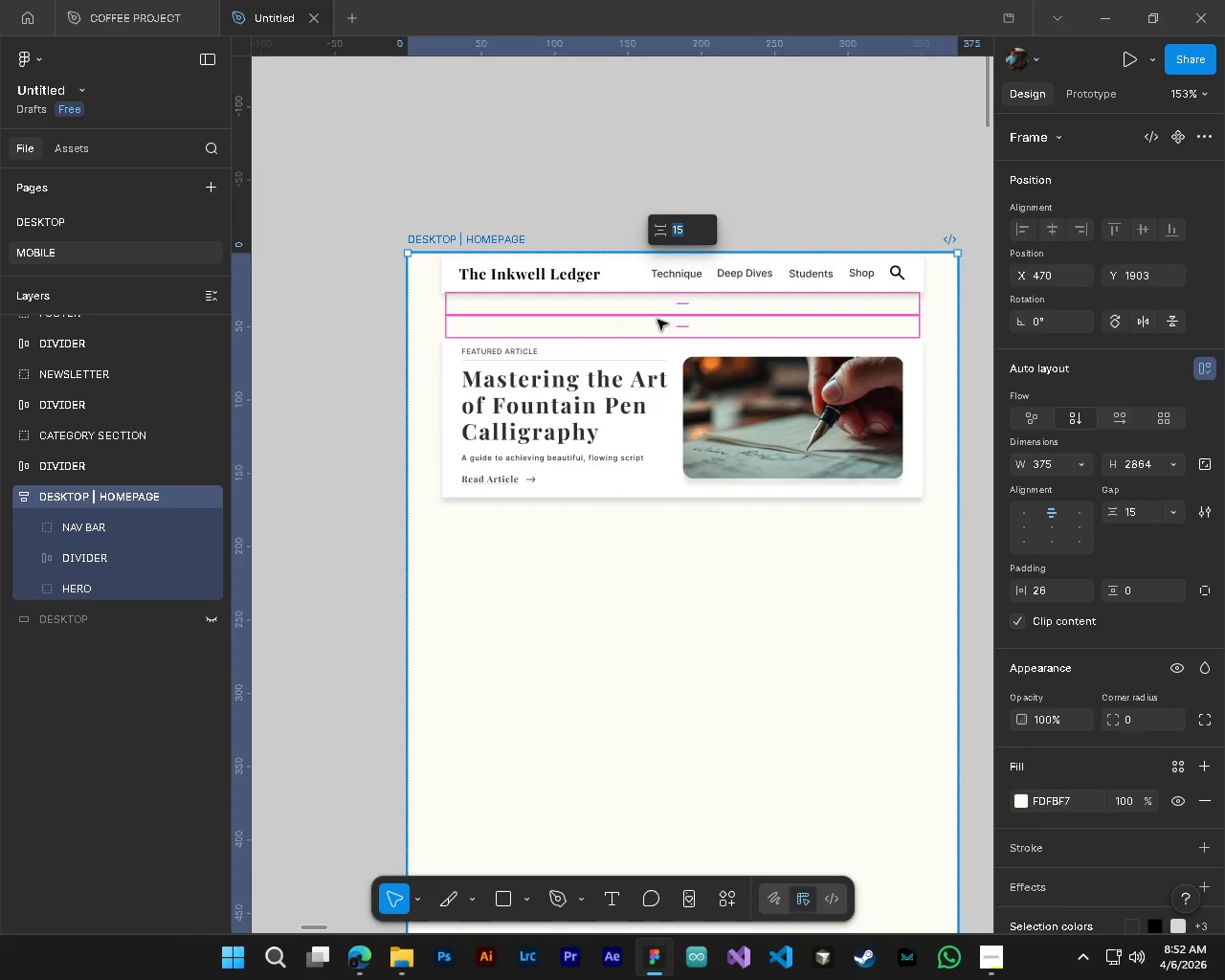 
key(Control+Z)
 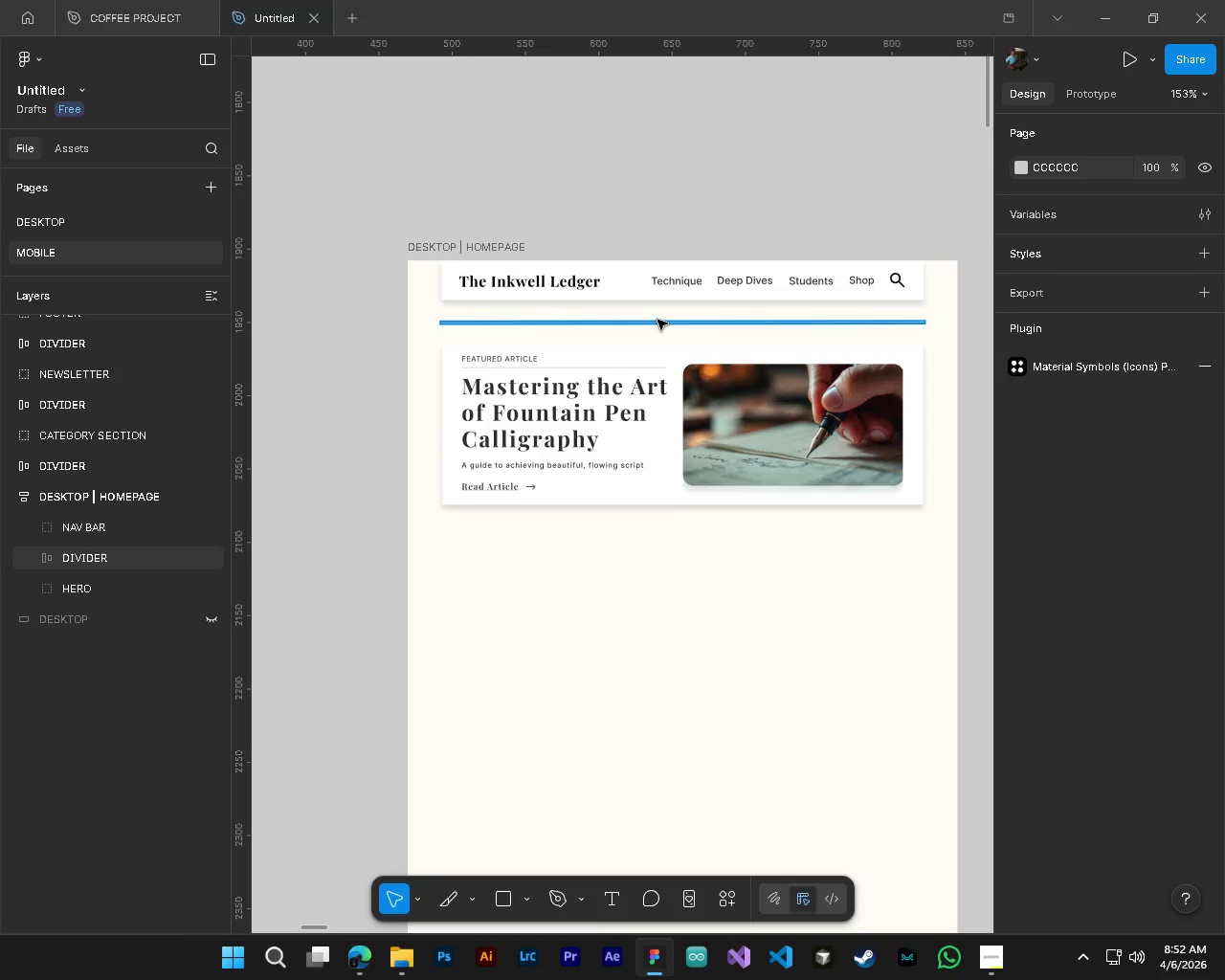 
left_click([657, 320])
 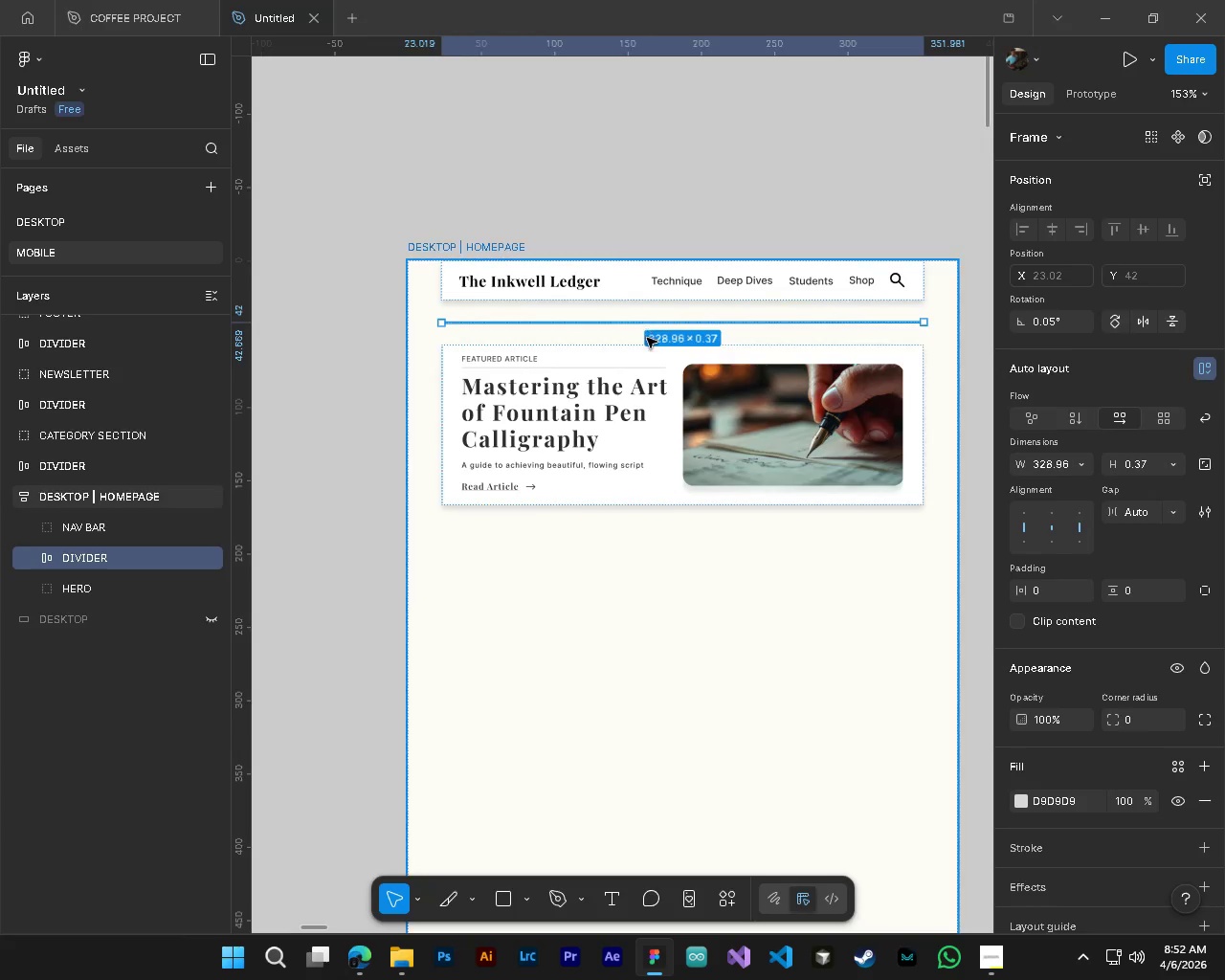 
hold_key(key=ShiftLeft, duration=1.5)
left_click([667, 299])
 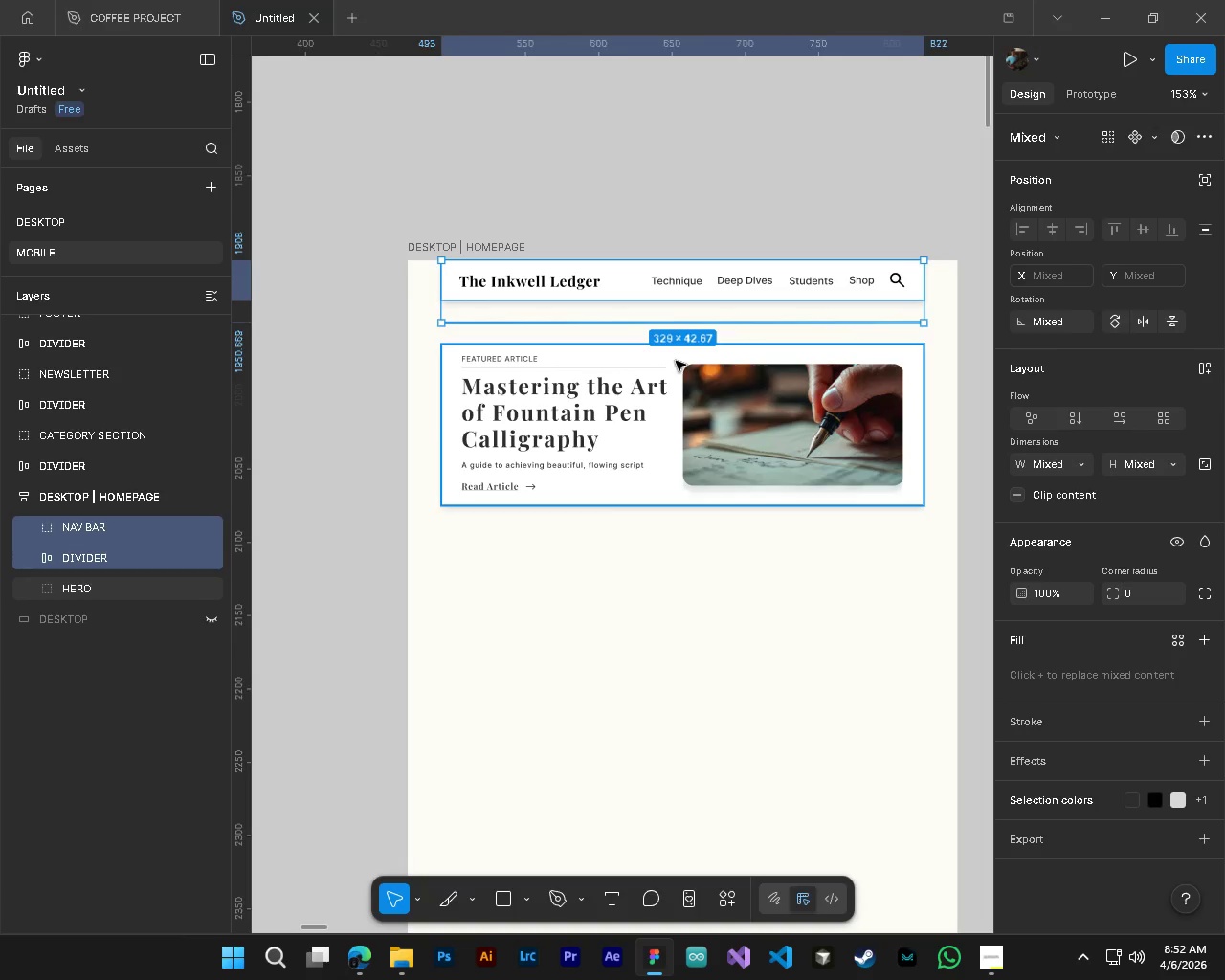 
double_click([676, 361])
 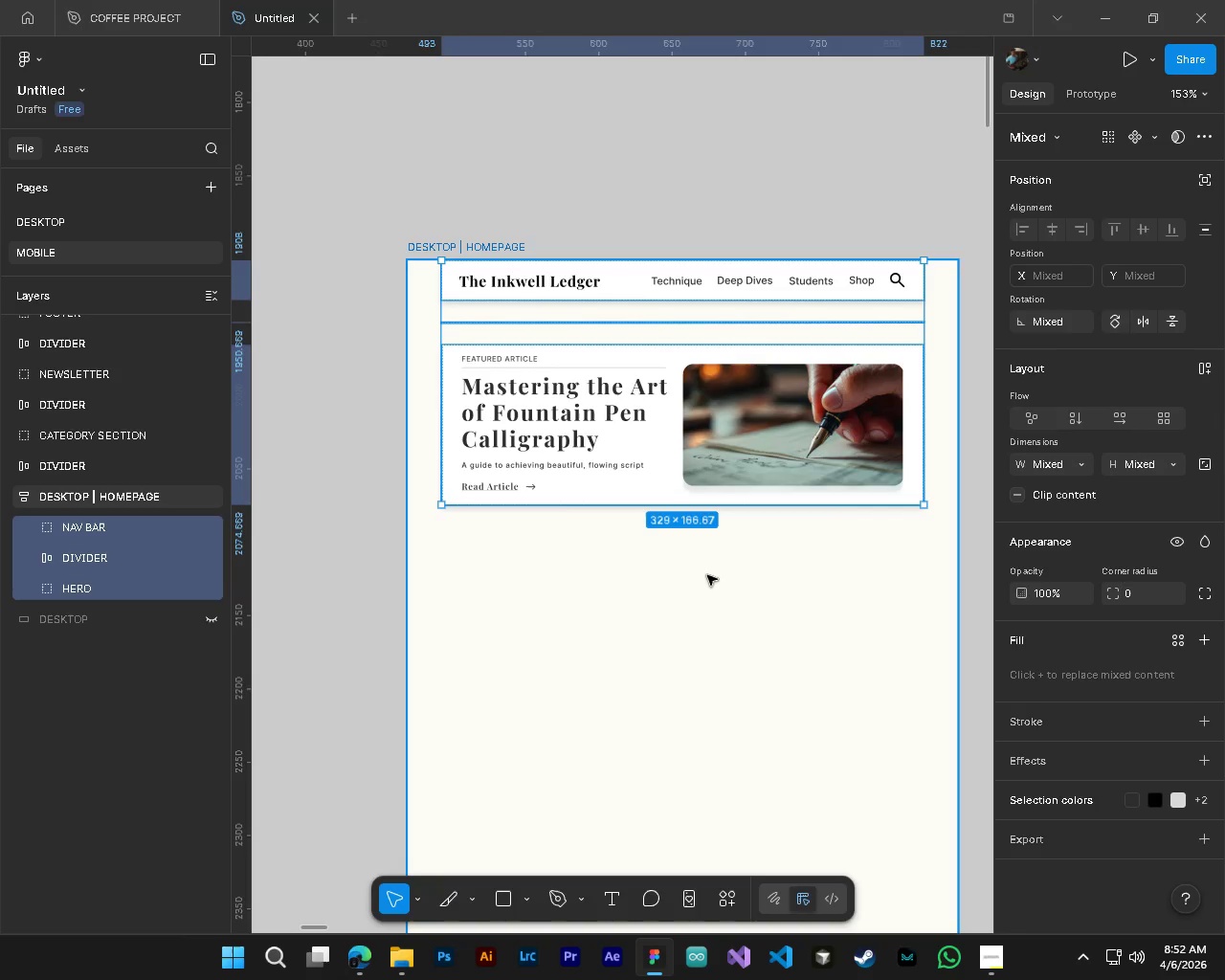 
left_click([78, 505])
 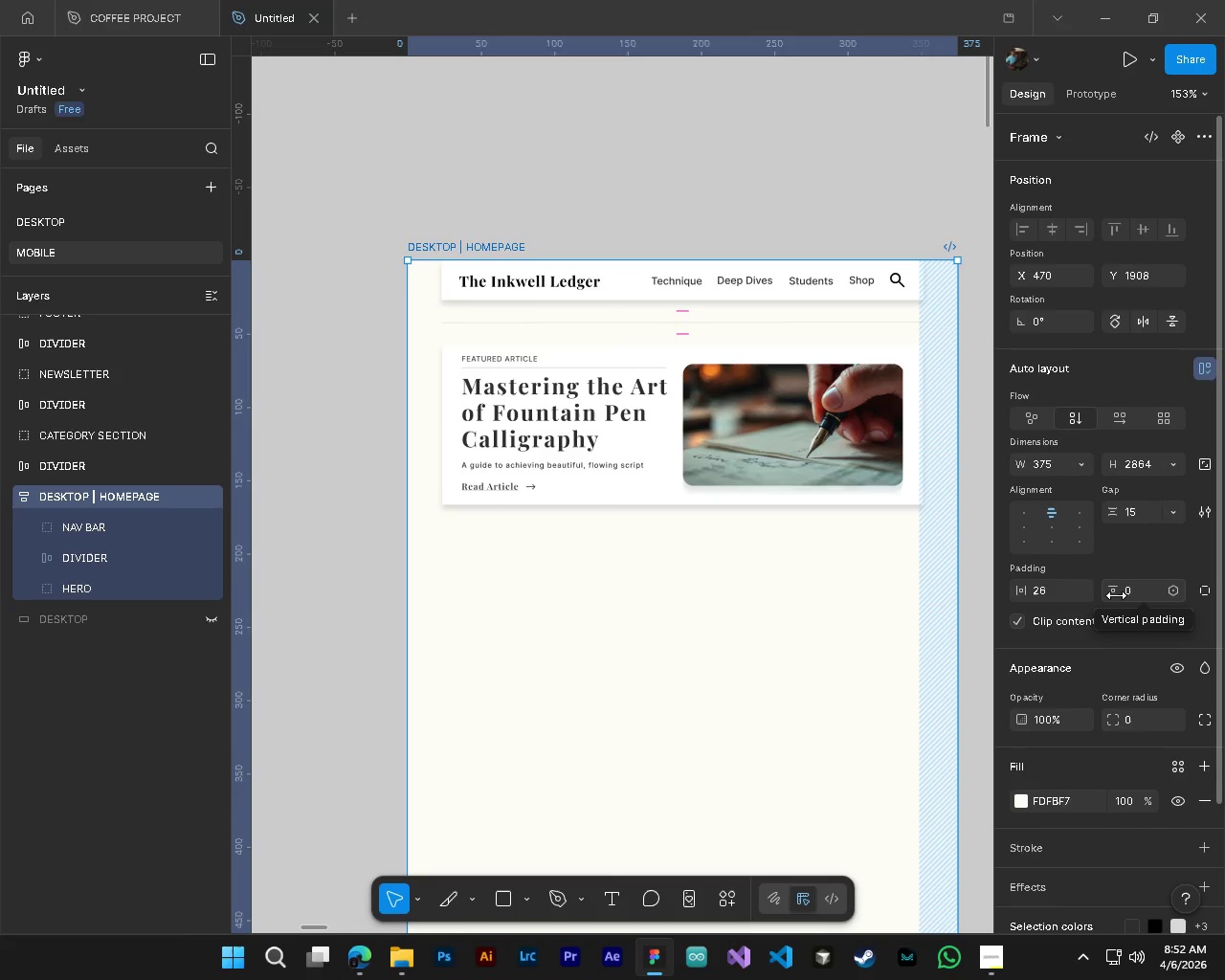 
wait(6.84)
 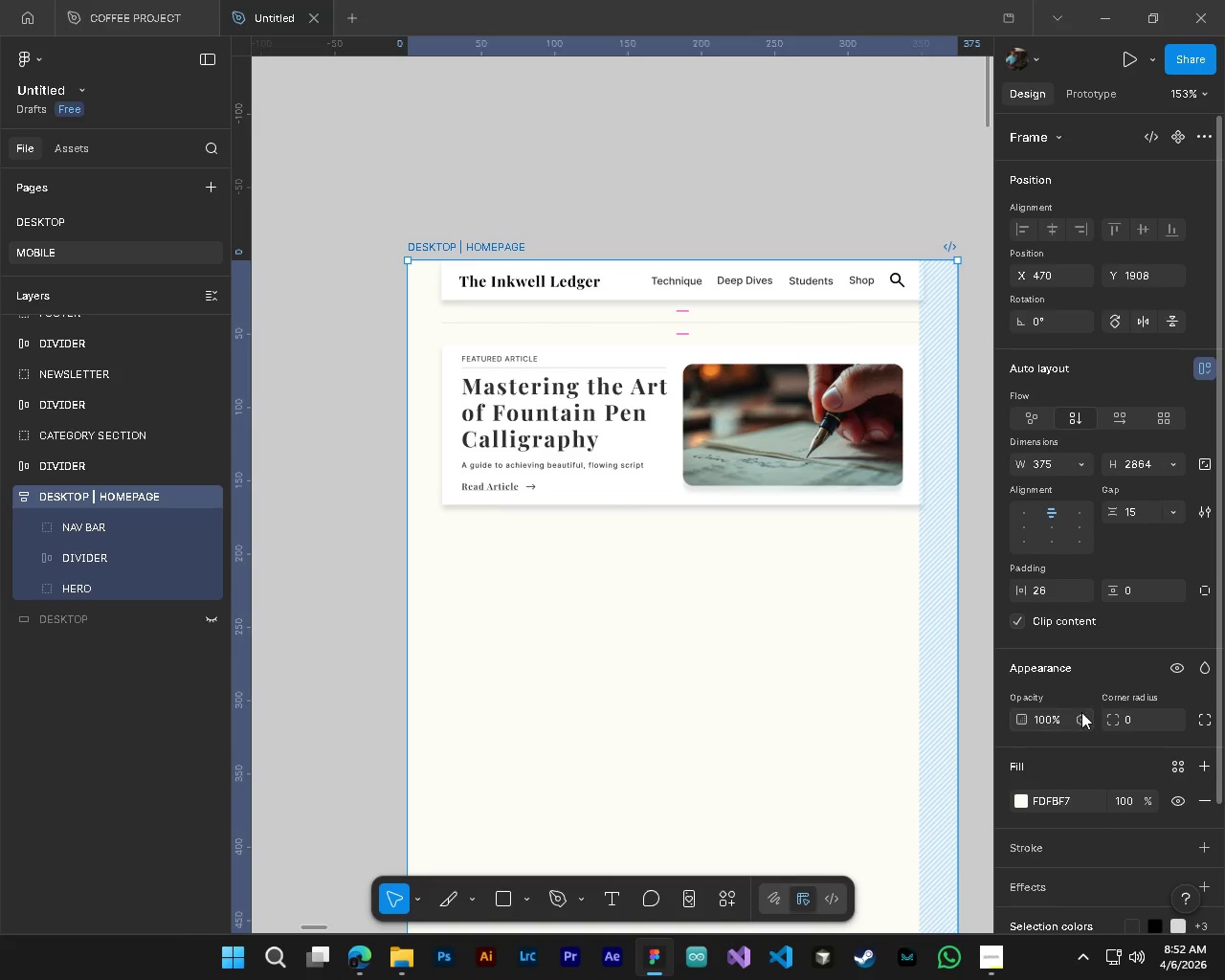 
left_click_drag(start_coordinate=[1116, 595], to_coordinate=[633, 482])
 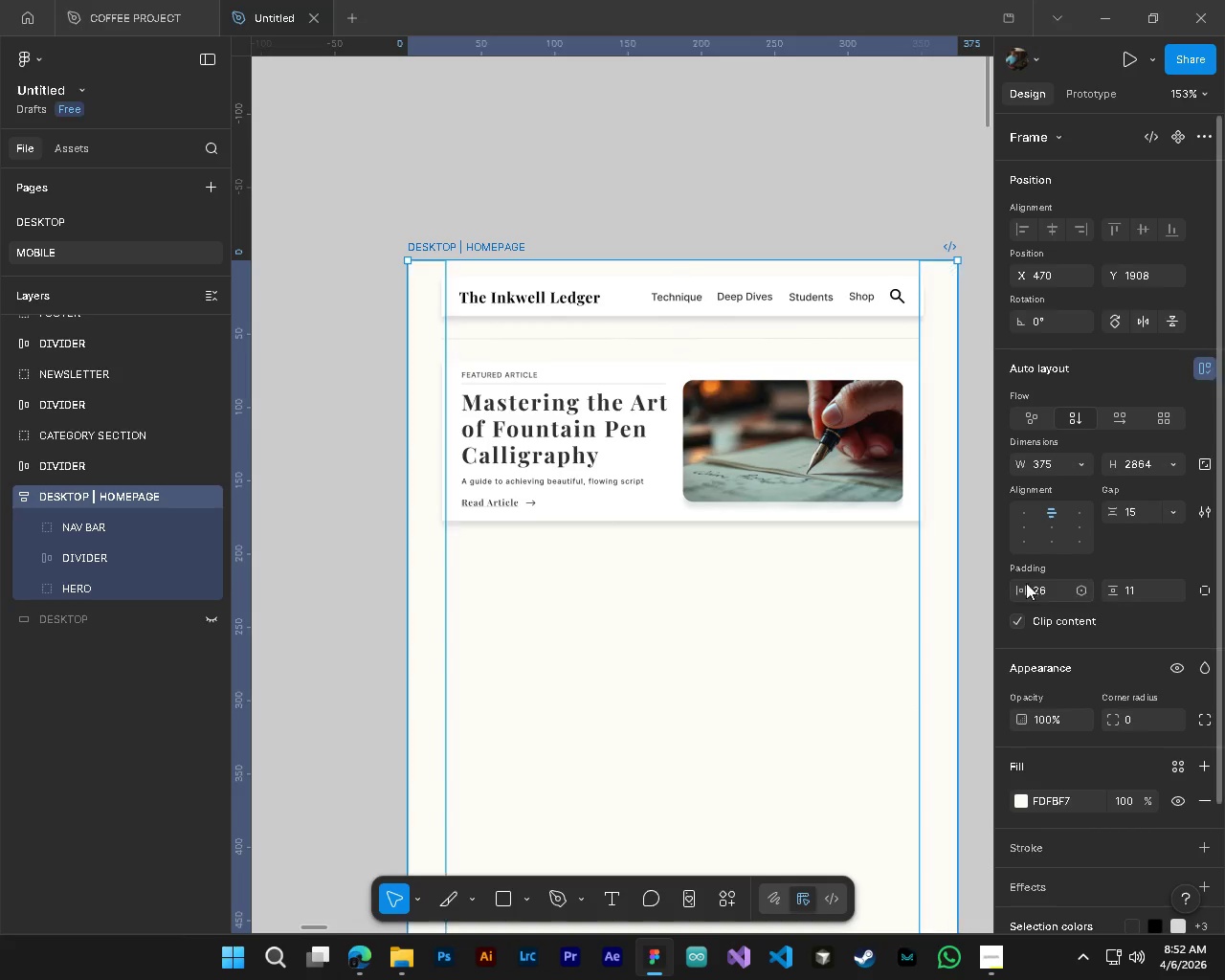 
key(Control+Z)
 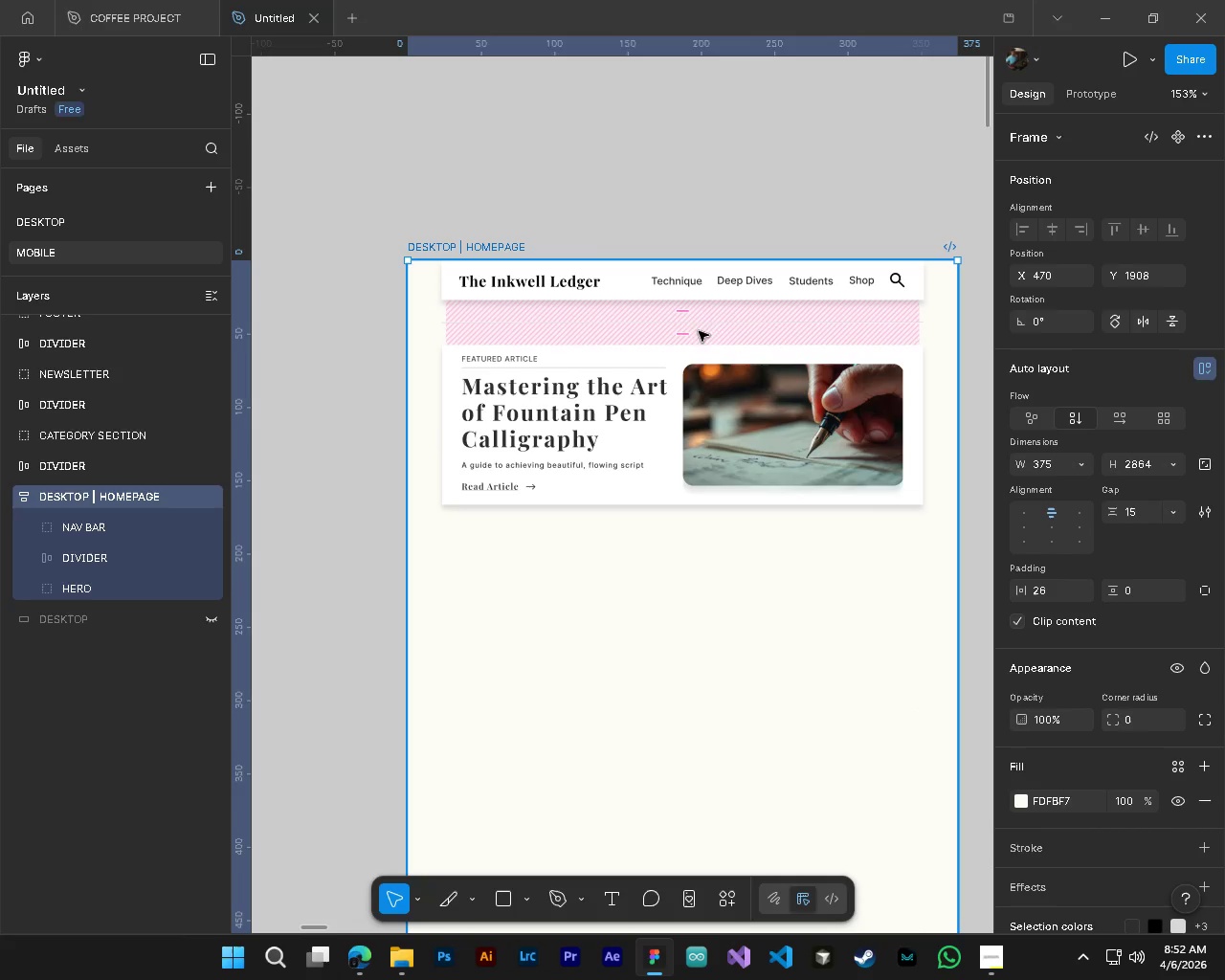 
key(Control+ControlLeft)
 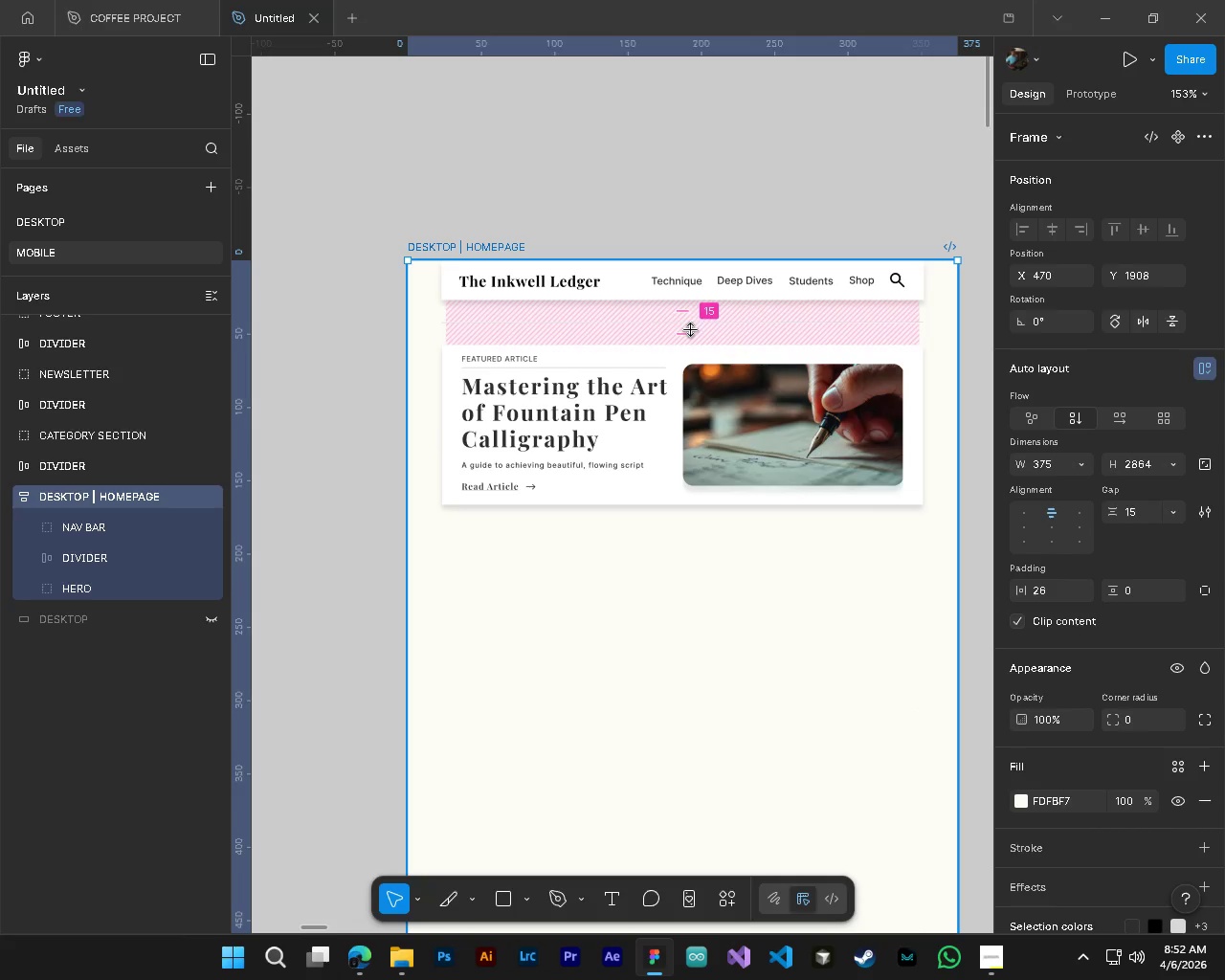 
left_click_drag(start_coordinate=[690, 330], to_coordinate=[705, 313])
 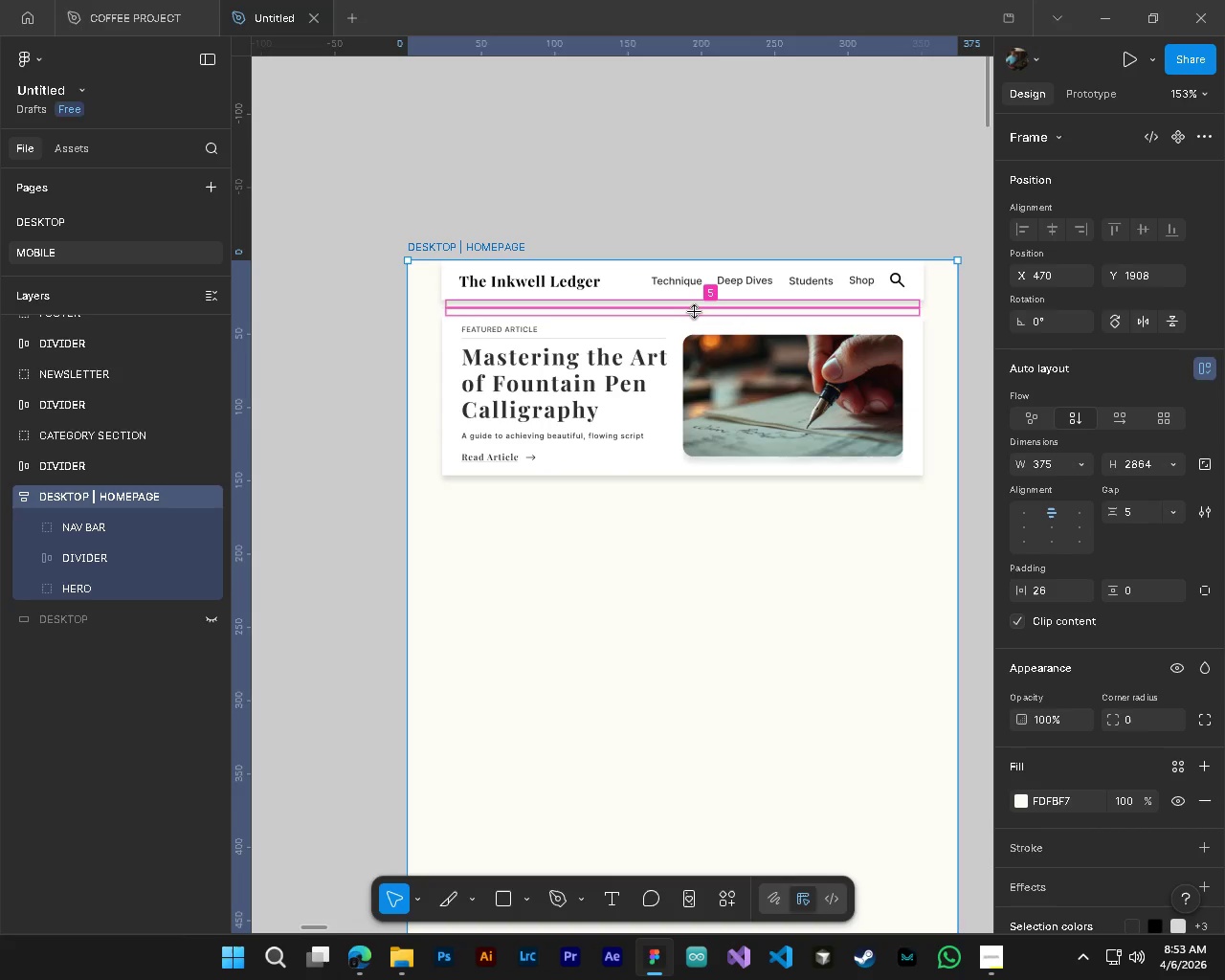 
left_click([679, 191])
 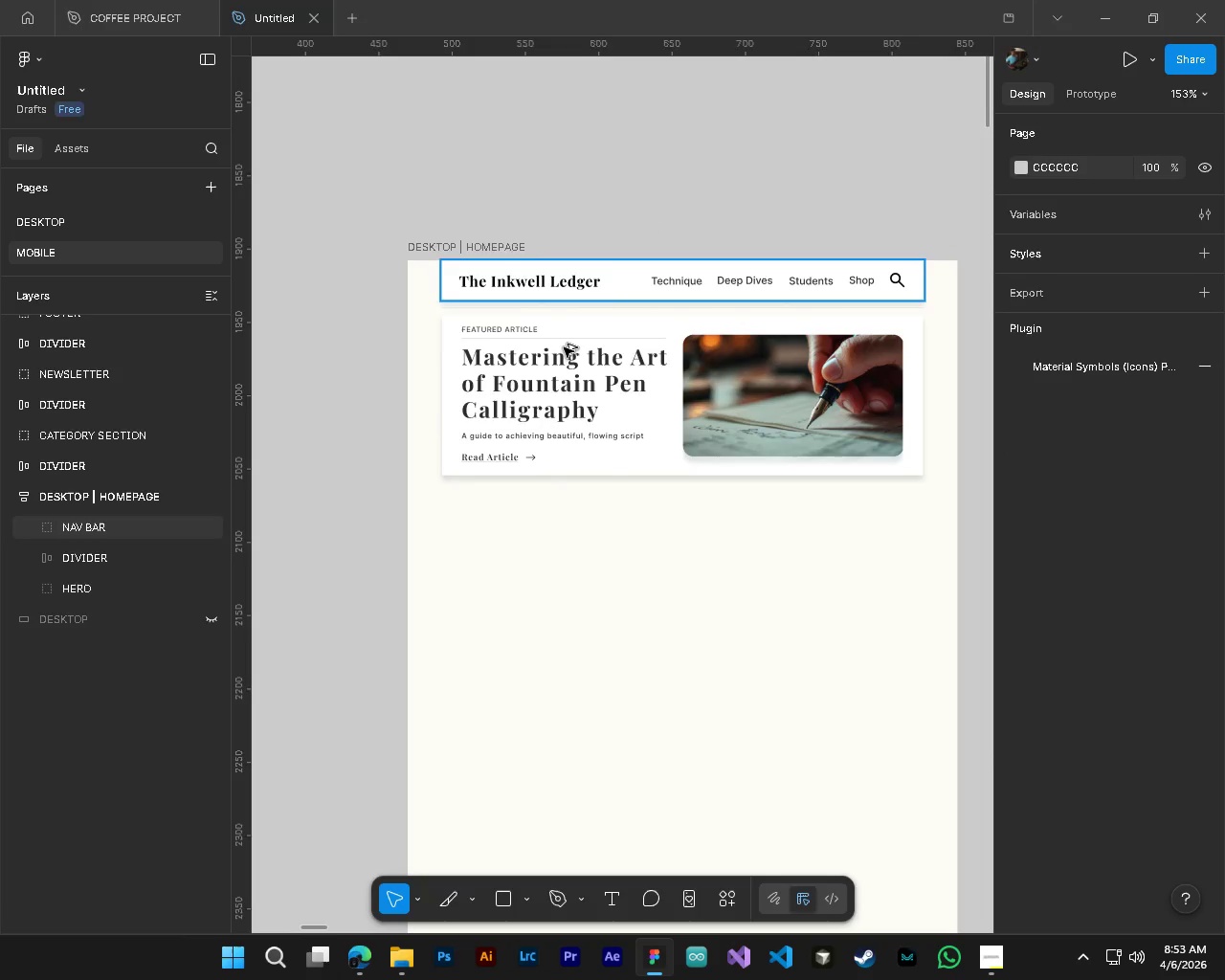 
key(Alt+AltLeft)
 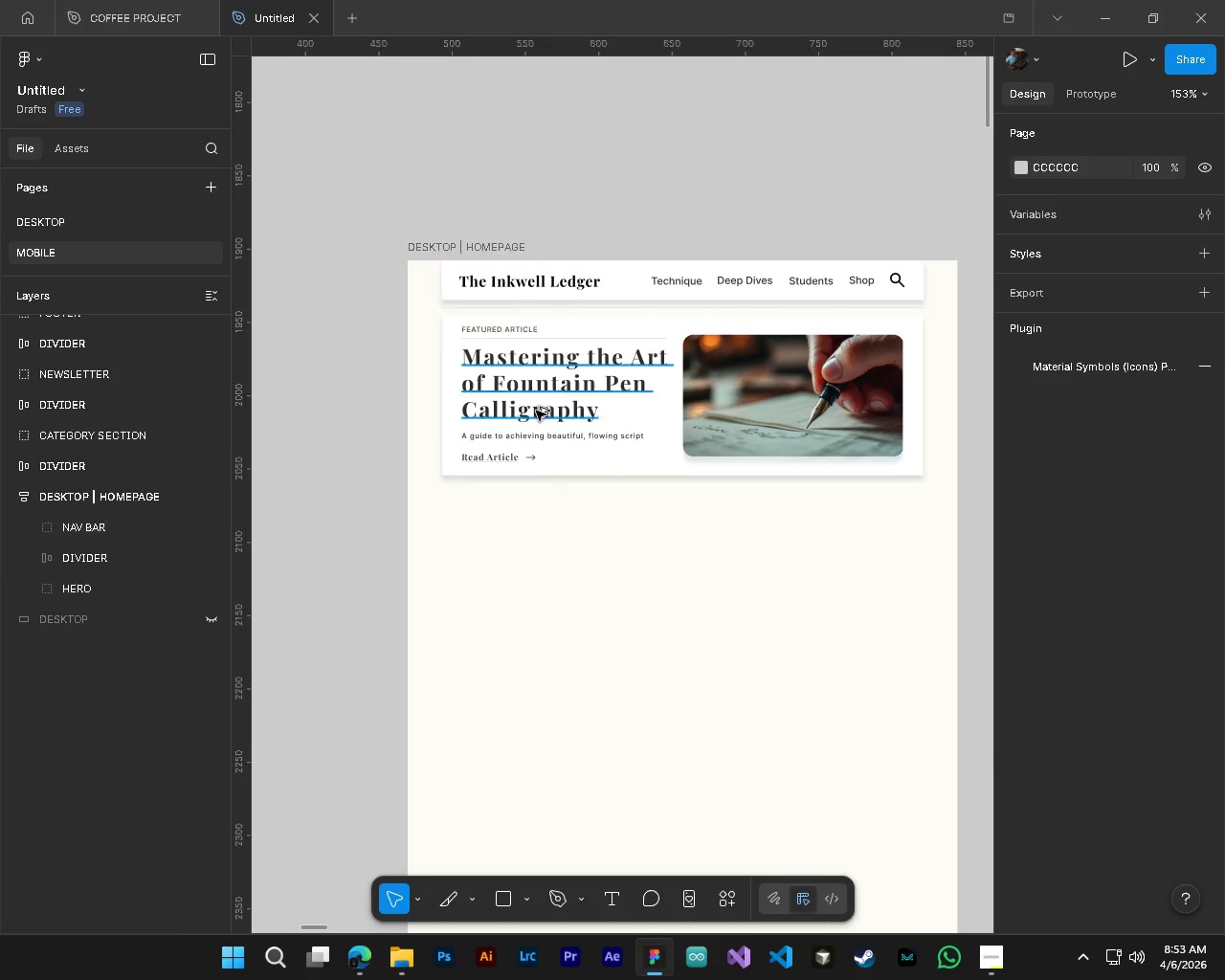 
hold_key(key=ControlLeft, duration=0.84)
 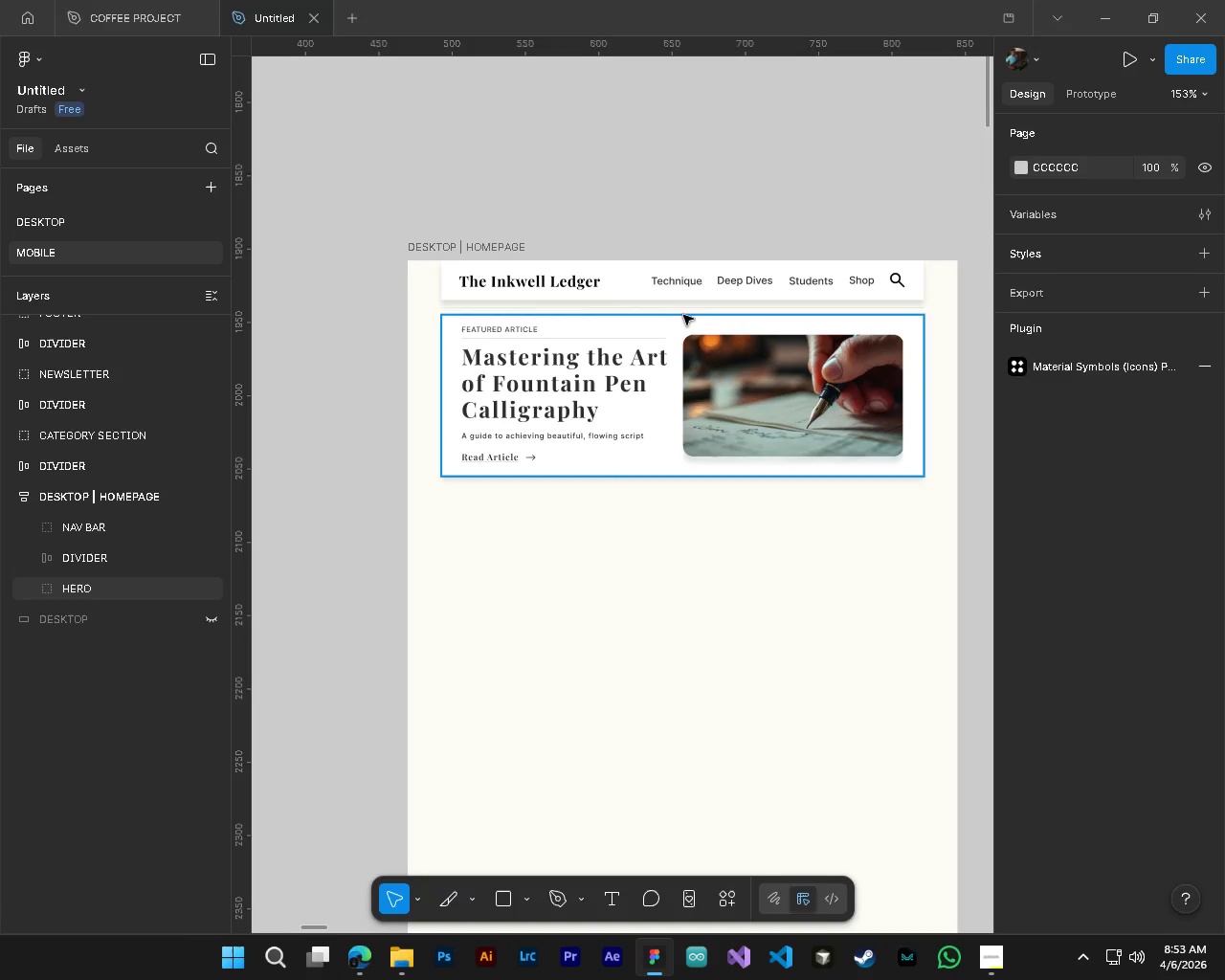 
key(Alt+Control+AltLeft)
 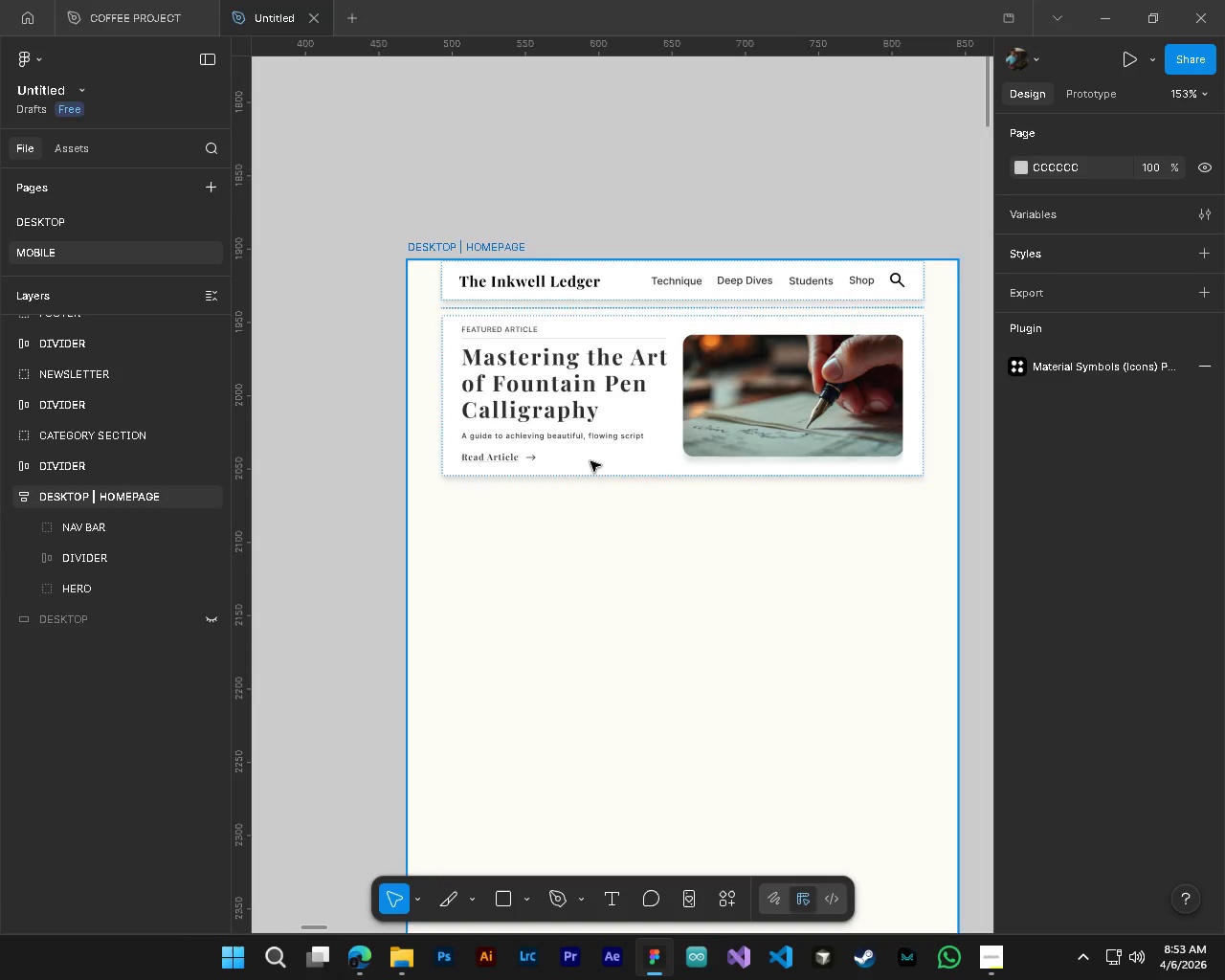 
key(Alt+Control+AltLeft)
 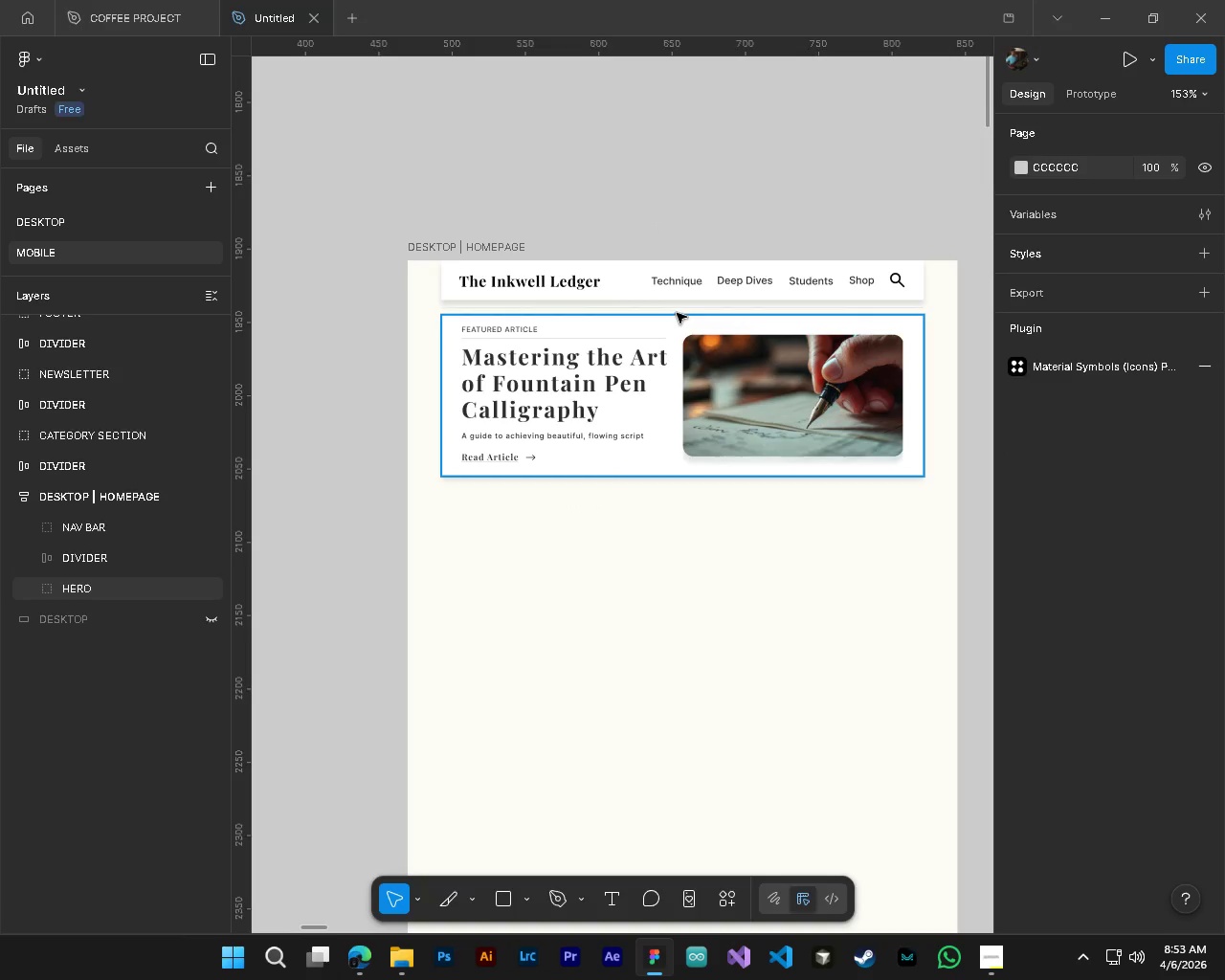 
hold_key(key=ControlLeft, duration=0.61)
 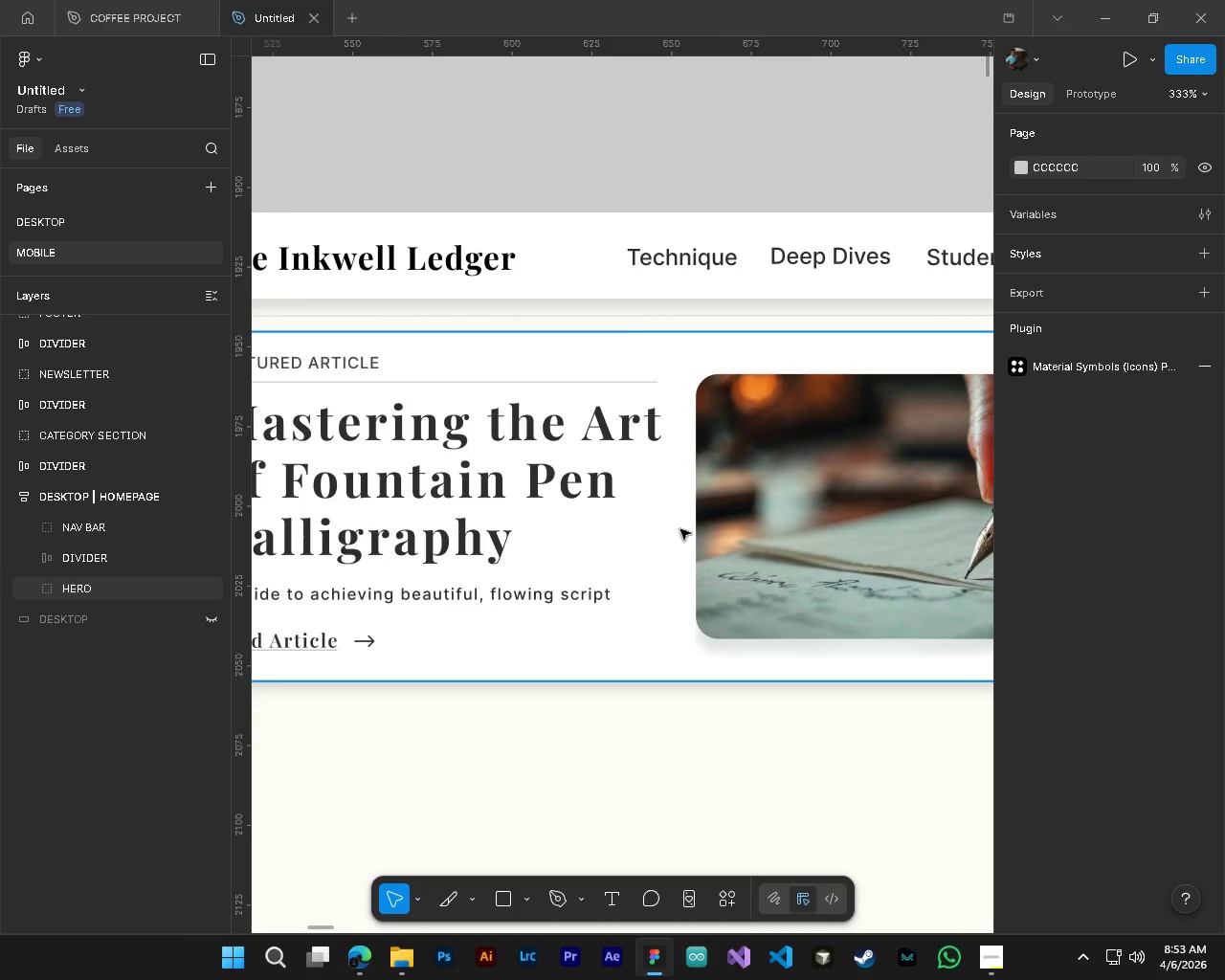 
hold_key(key=AltLeft, duration=0.58)
 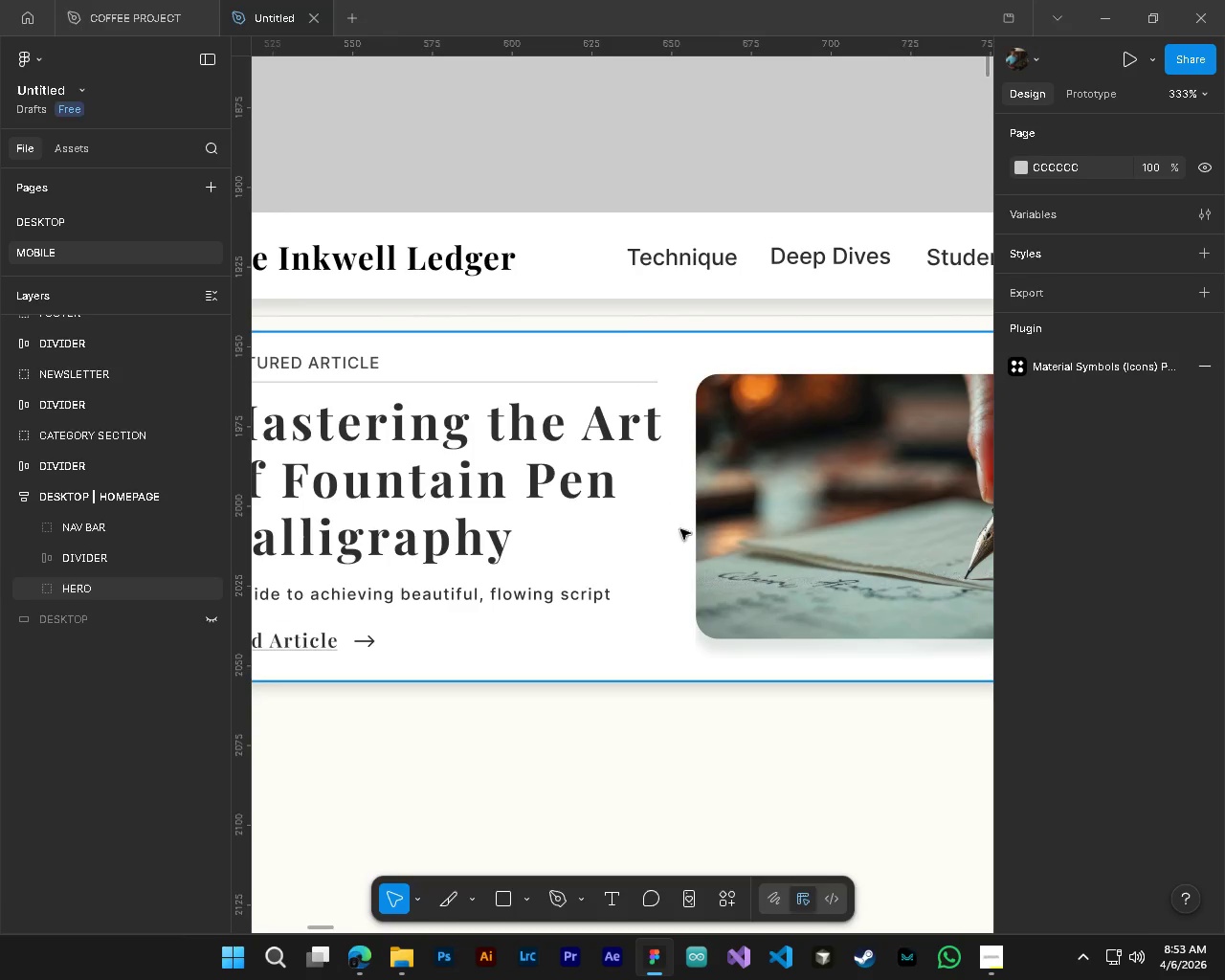 
hold_key(key=ControlLeft, duration=0.62)
 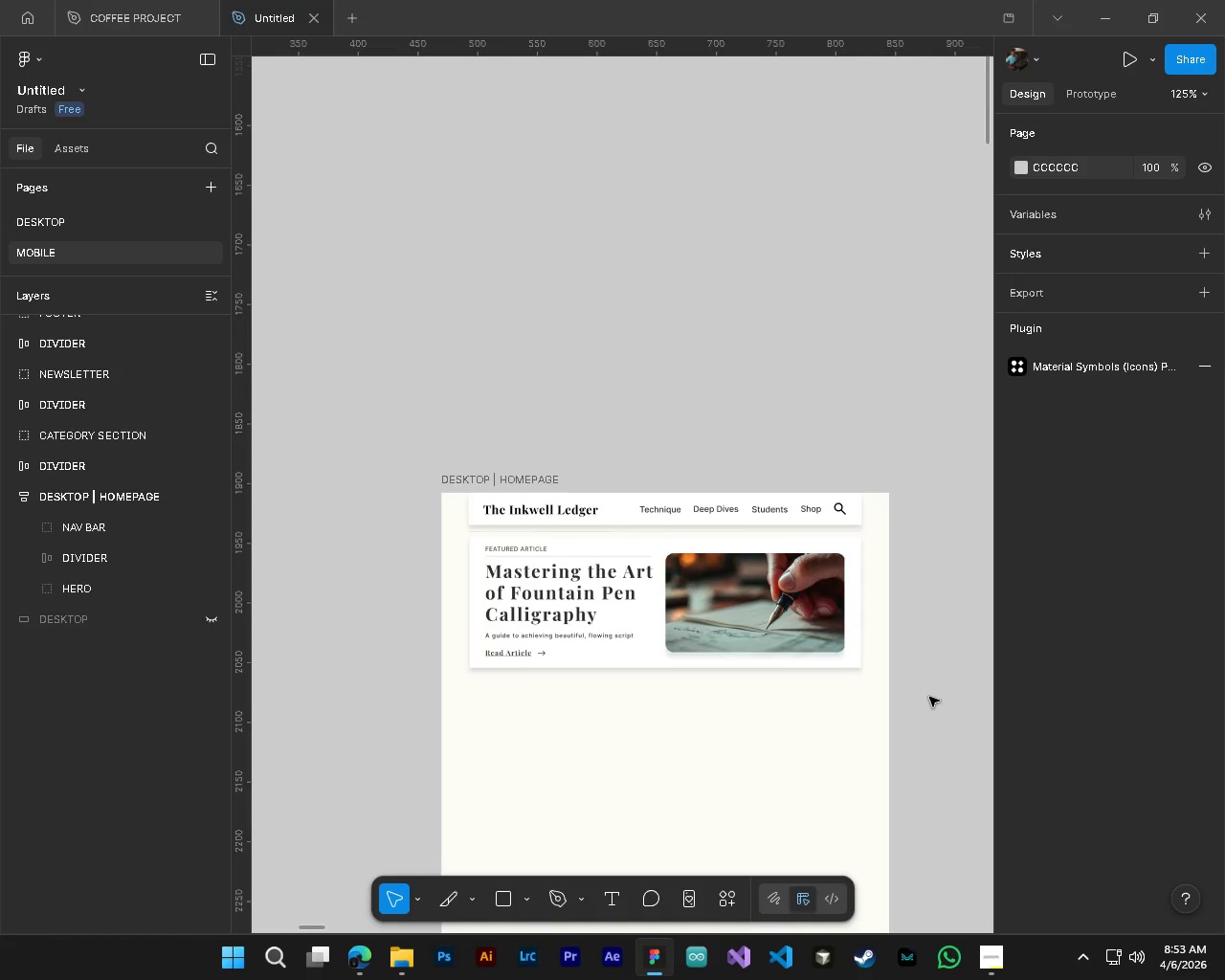 
hold_key(key=AltLeft, duration=0.56)
 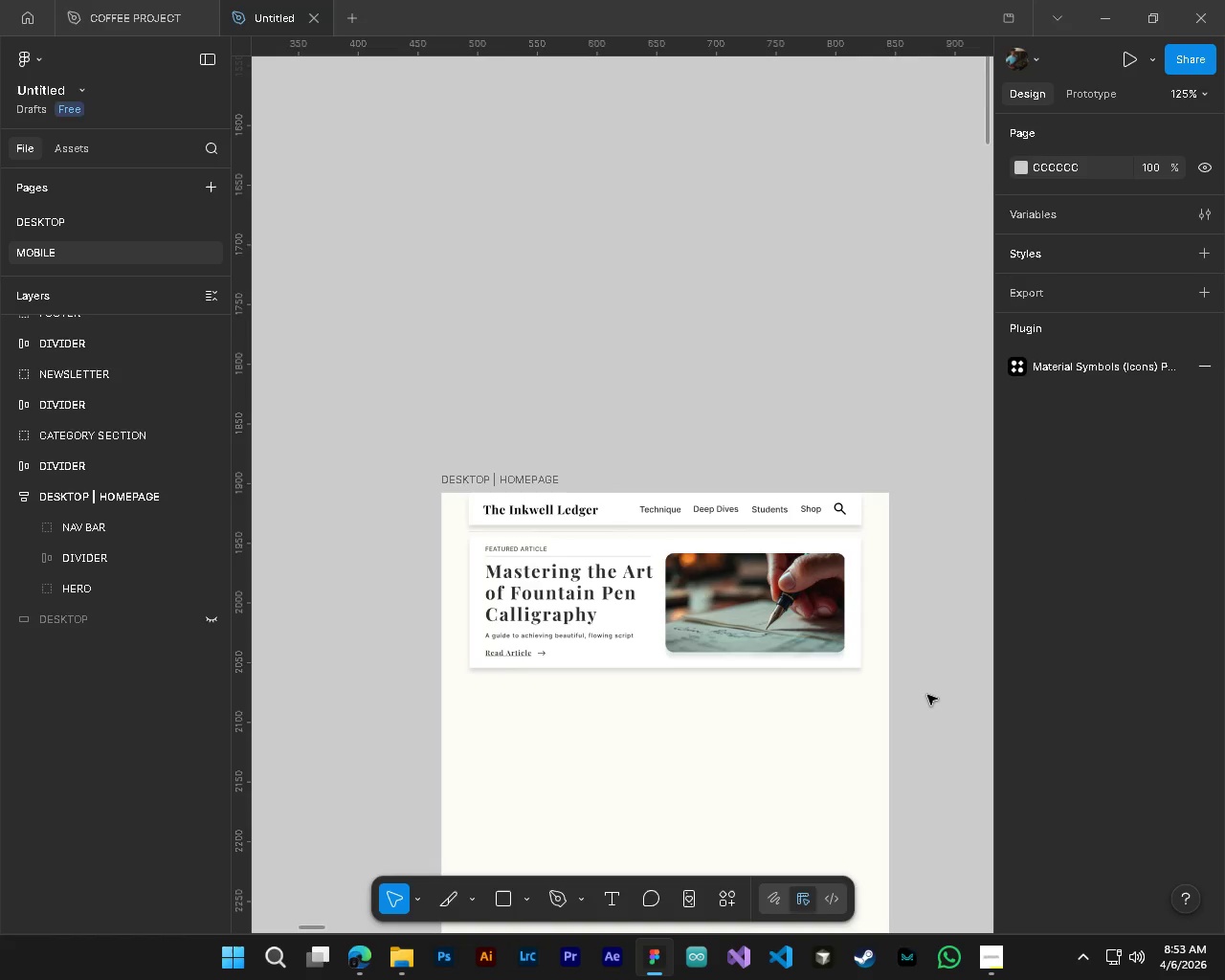 
key(Control+S)
 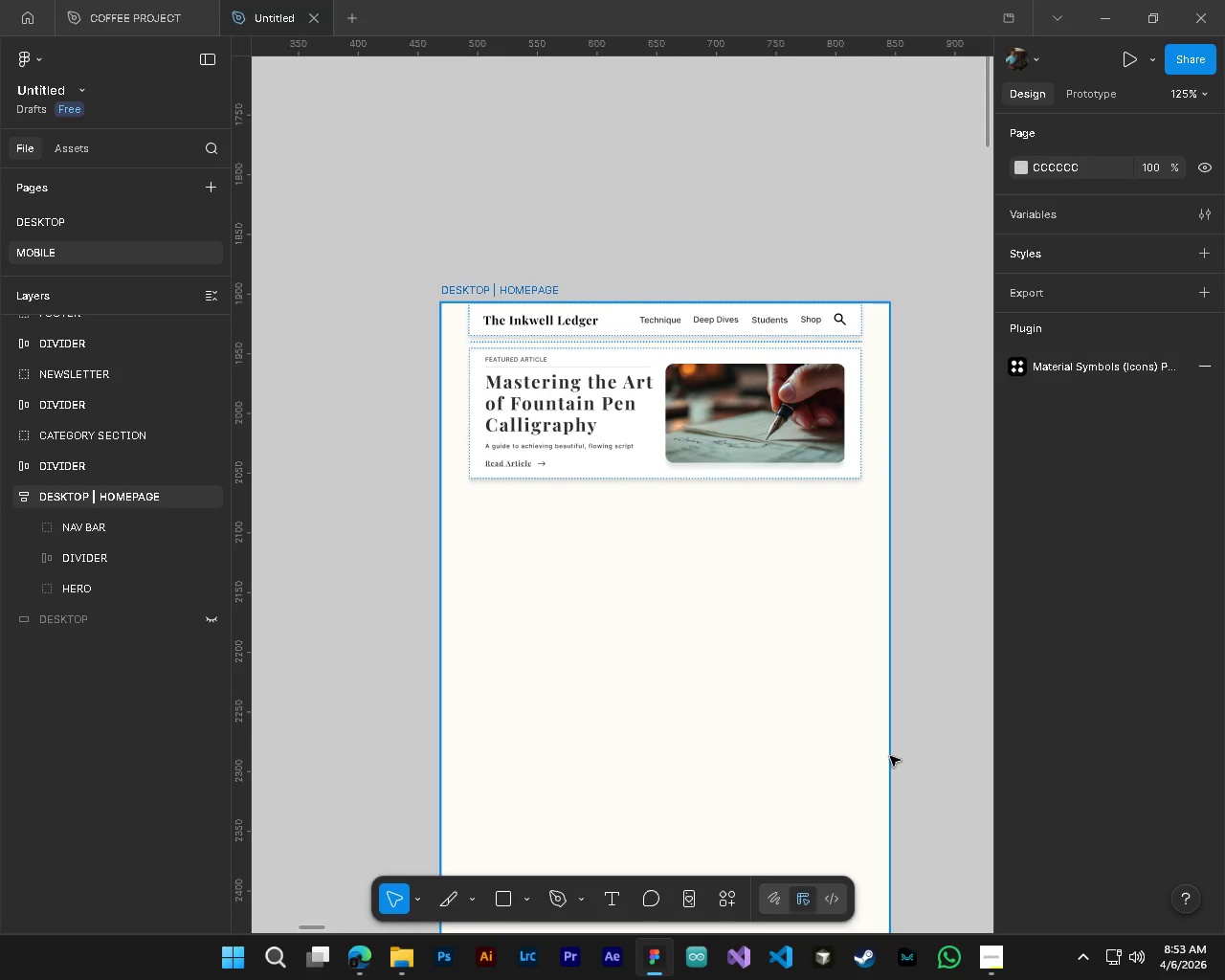 
hold_key(key=ControlLeft, duration=0.38)
 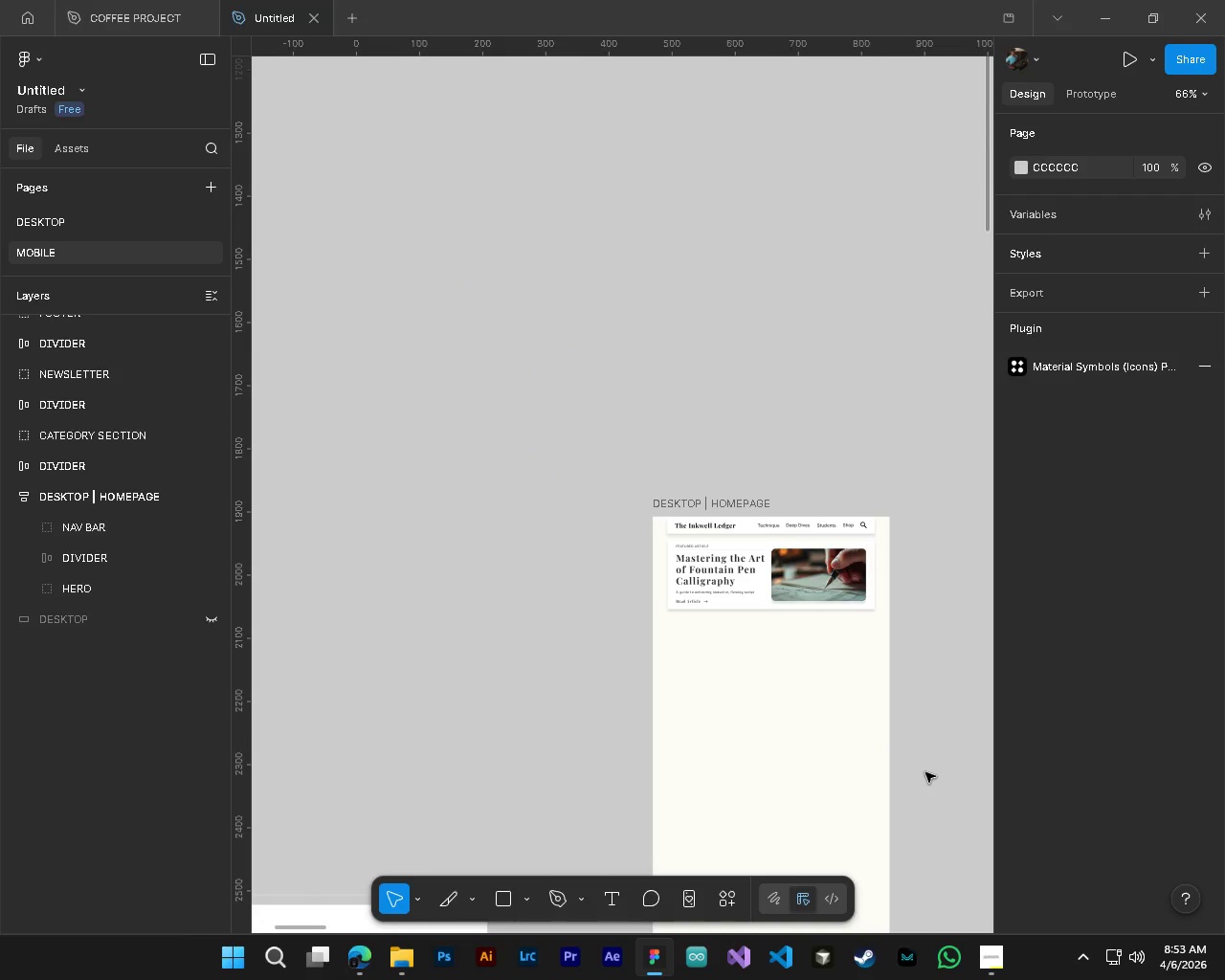 
hold_key(key=AltLeft, duration=0.36)
 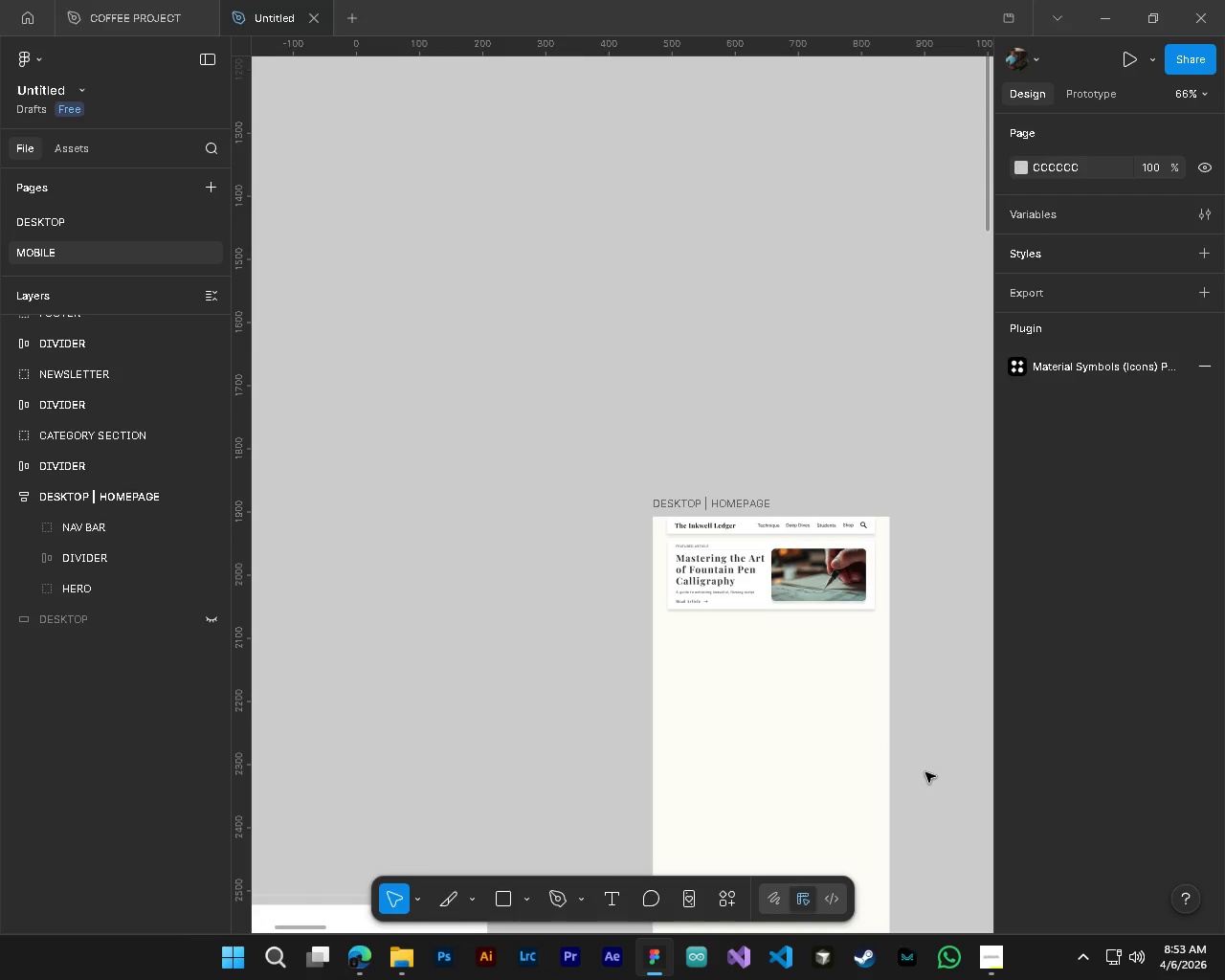 
left_click([925, 772])
 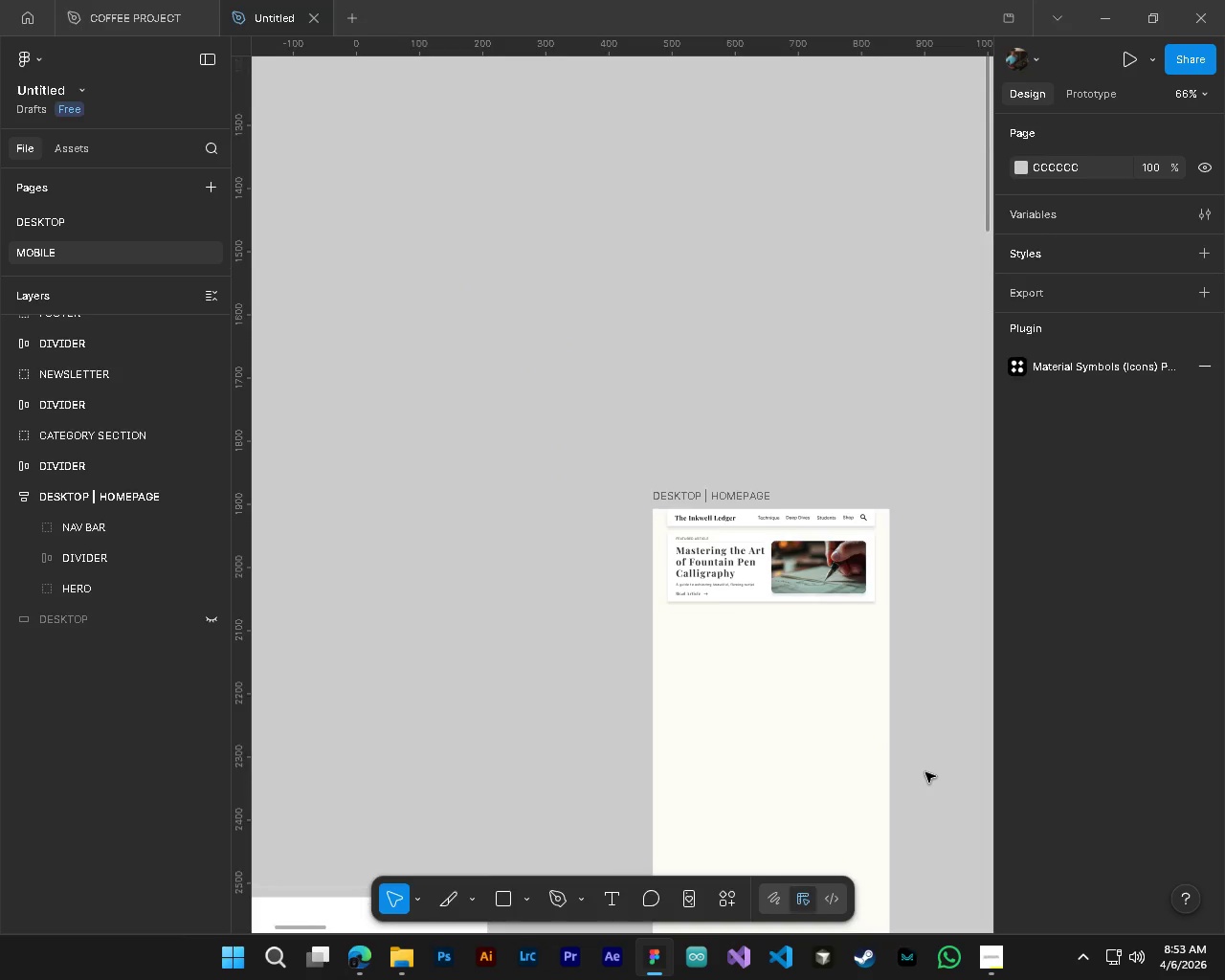 
scroll: coordinate [672, 301], scroll_direction: up, amount: 7.0
 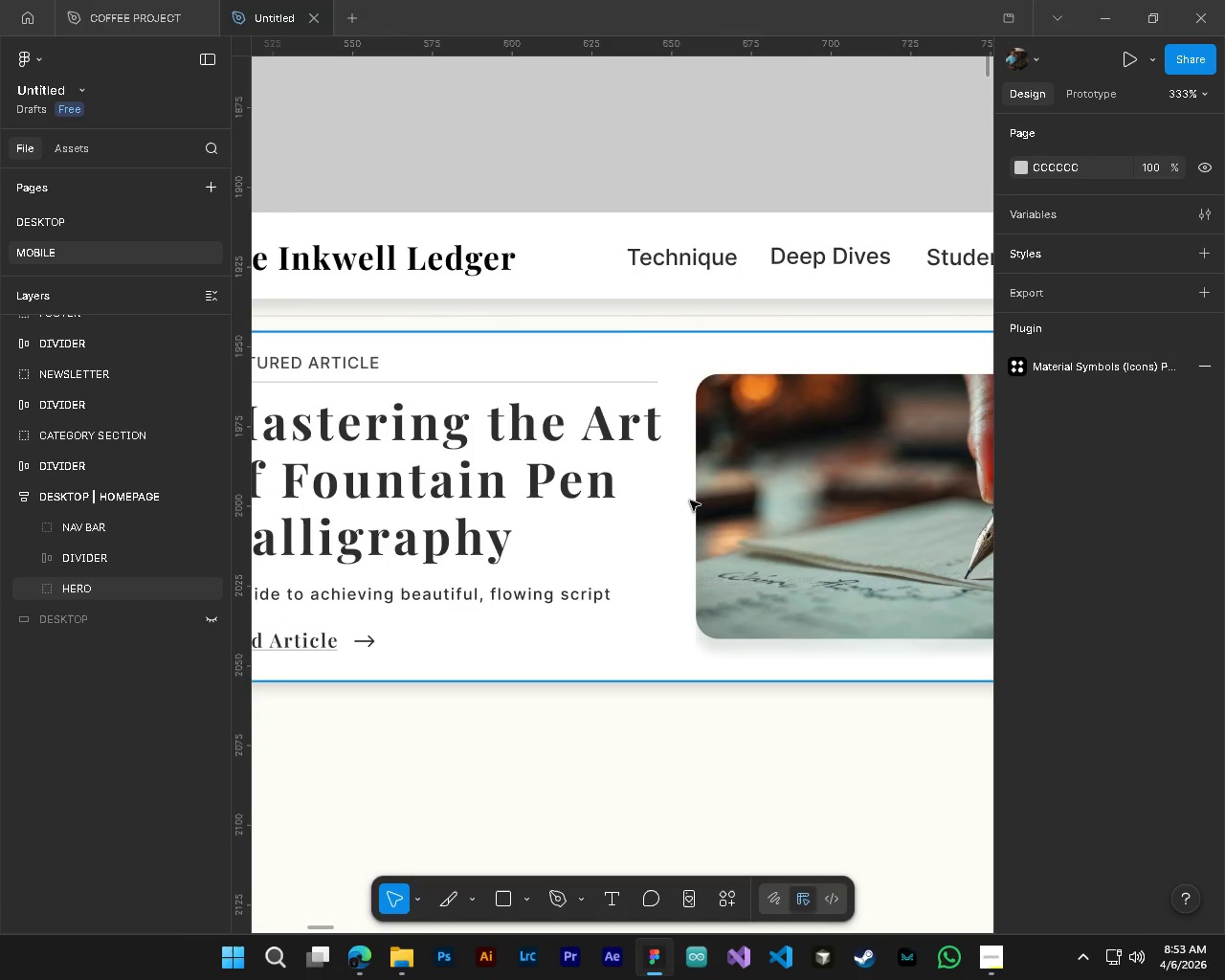 
hold_key(key=AltLeft, duration=0.33)
 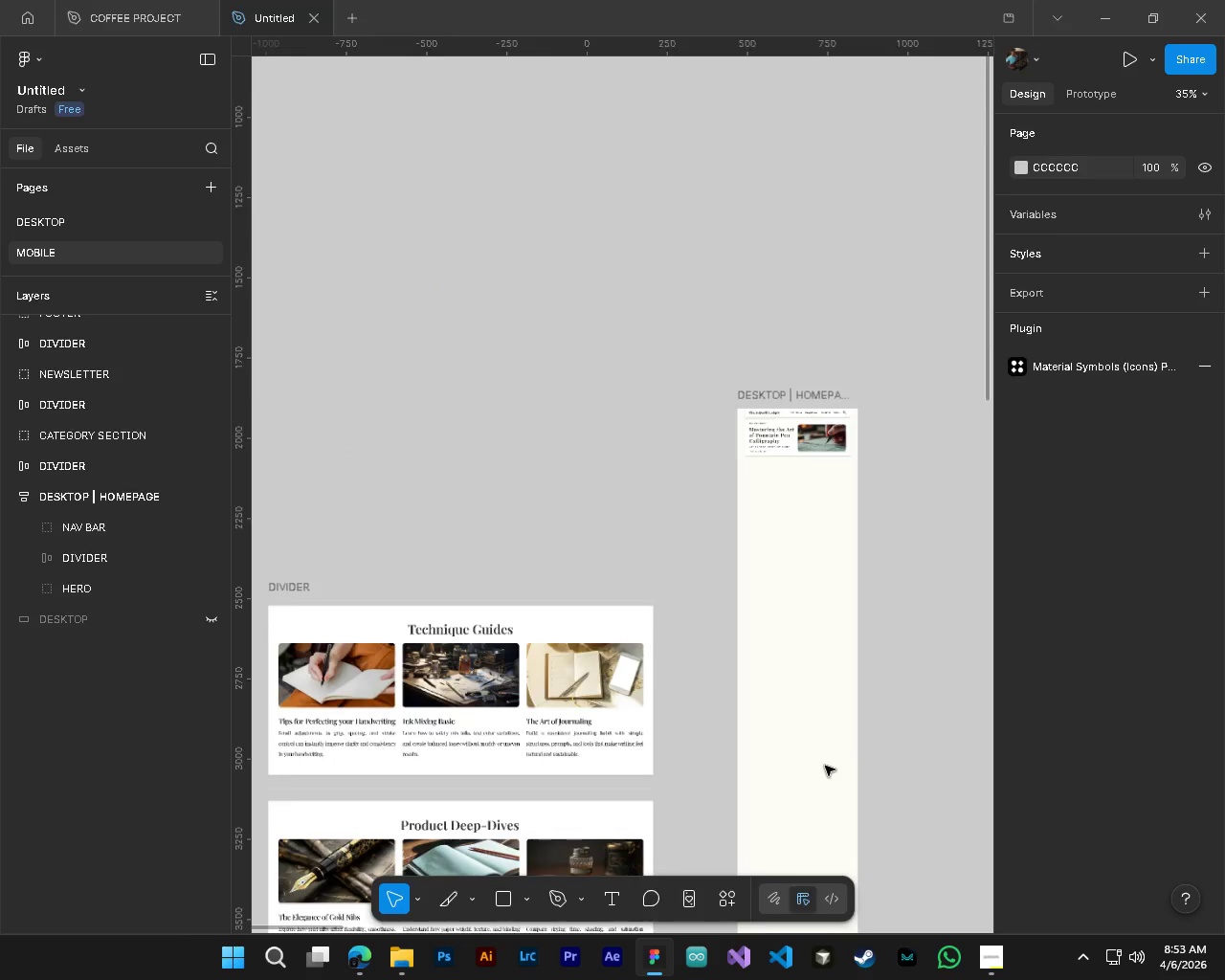 
hold_key(key=ControlLeft, duration=0.34)
 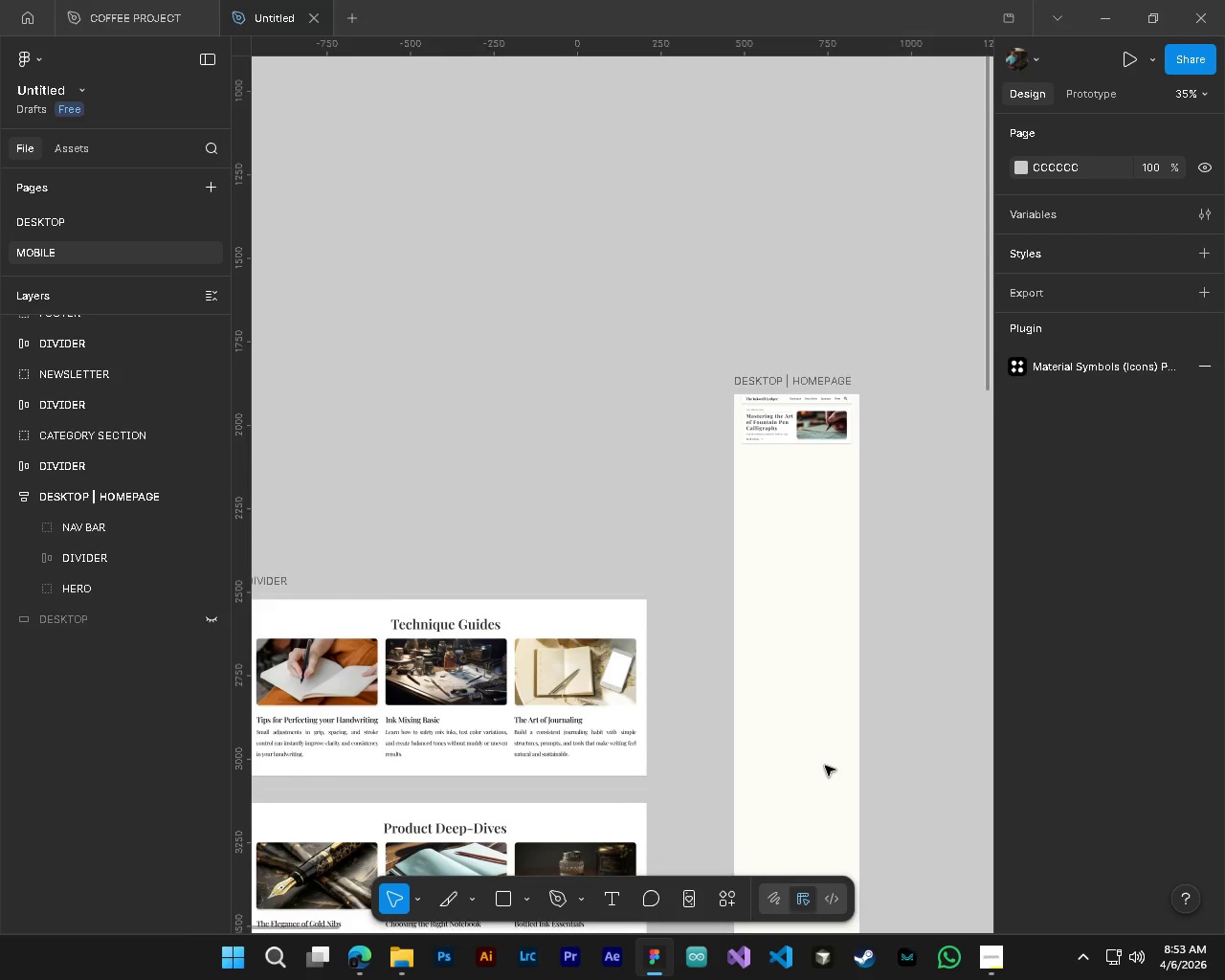 
scroll: coordinate [647, 661], scroll_direction: down, amount: 9.0
 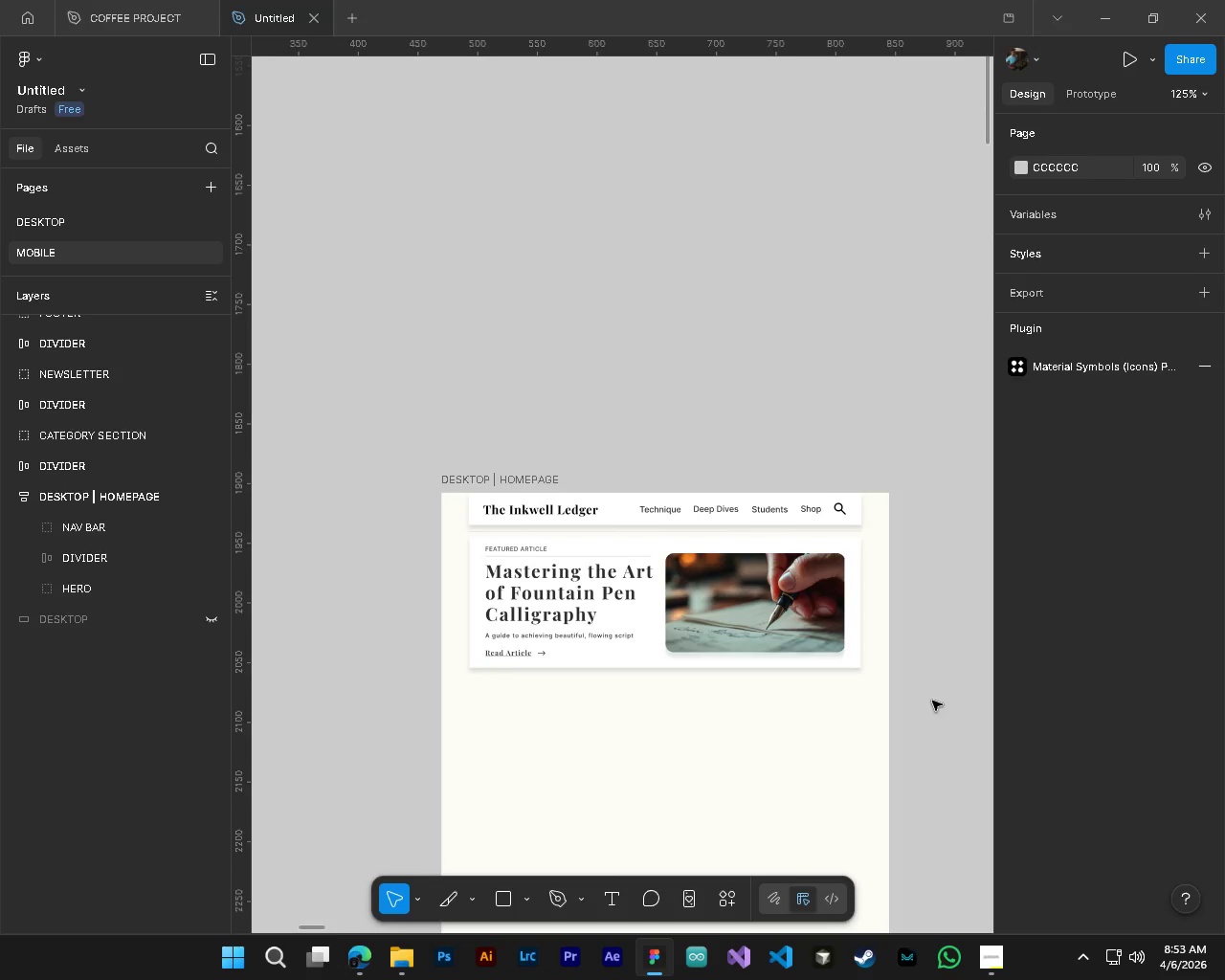 
key(Alt+AltLeft)
 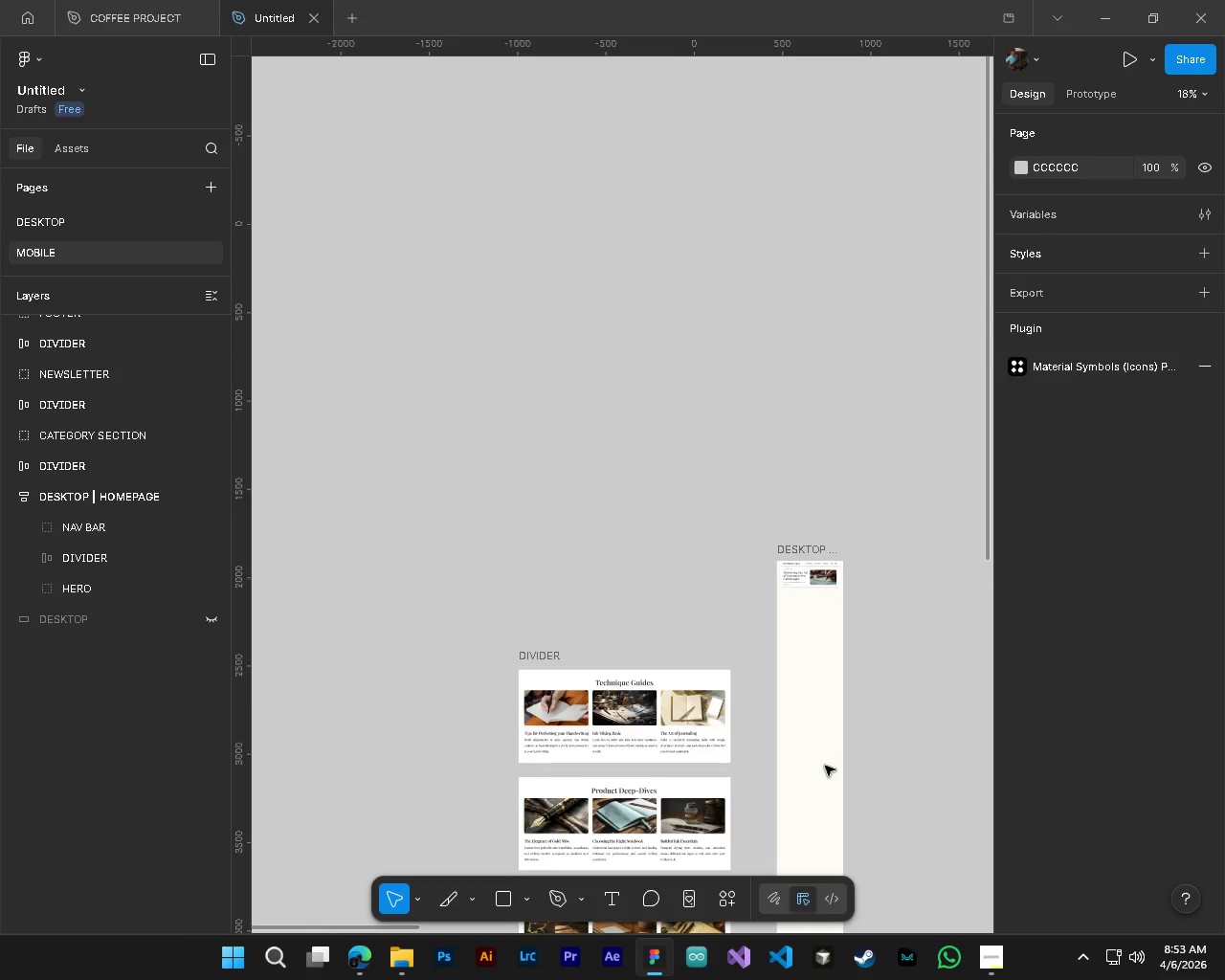 
key(Alt+Control+ControlLeft)
 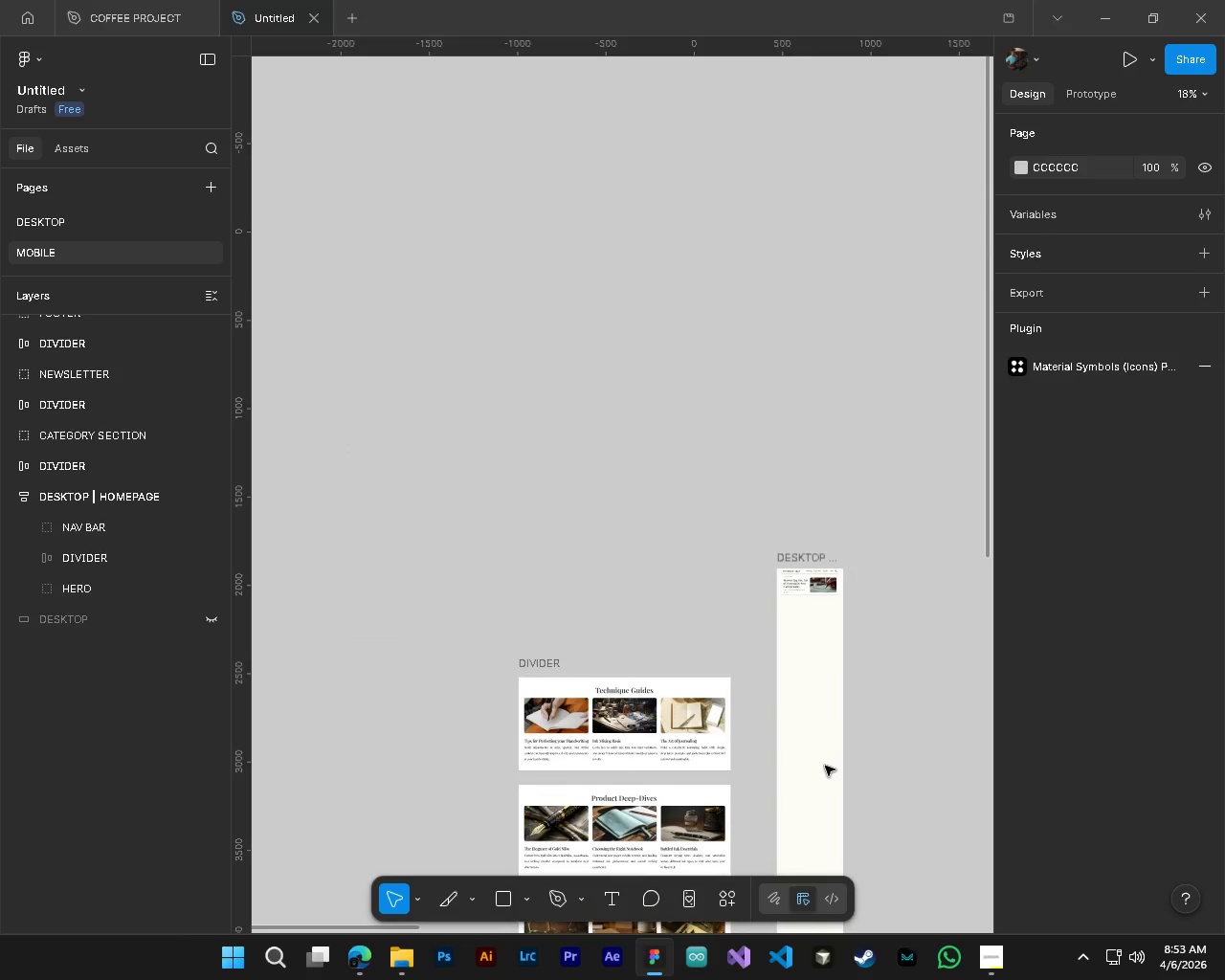 
scroll: coordinate [932, 701], scroll_direction: down, amount: 4.0
 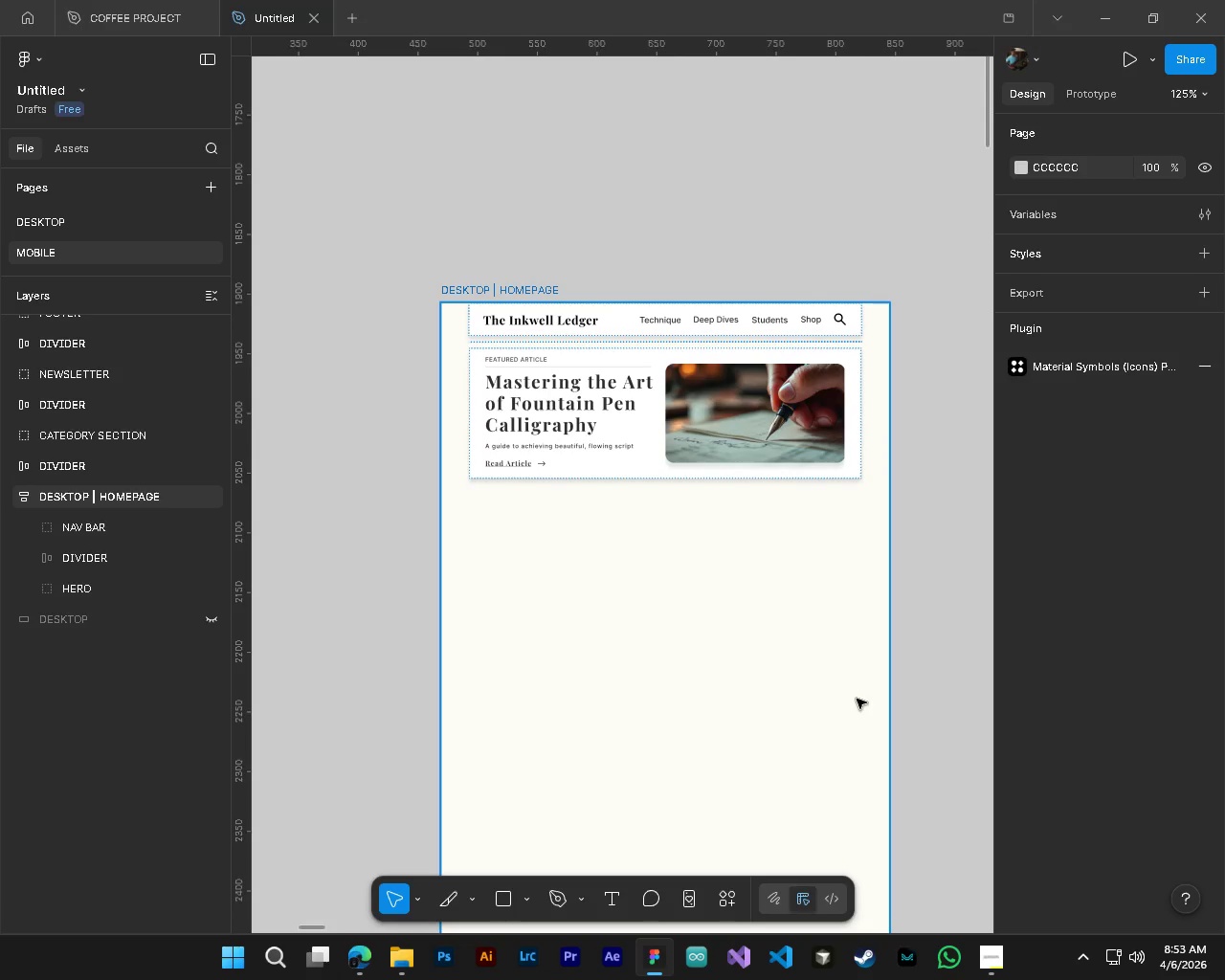 
hold_key(key=ShiftLeft, duration=0.45)
 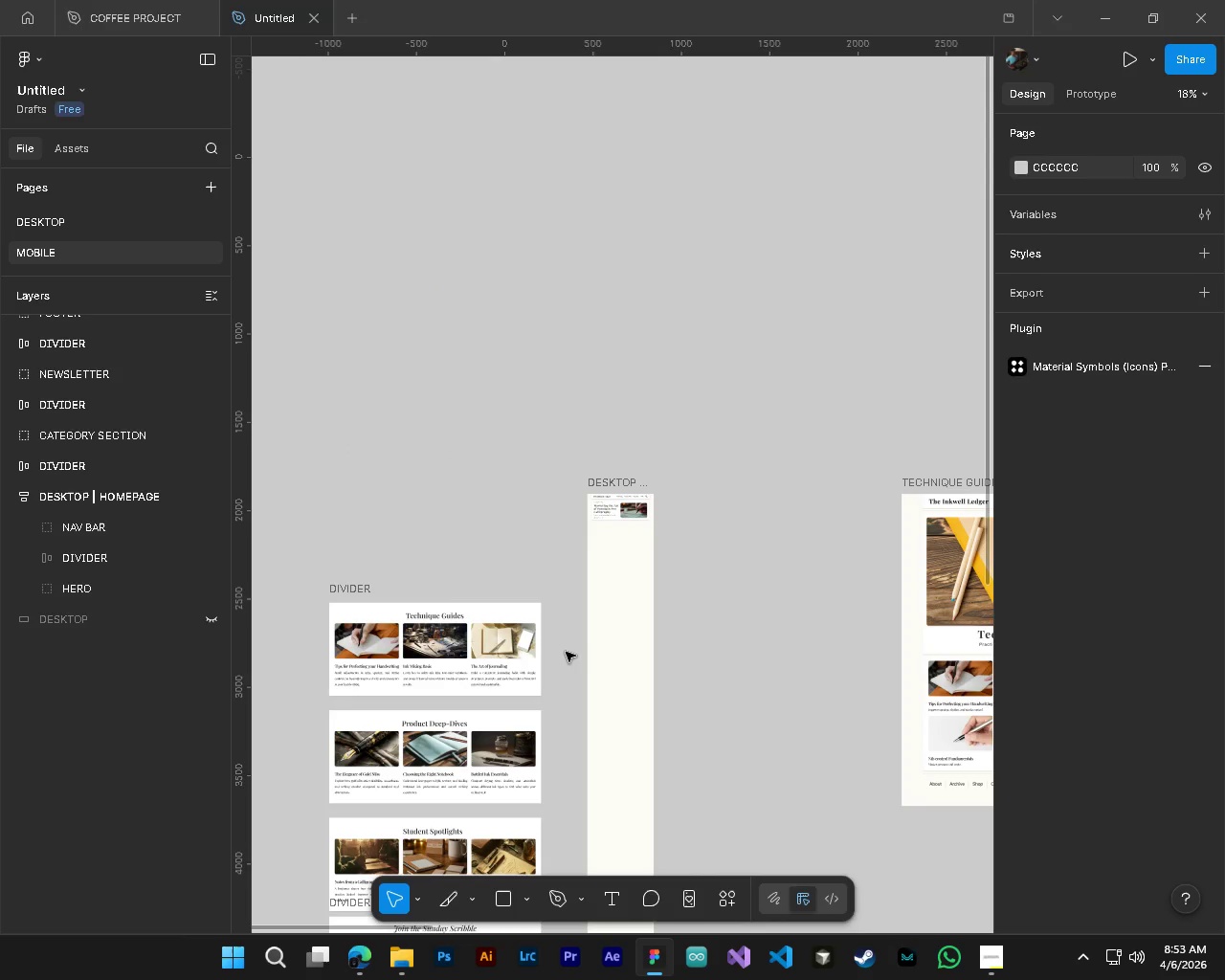 
hold_key(key=ControlLeft, duration=0.77)
 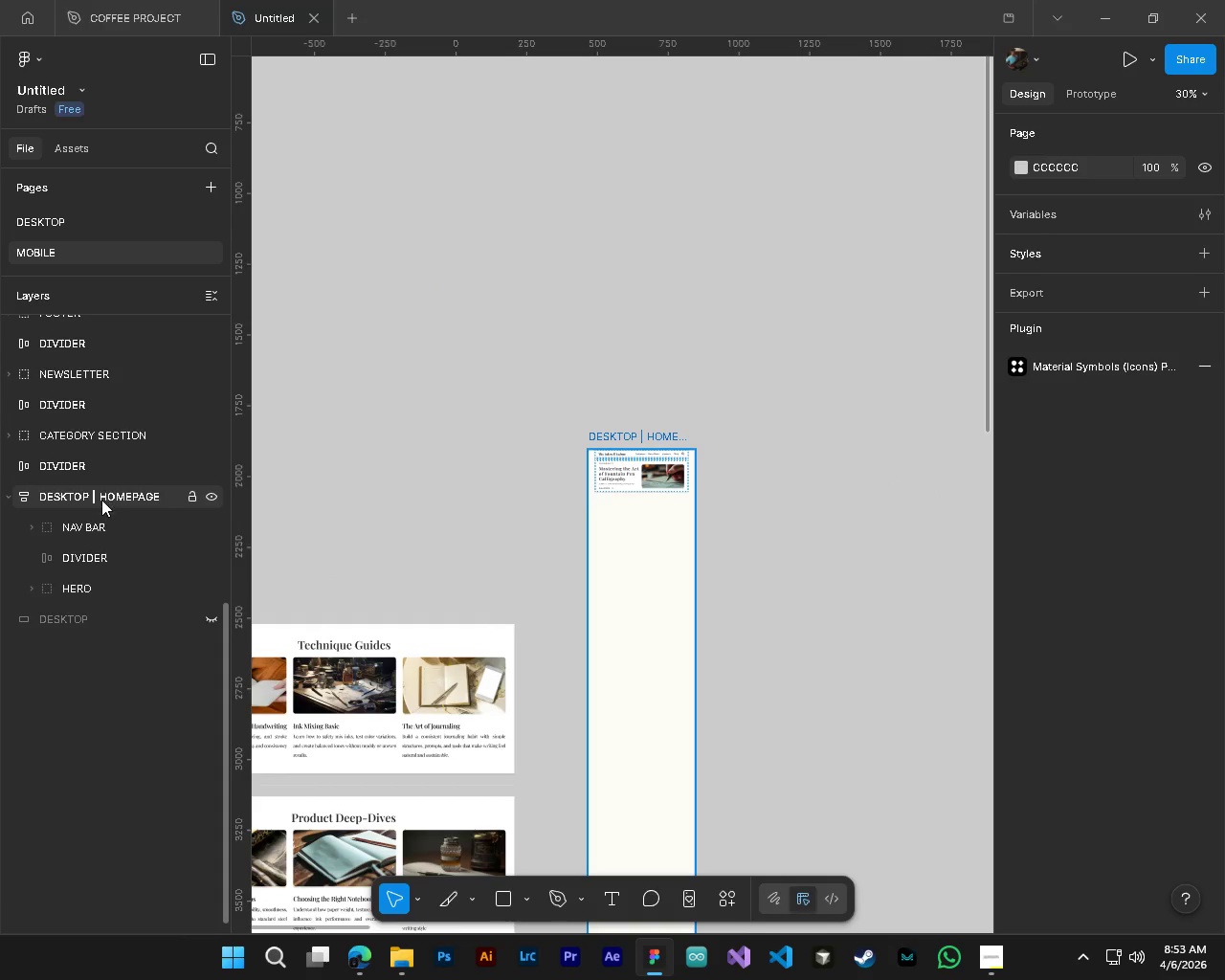 
hold_key(key=AltLeft, duration=0.55)
 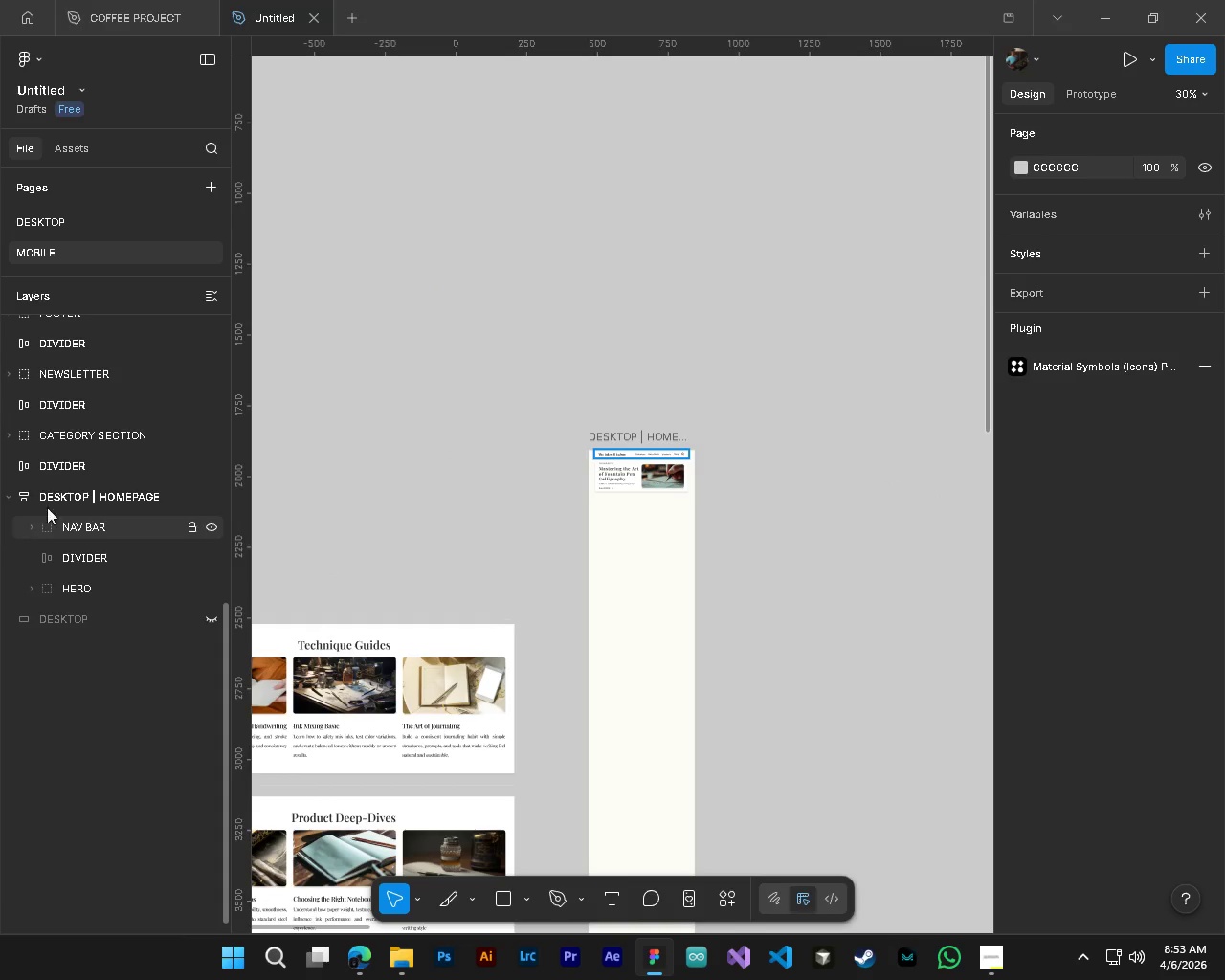 
left_click([101, 500])
 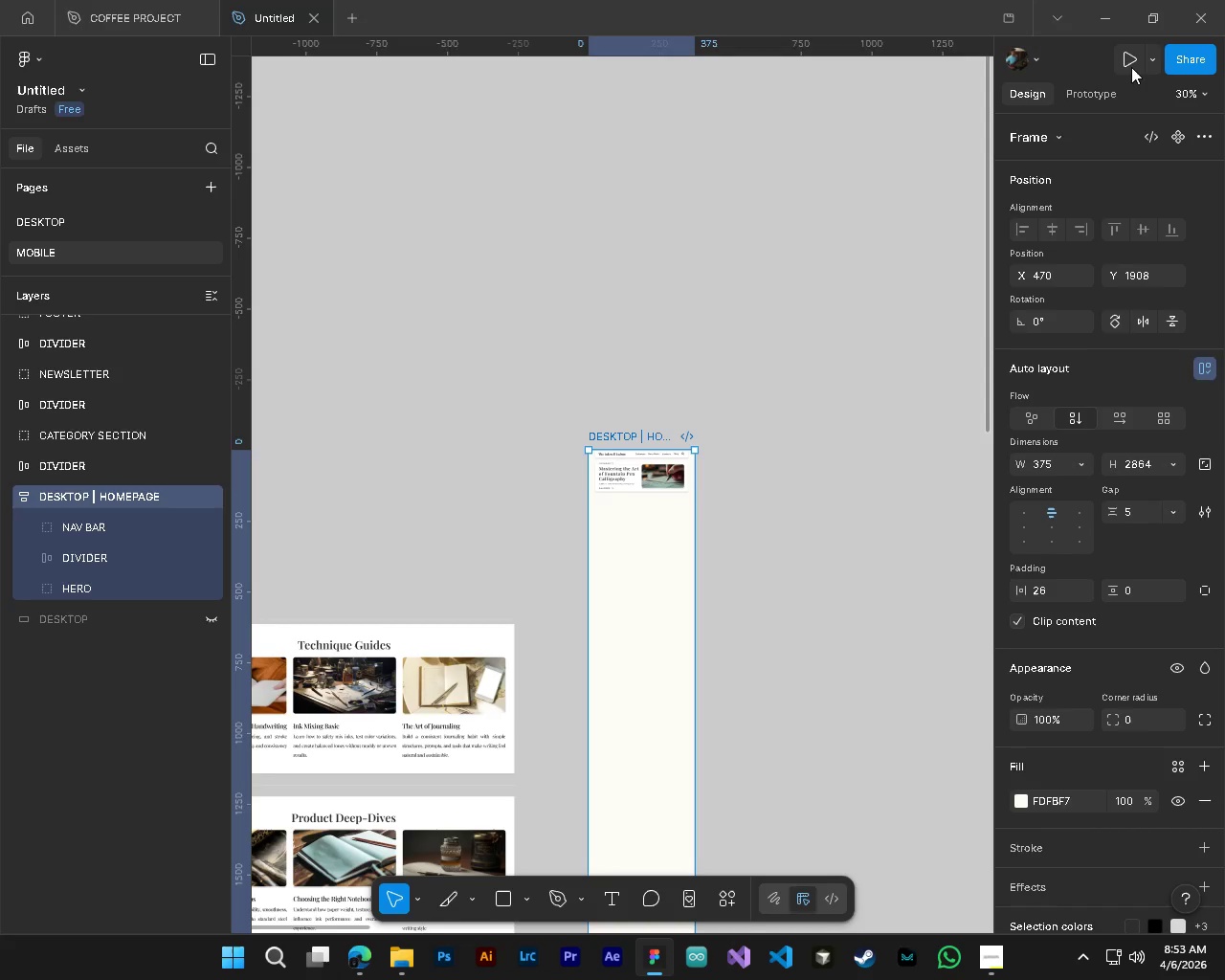 
scroll: coordinate [890, 756], scroll_direction: down, amount: 5.0
 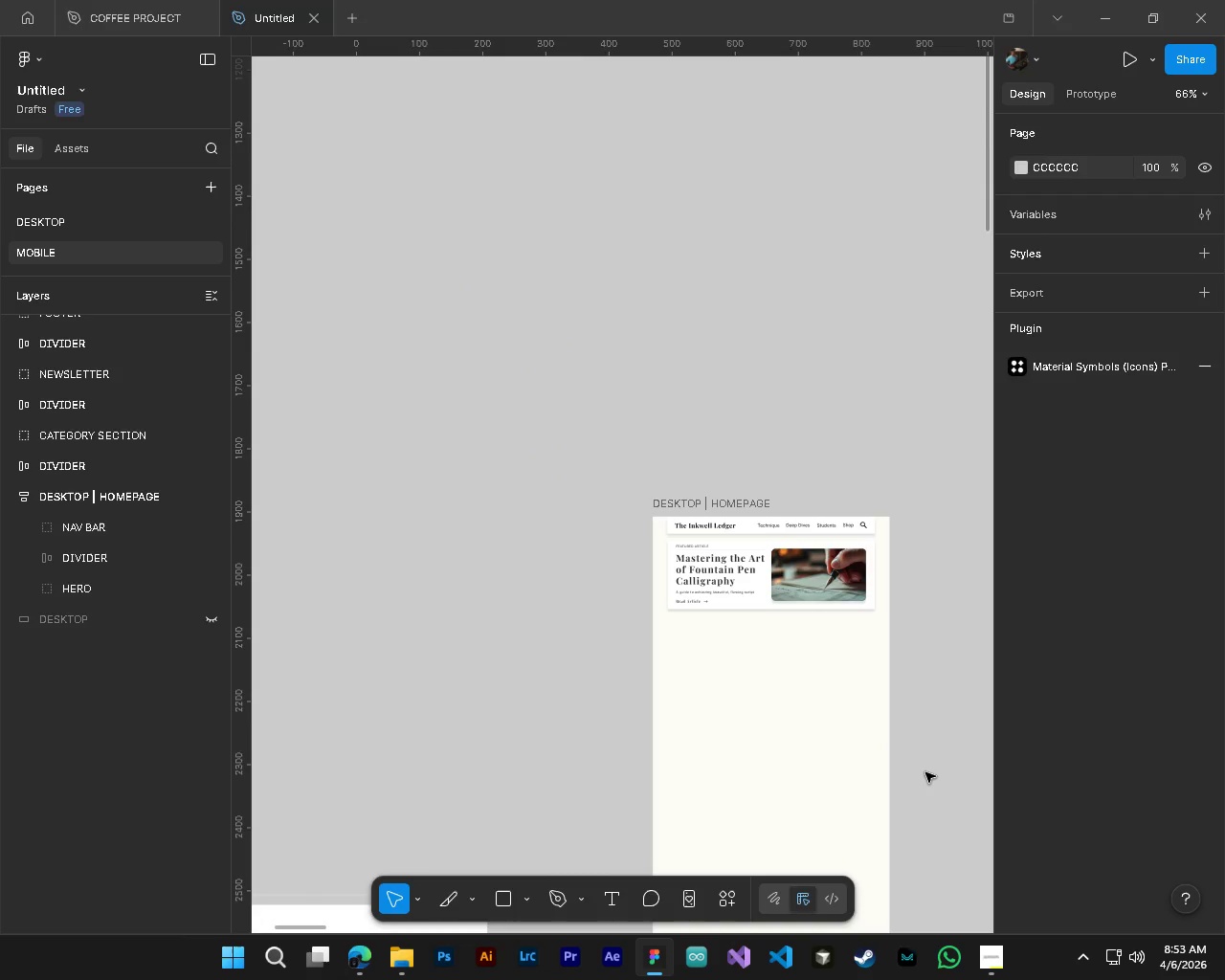 
left_click([1129, 60])
 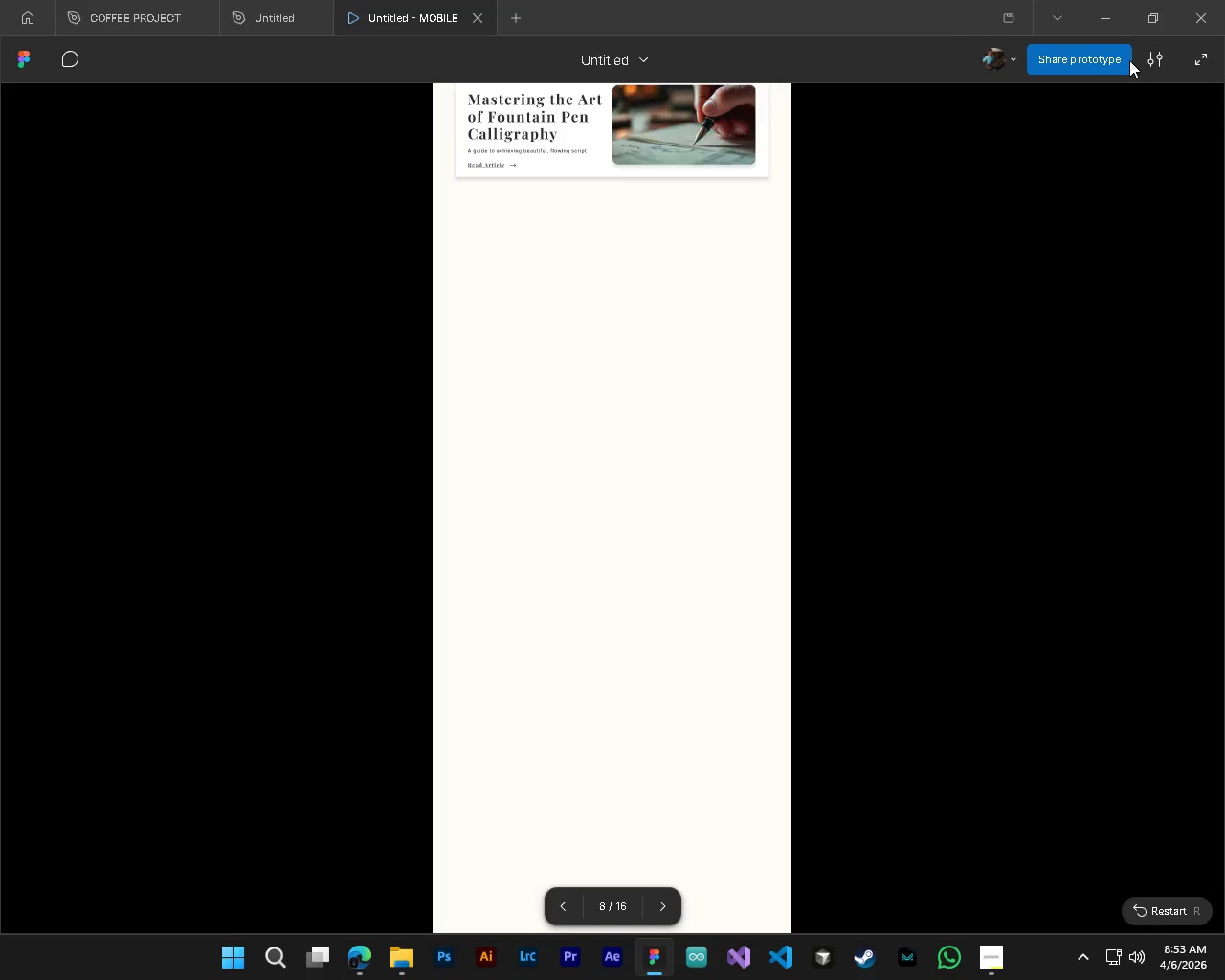 
scroll: coordinate [825, 766], scroll_direction: down, amount: 16.0
 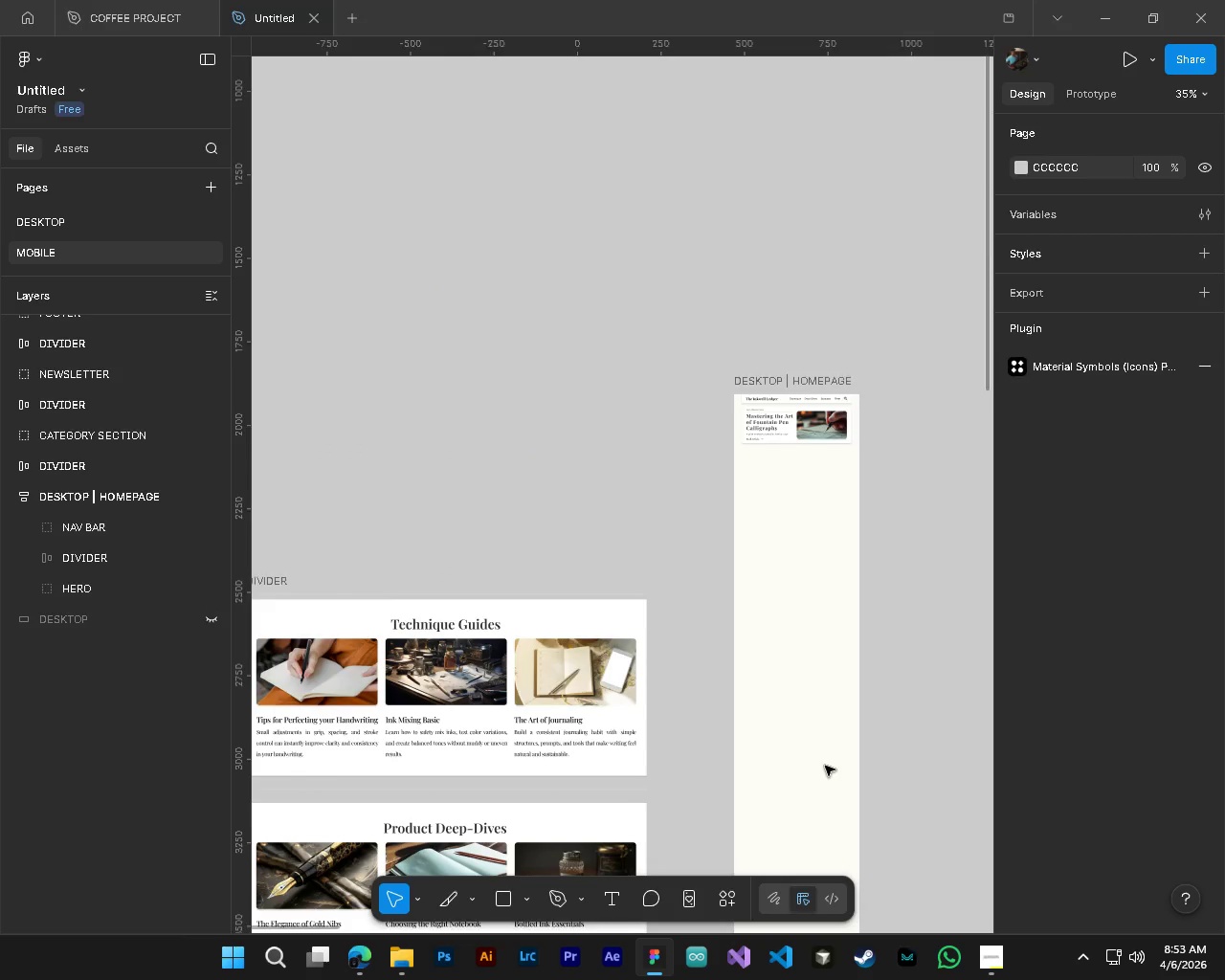 
scroll: coordinate [585, 568], scroll_direction: up, amount: 4.0
 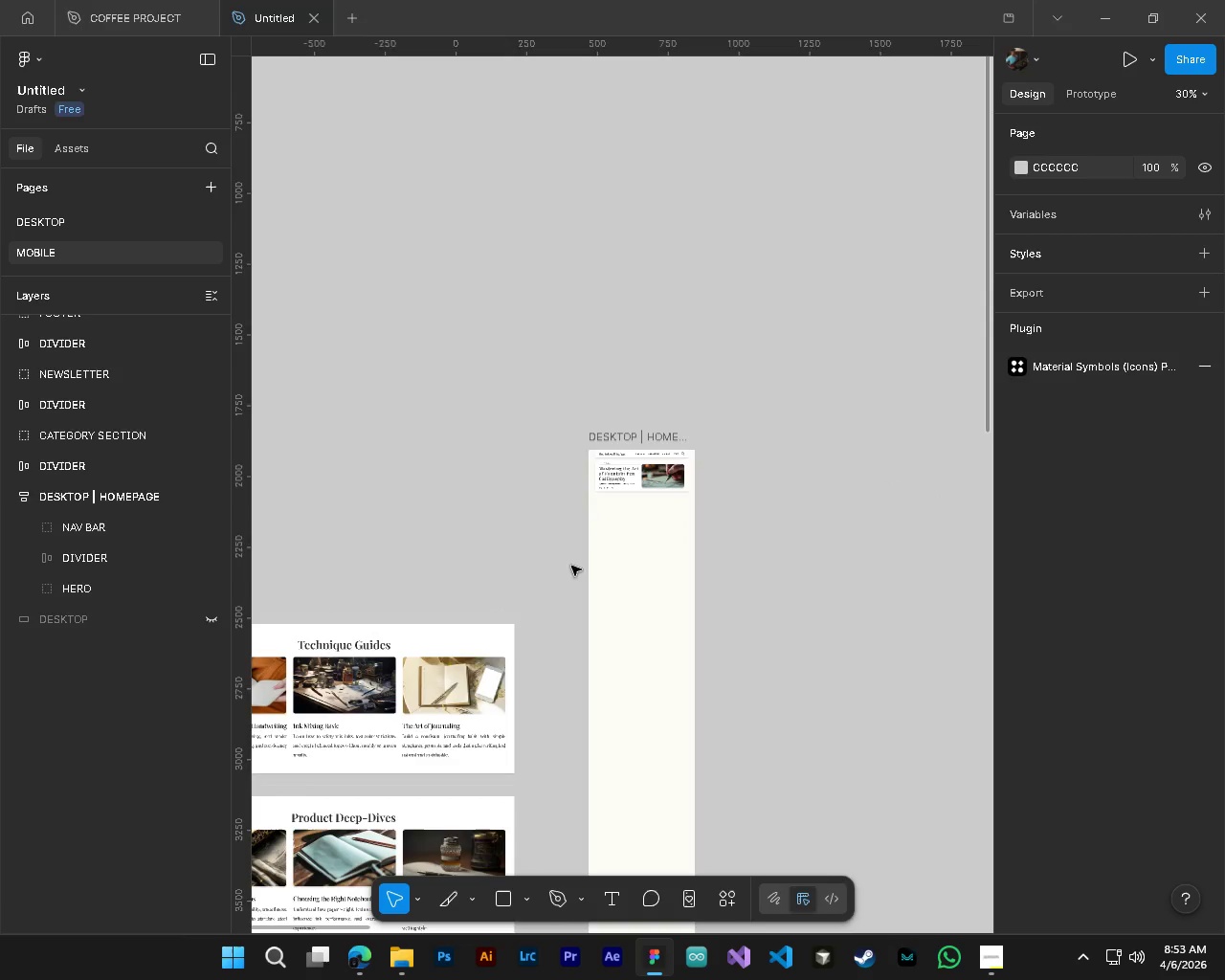 
wait(13.34)
 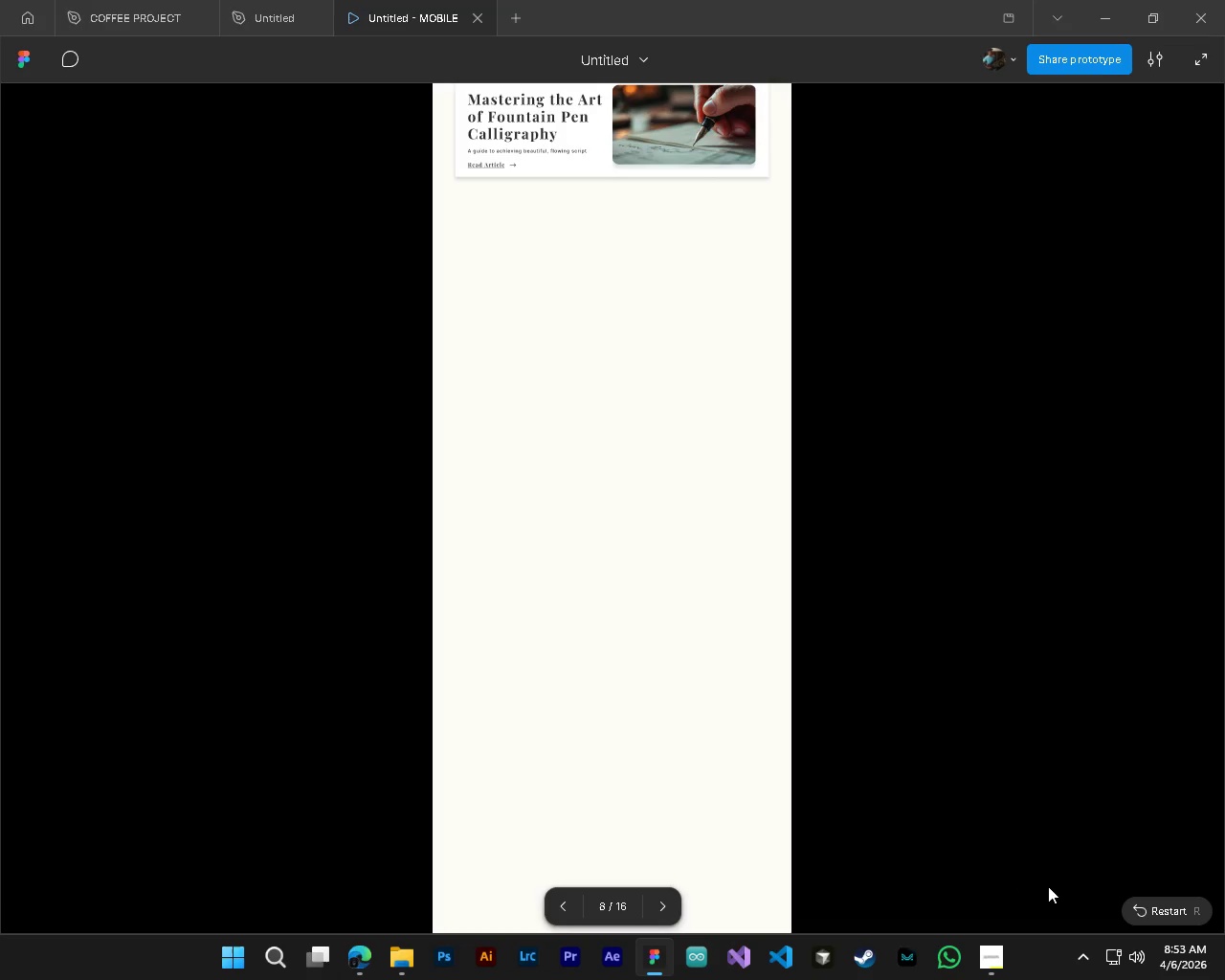 
left_click([1161, 63])
 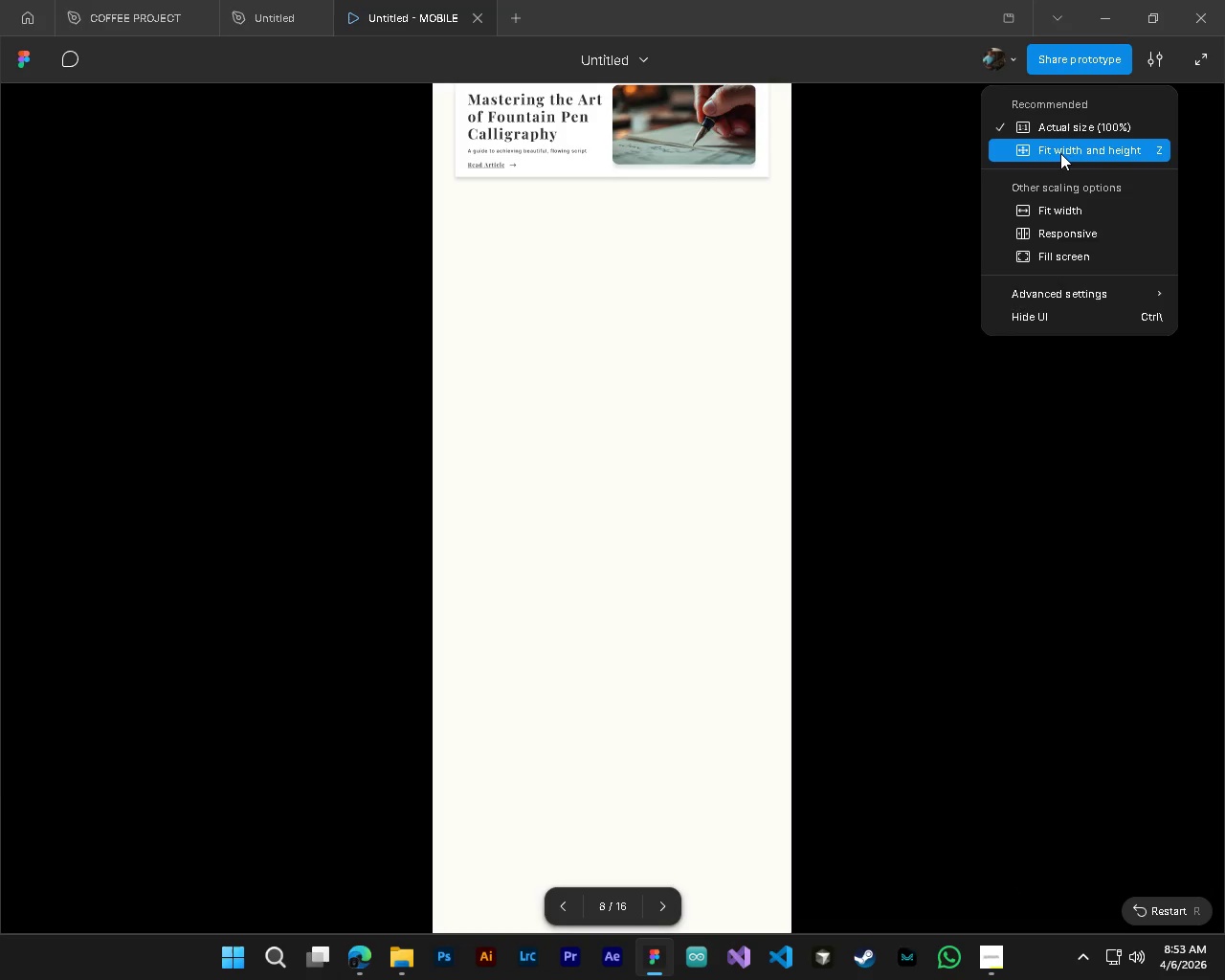 
scroll: coordinate [730, 427], scroll_direction: up, amount: 3.0
 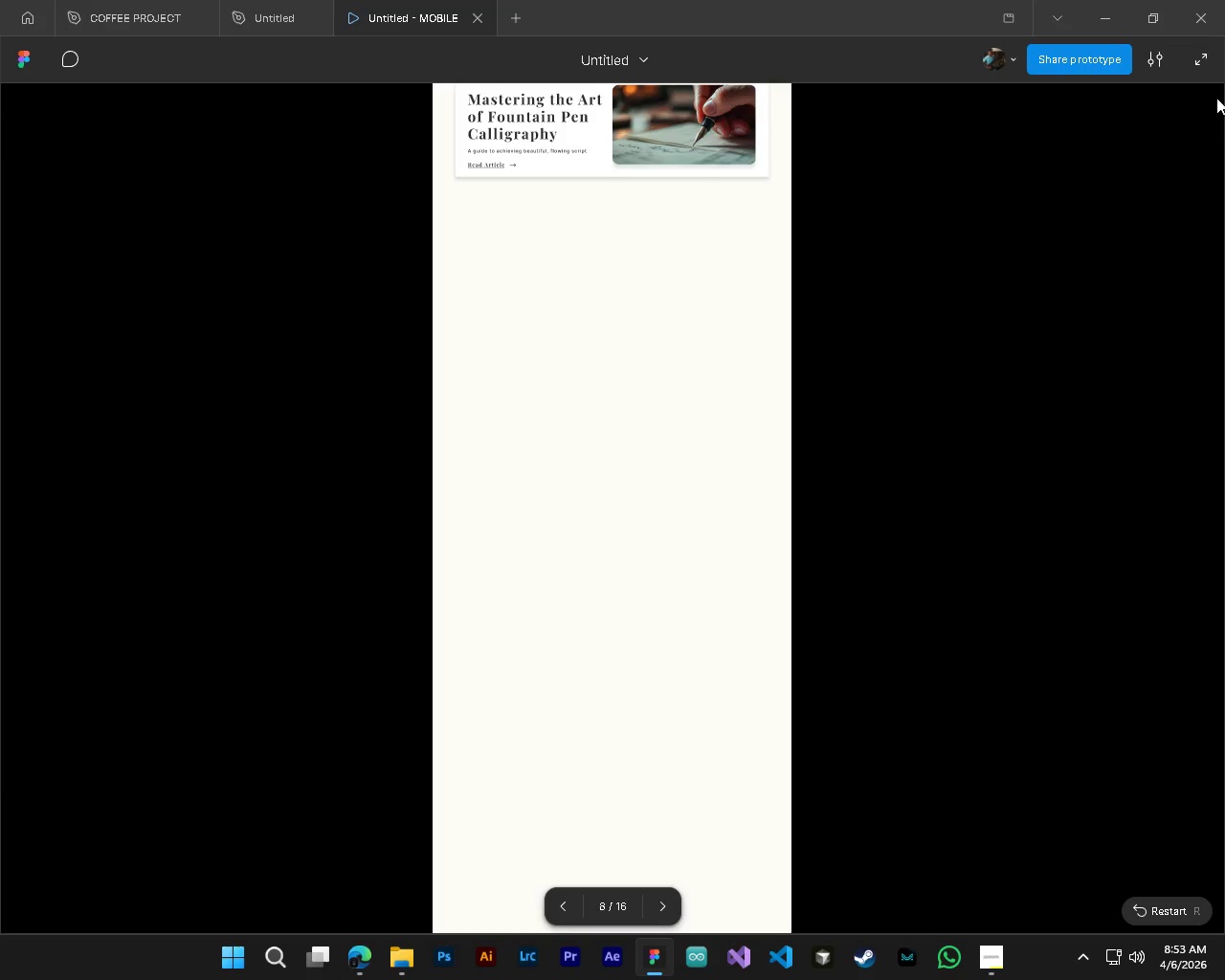 
left_click([1096, 253])
 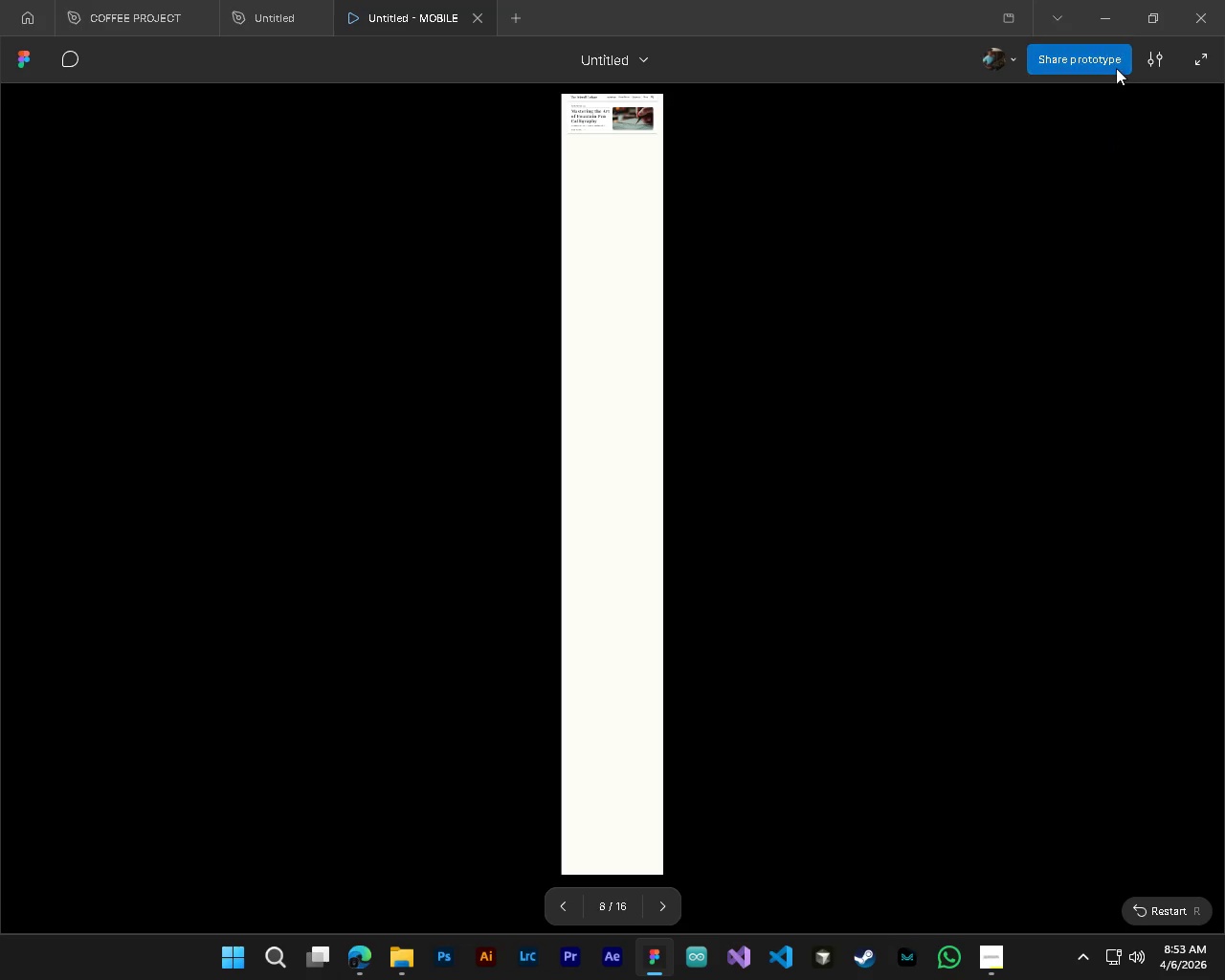 
left_click([1147, 58])
 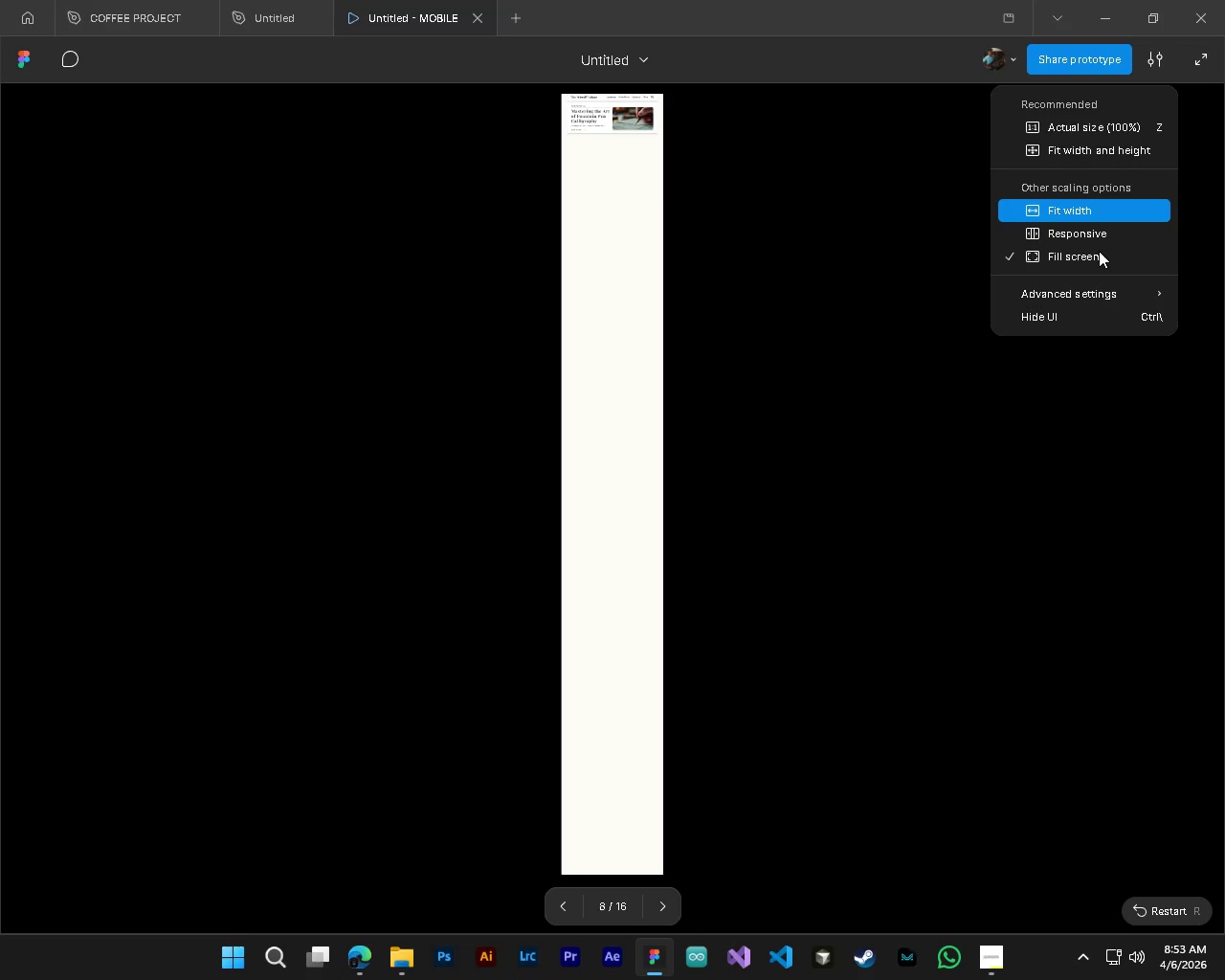 
left_click([1078, 301])
 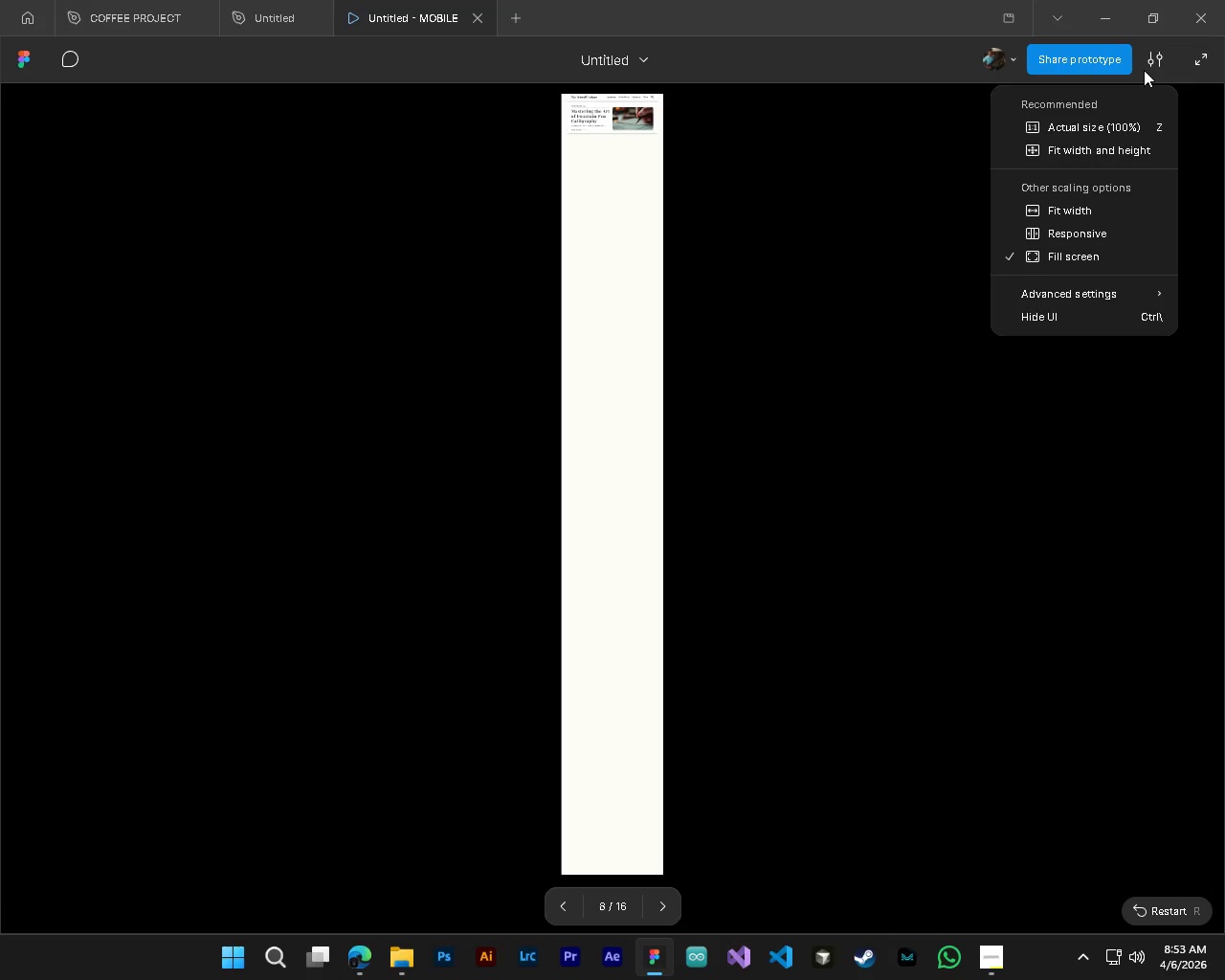 
double_click([1110, 152])
 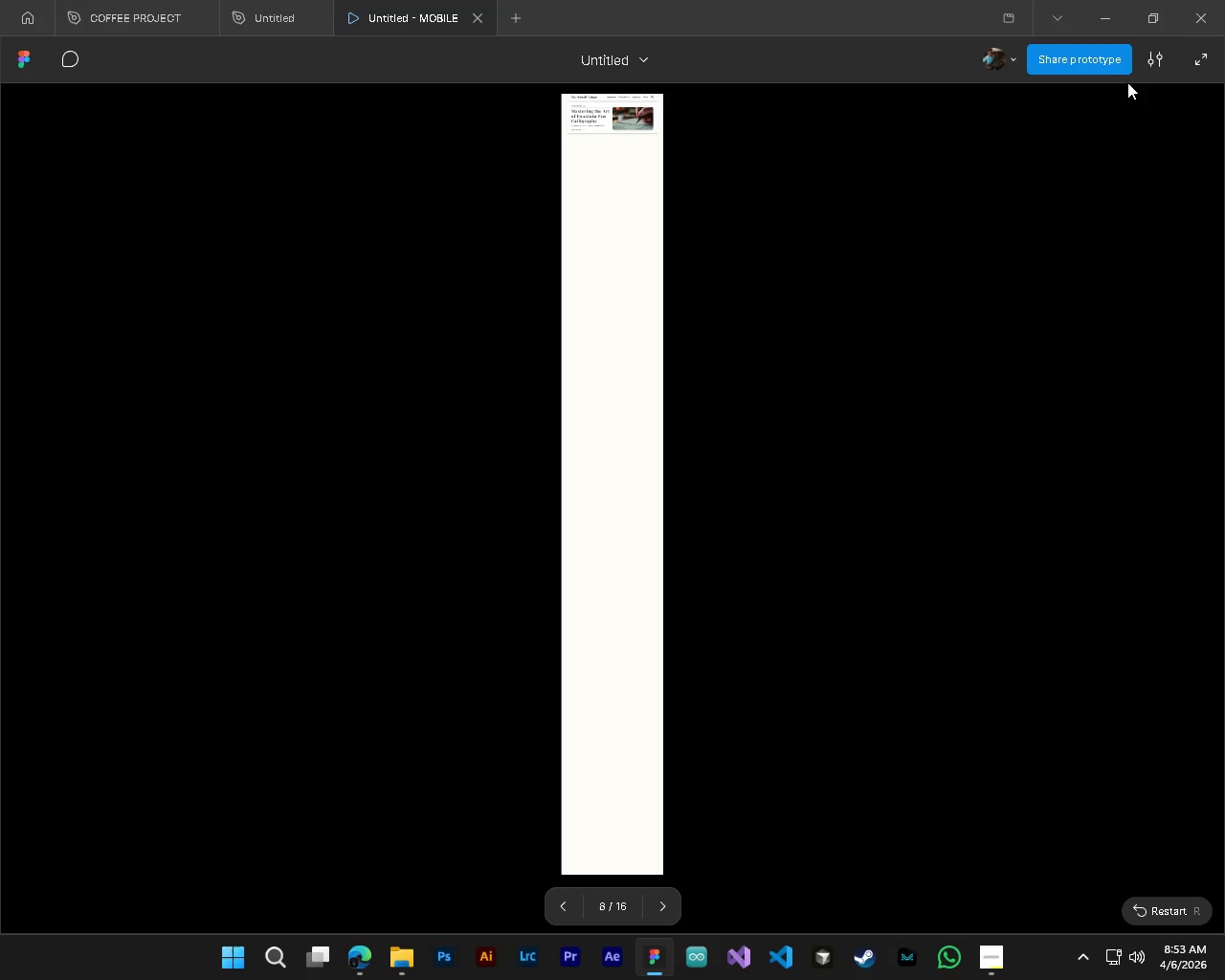 
left_click([1148, 62])
 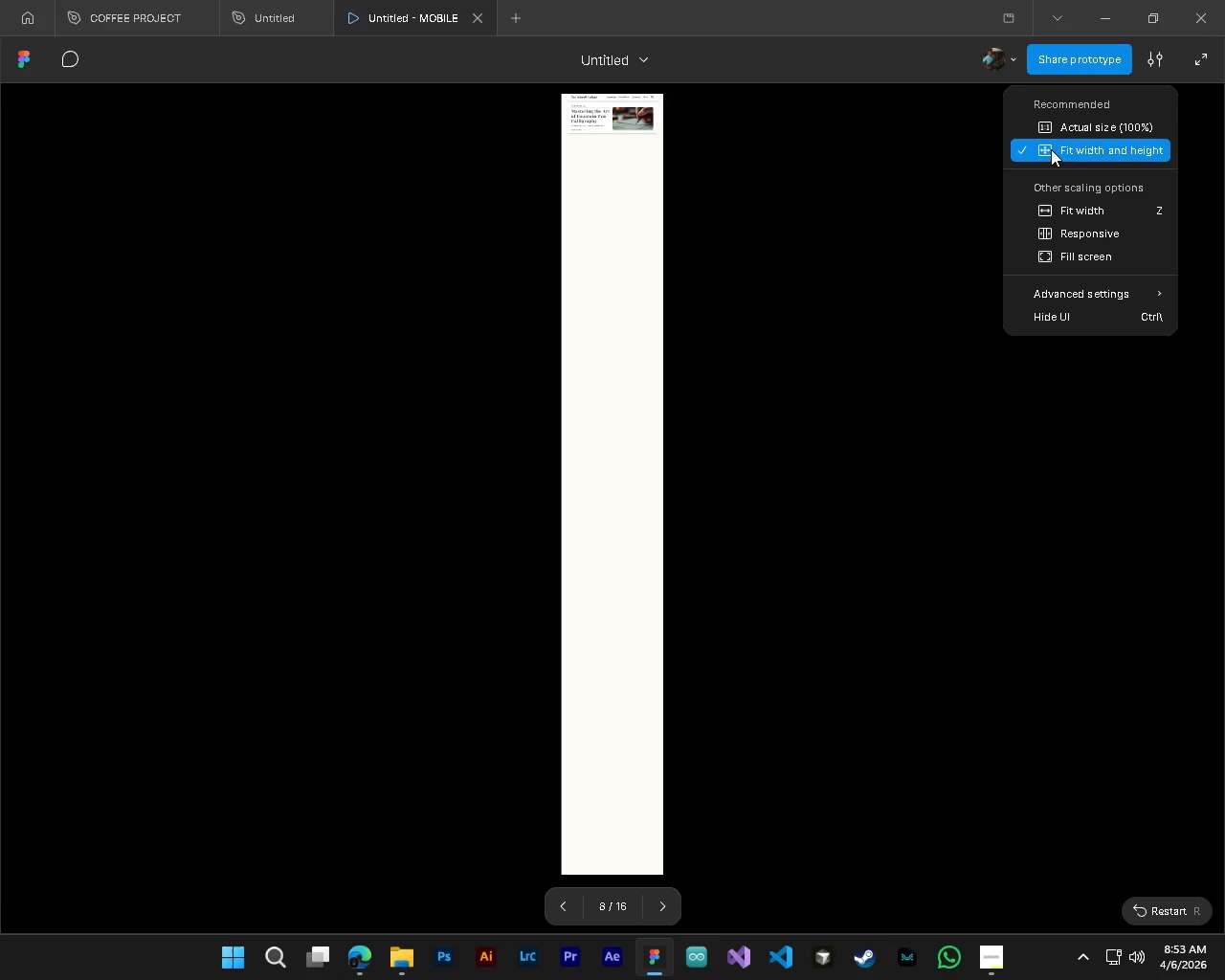 
hold_key(key=AltLeft, duration=0.62)
 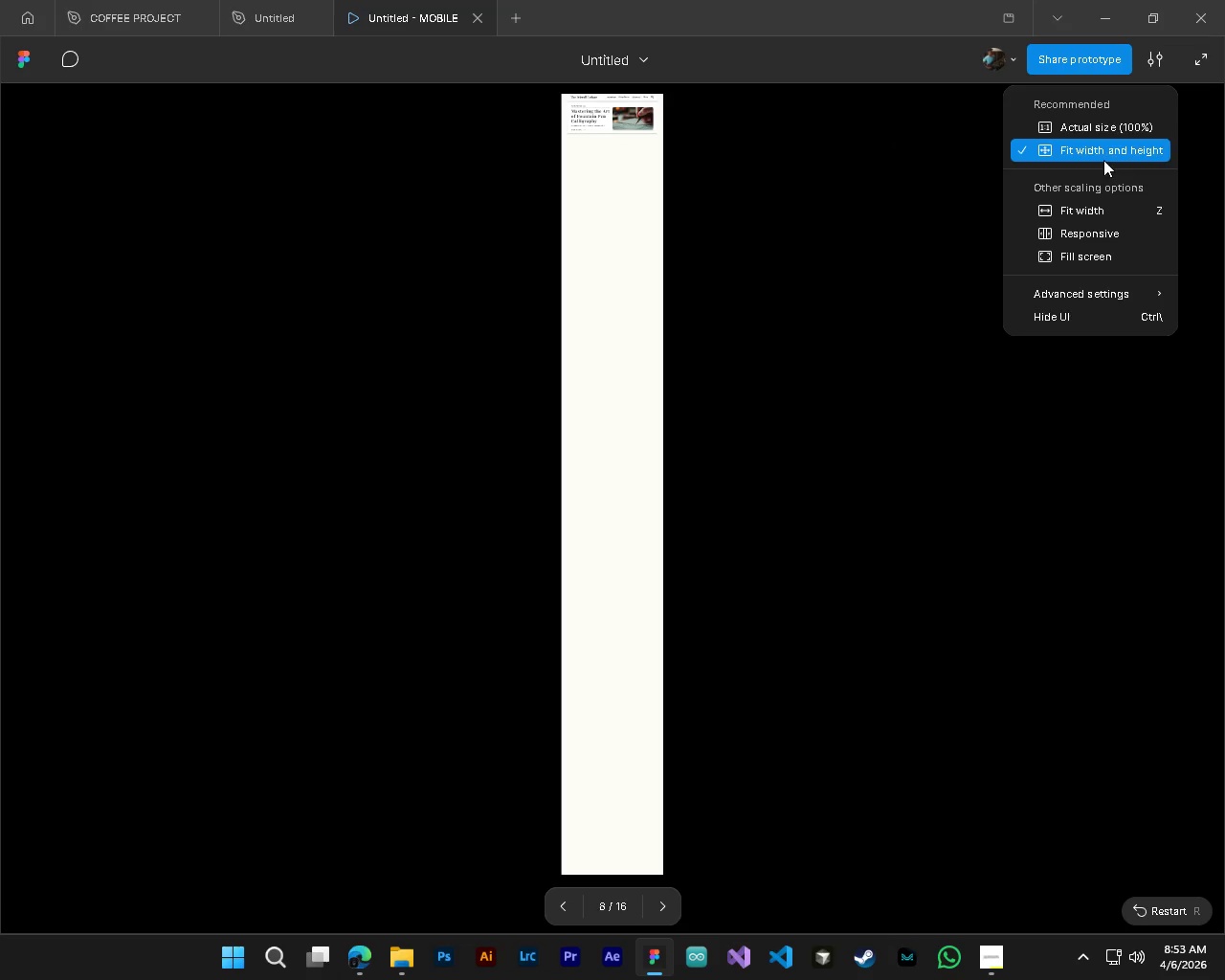 
hold_key(key=ControlLeft, duration=0.64)
 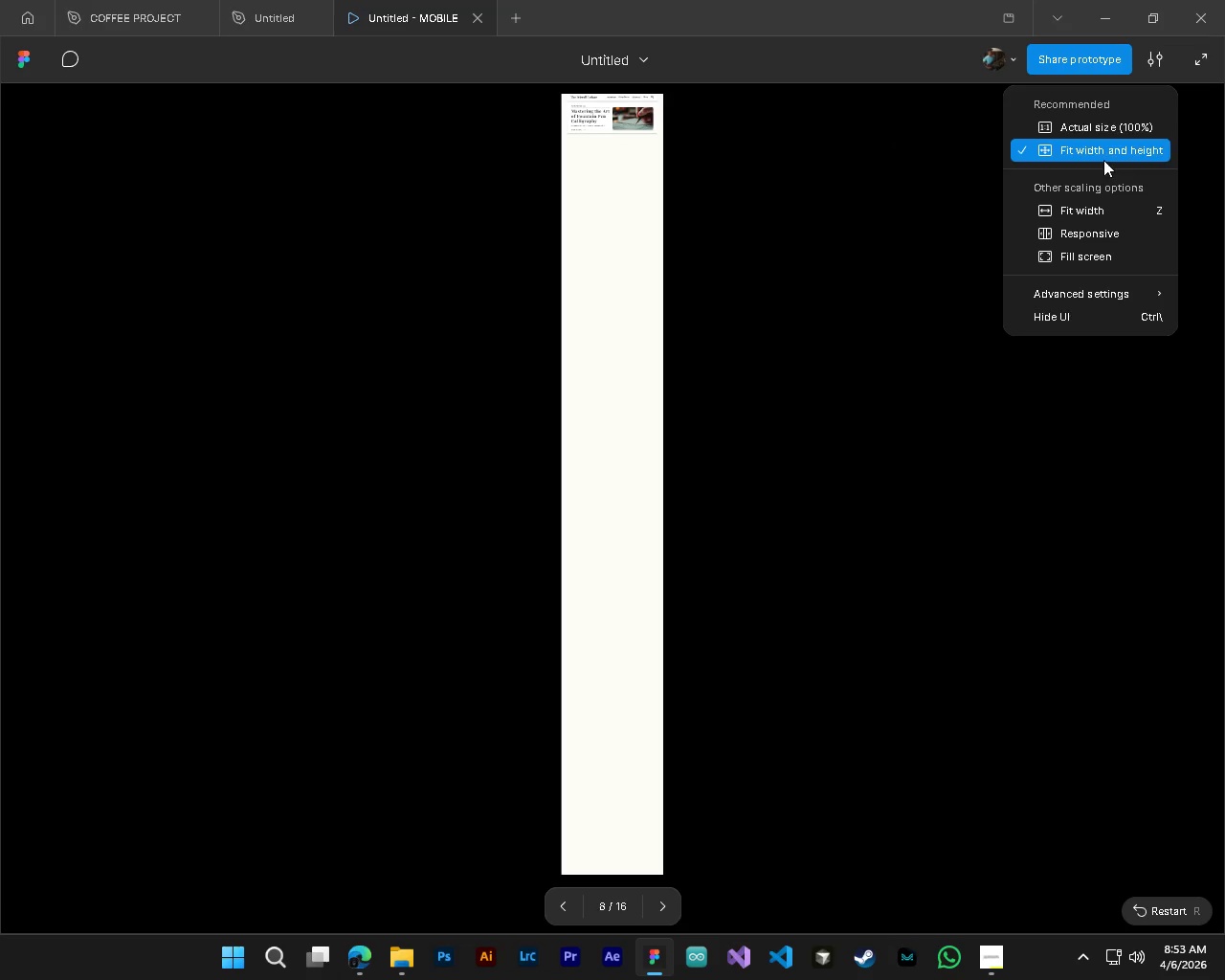 
left_click([1093, 129])
 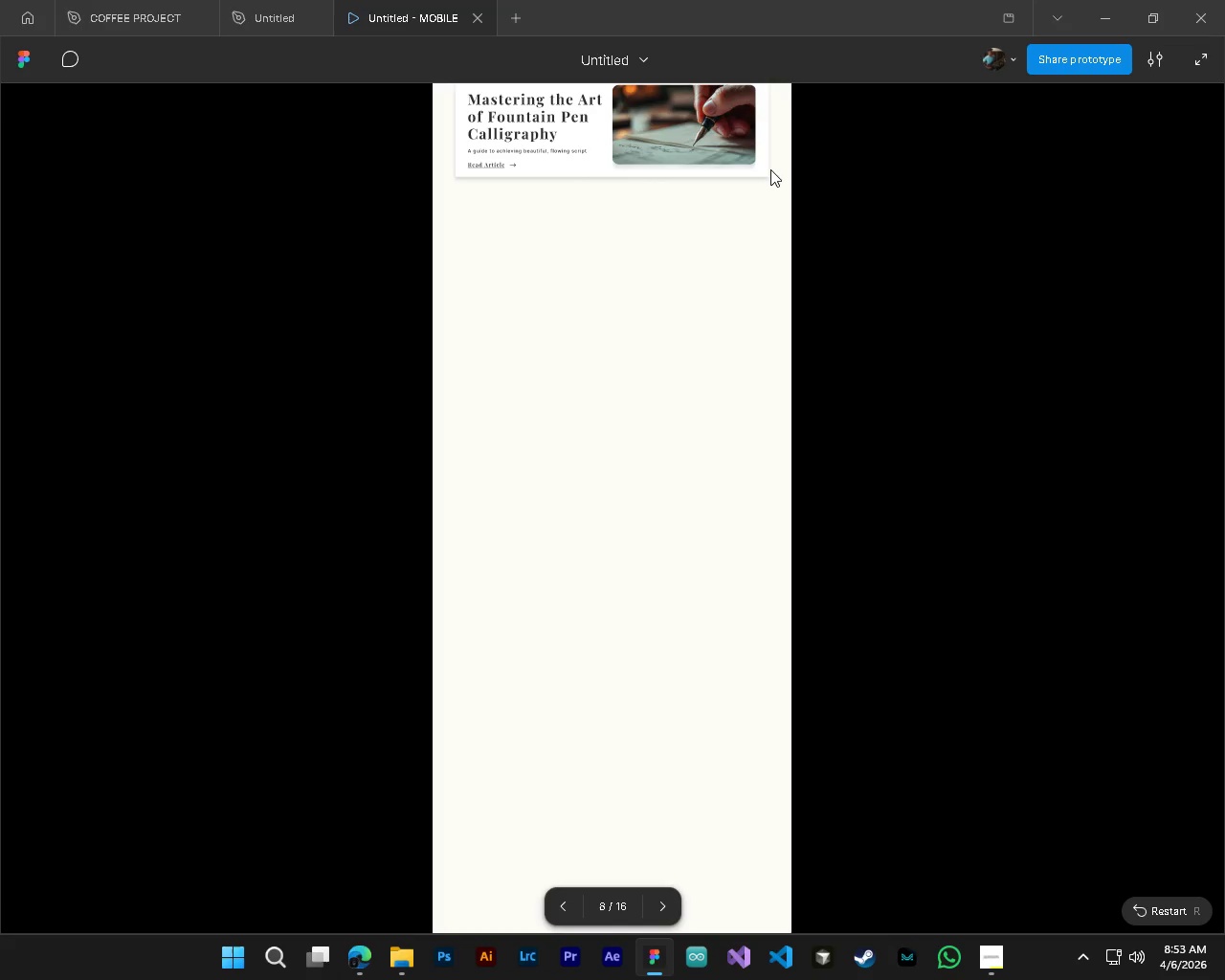 
left_click([659, 912])
 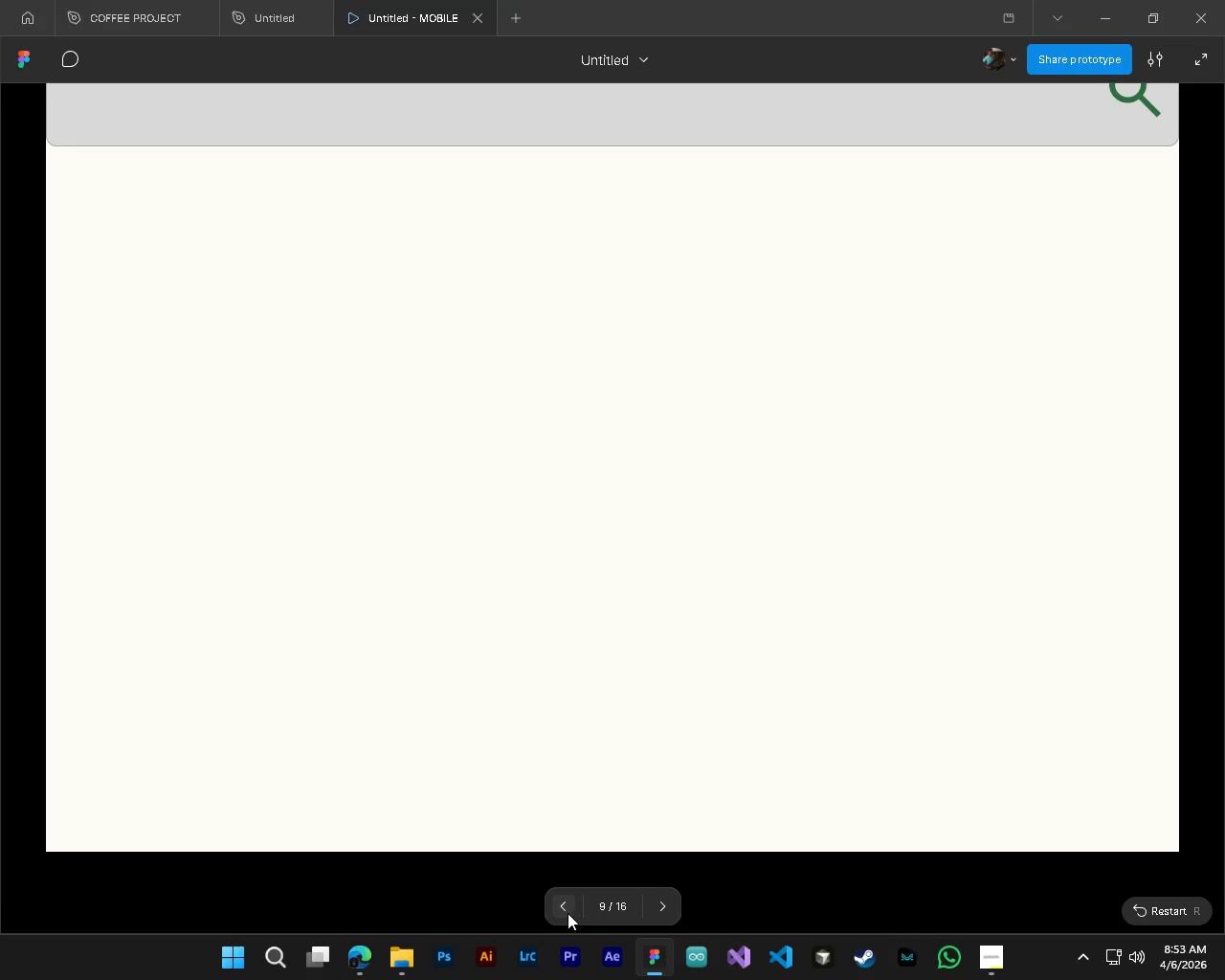 
left_click([561, 913])
 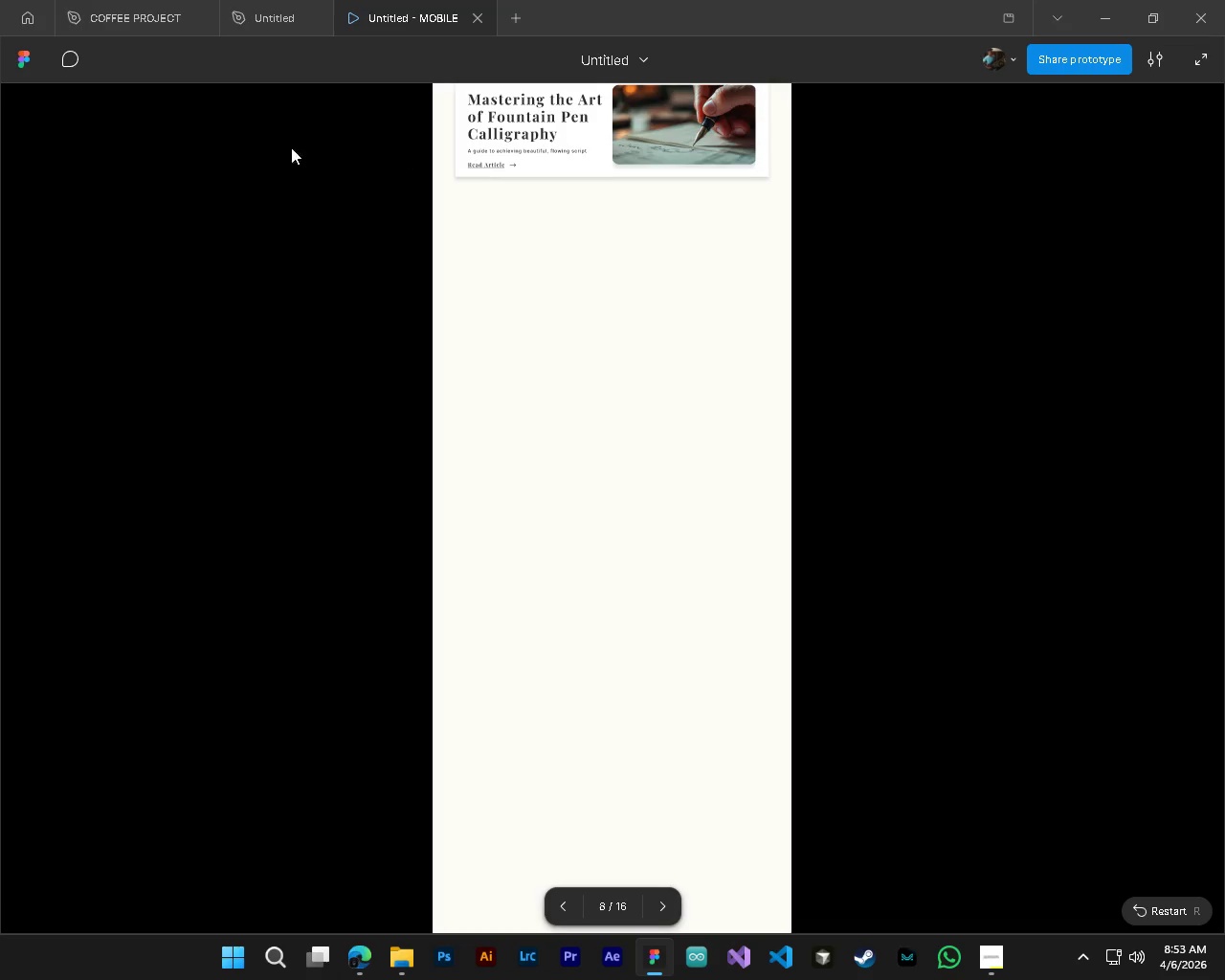 
scroll: coordinate [665, 146], scroll_direction: up, amount: 5.0
 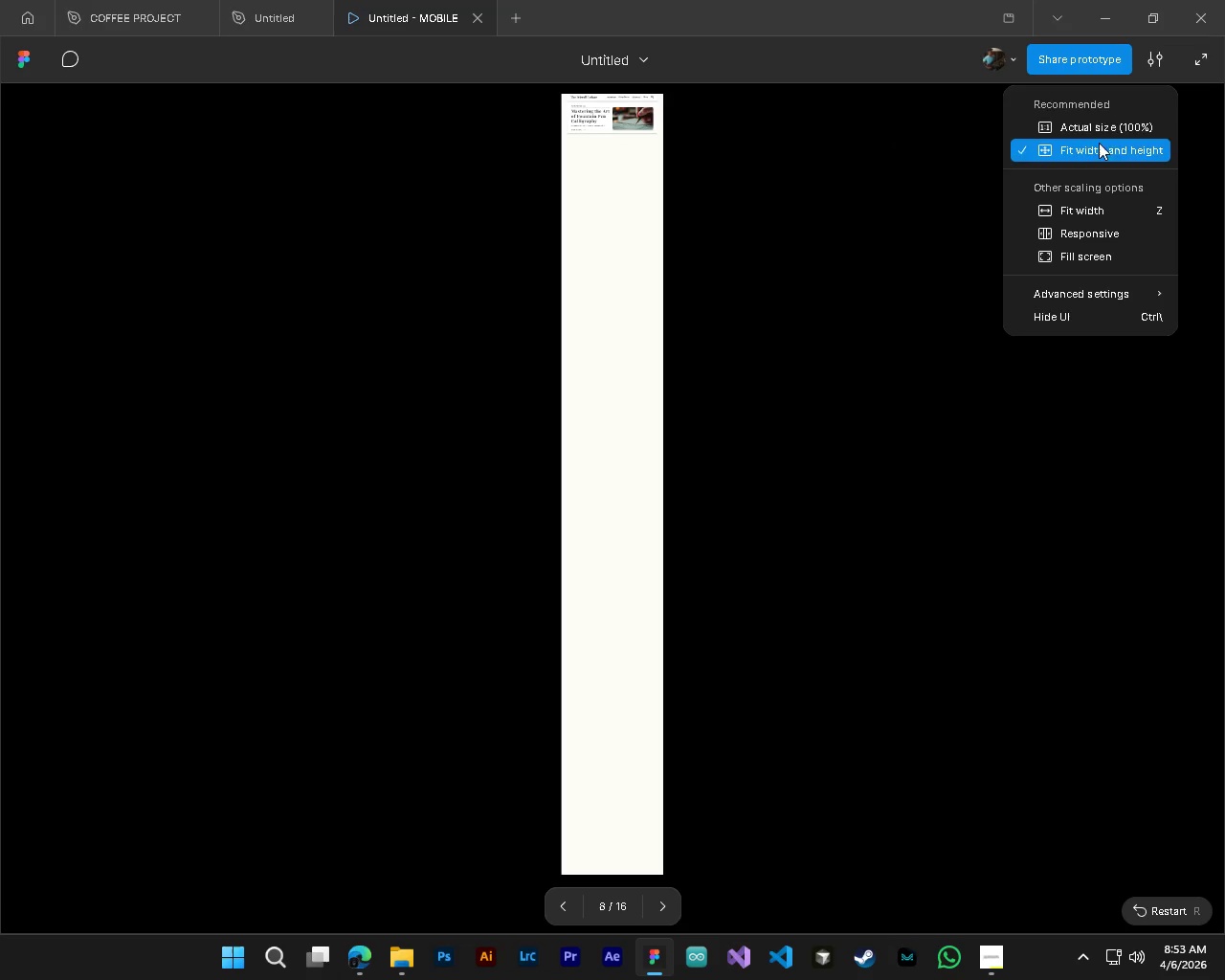 
left_click([1167, 61])
 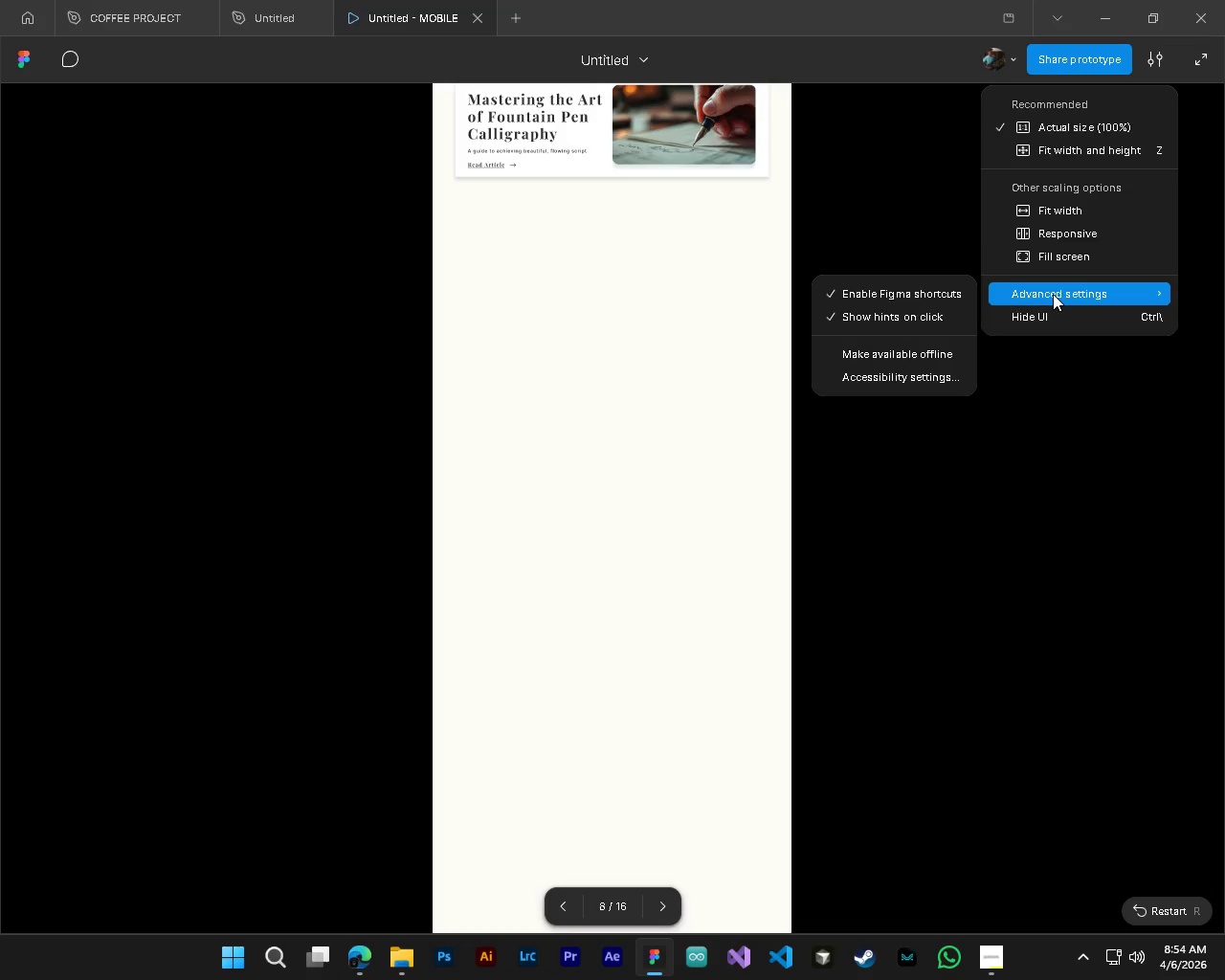 
scroll: coordinate [769, 169], scroll_direction: up, amount: 4.0
 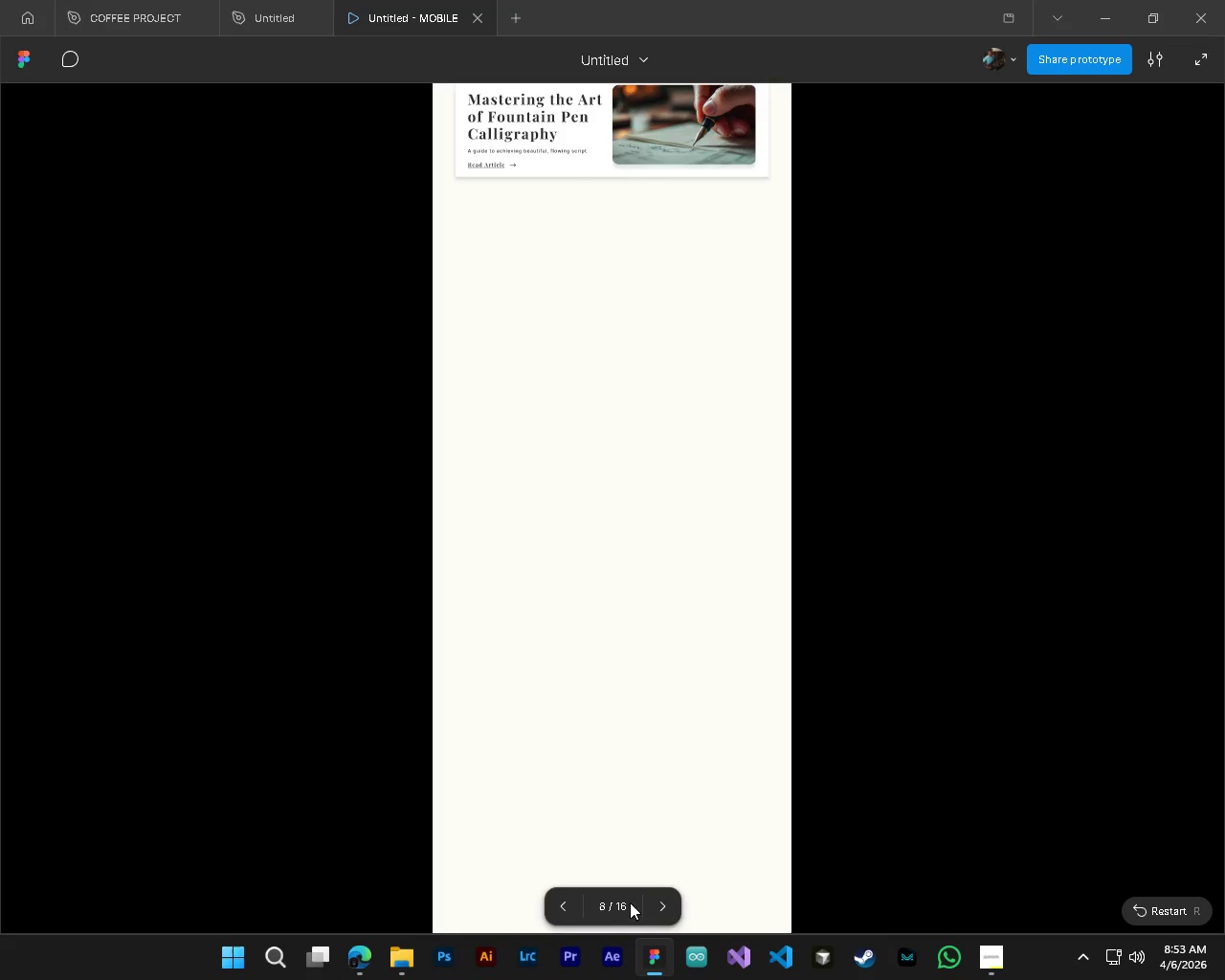 
left_click([1052, 318])
 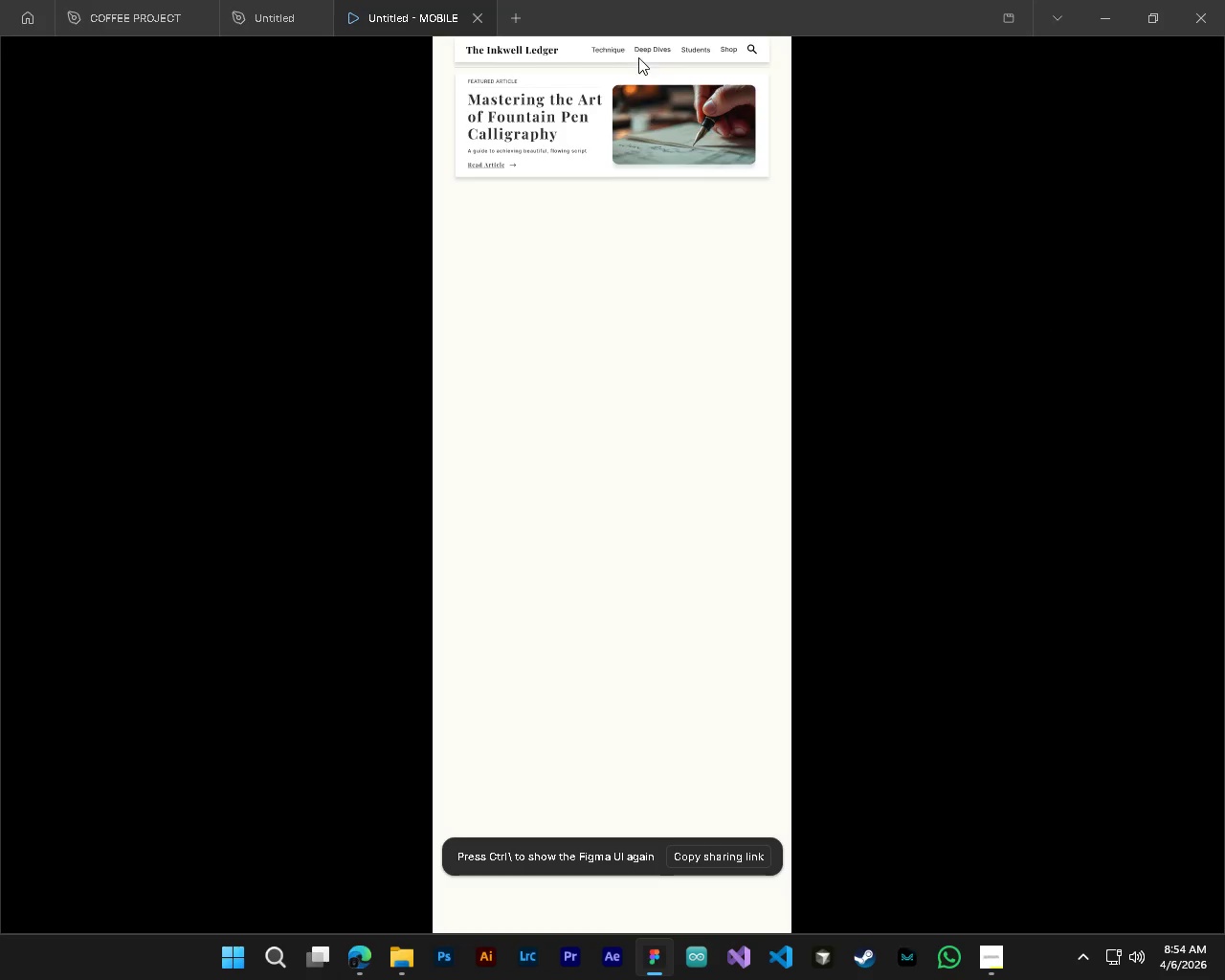 
scroll: coordinate [536, 272], scroll_direction: up, amount: 3.0
 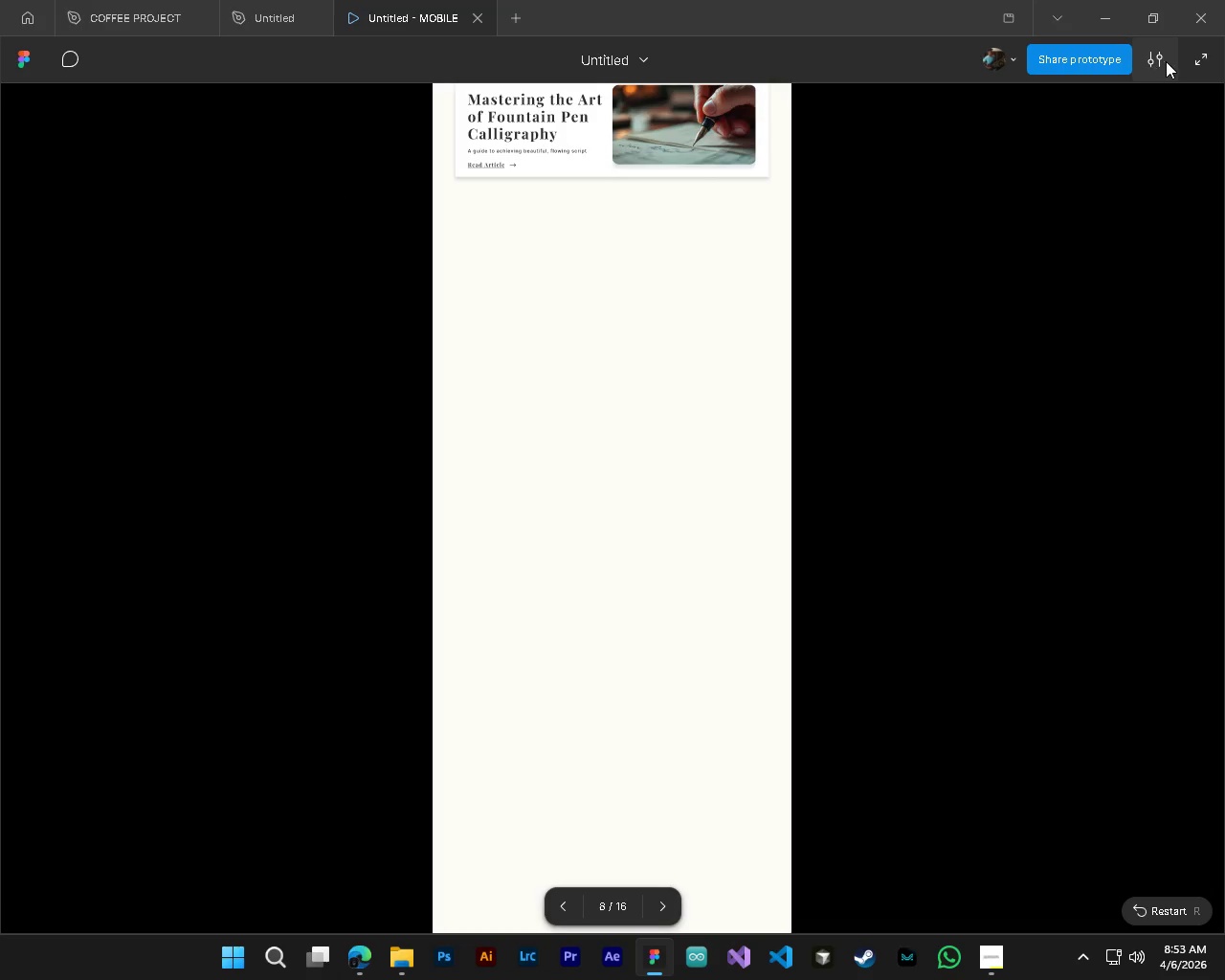 
left_click([607, 141])
 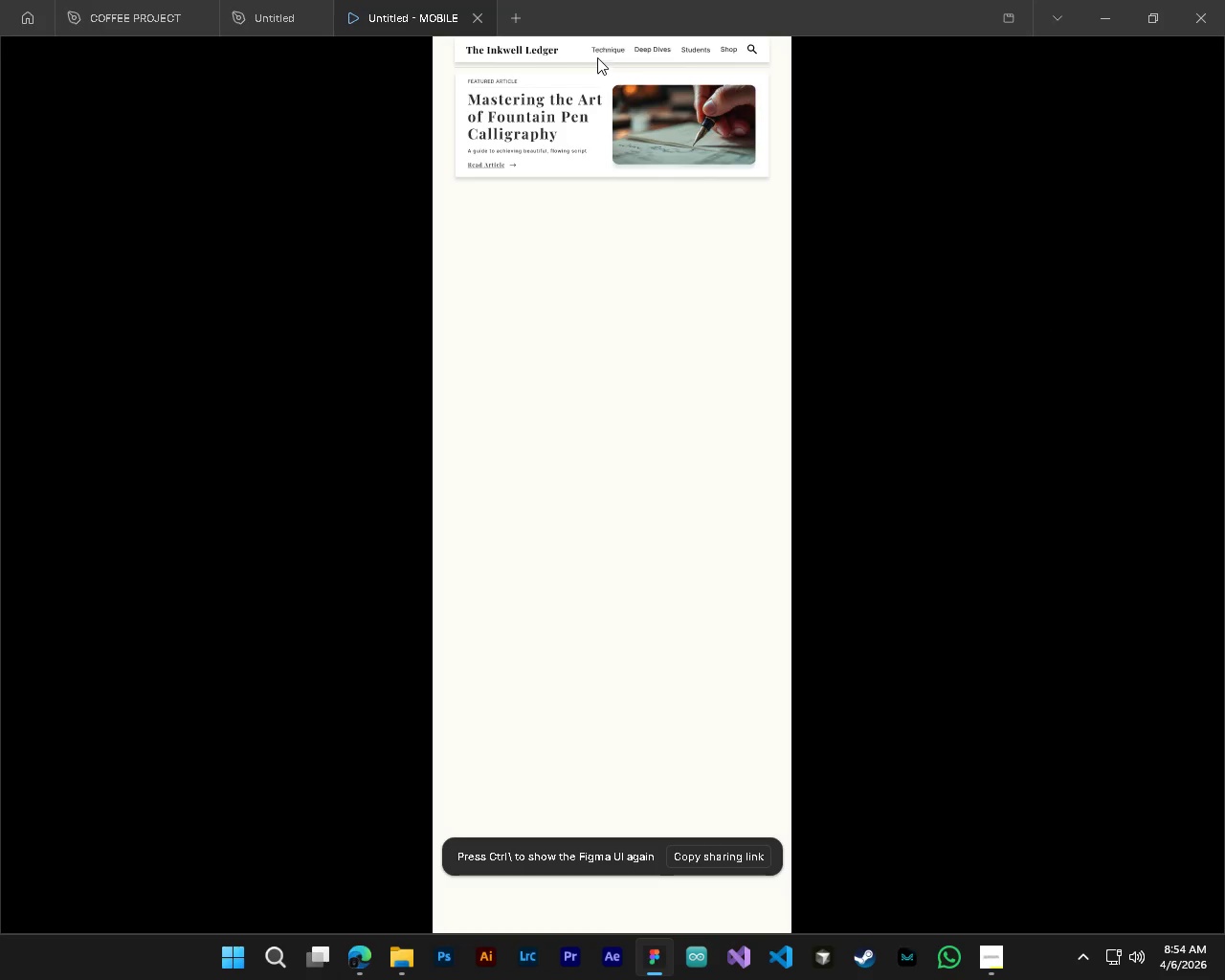 
left_click([601, 48])
 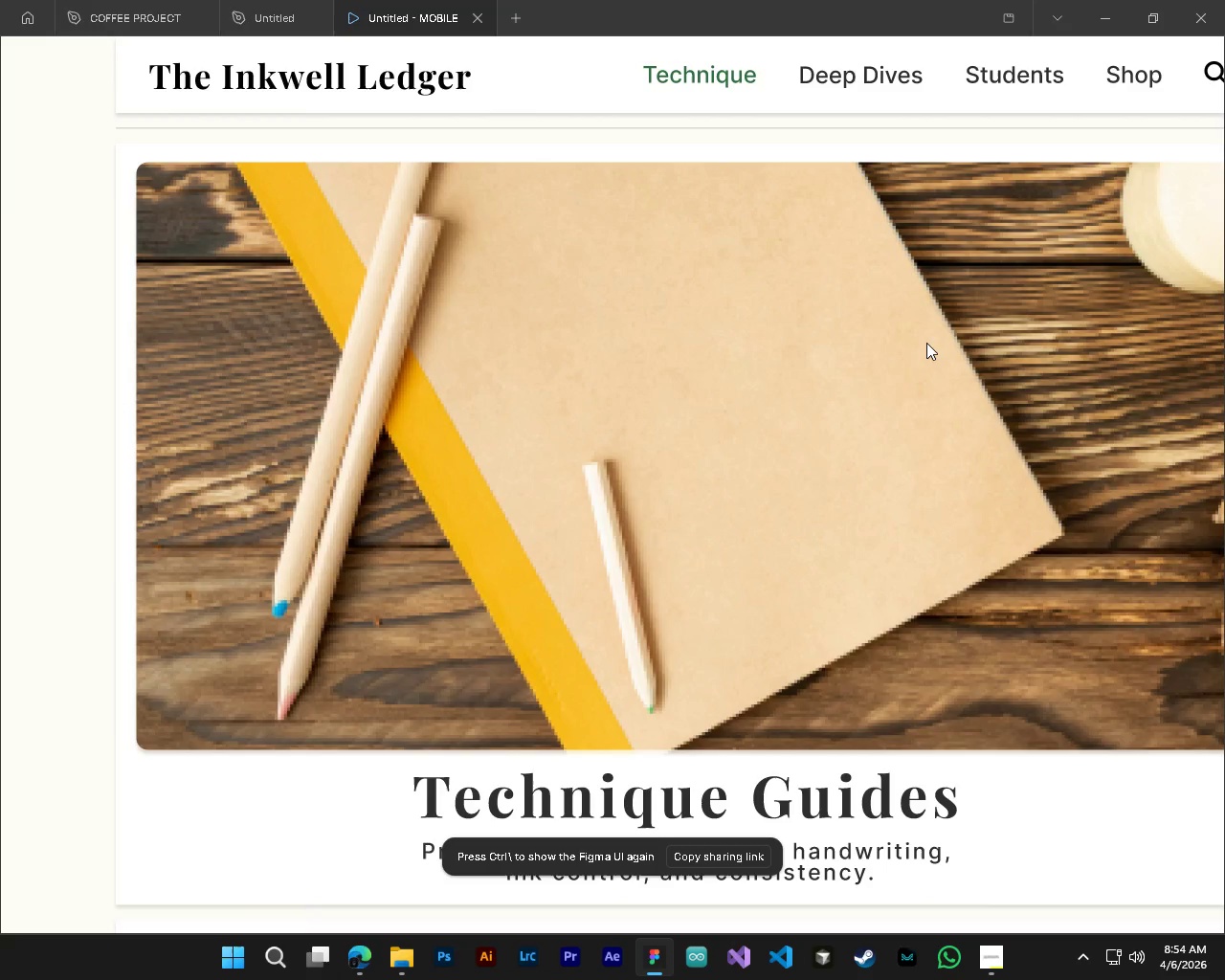 
key(Escape)
 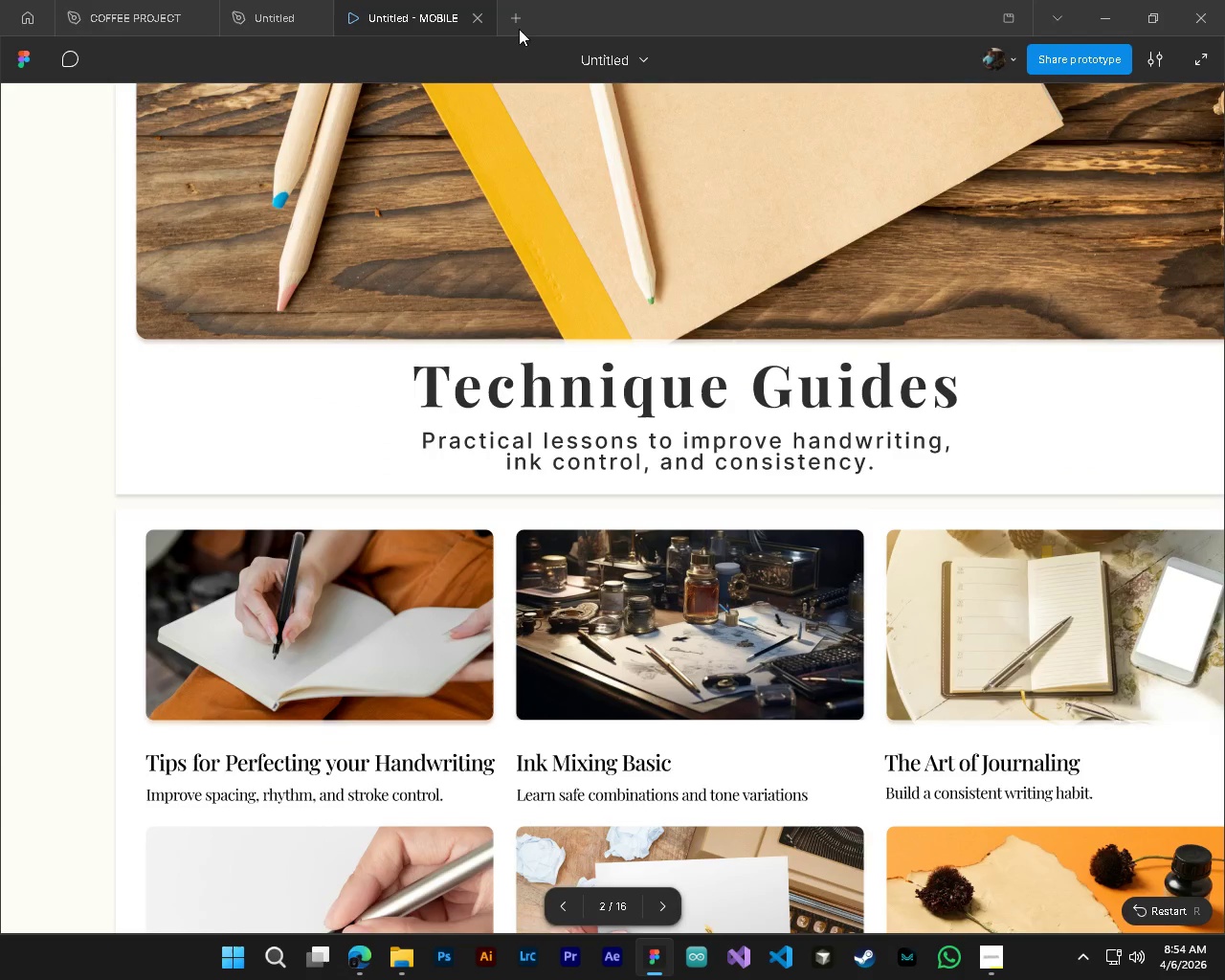 
left_click([474, 16])
 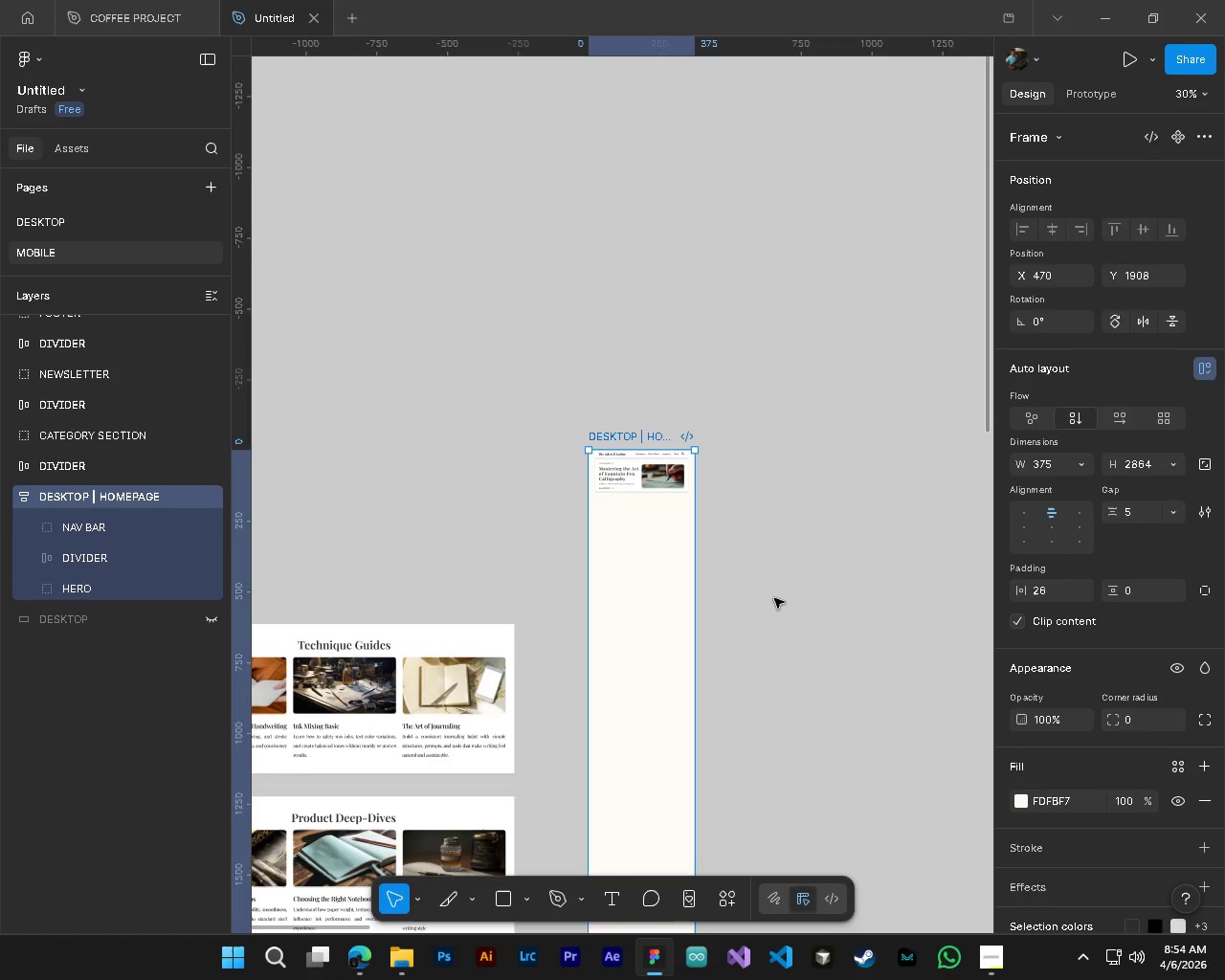 
hold_key(key=ControlLeft, duration=0.56)
 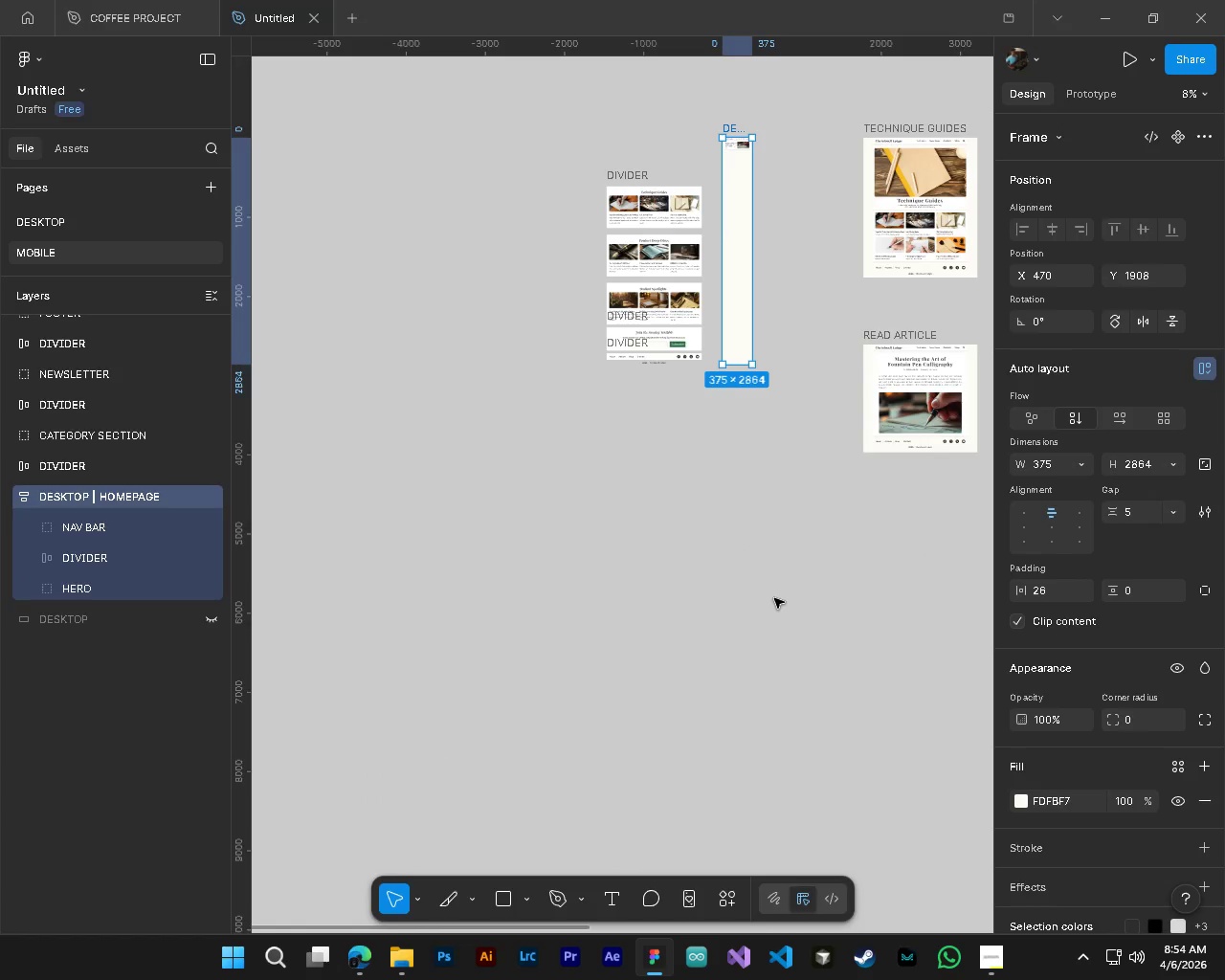 
hold_key(key=AltLeft, duration=0.48)
 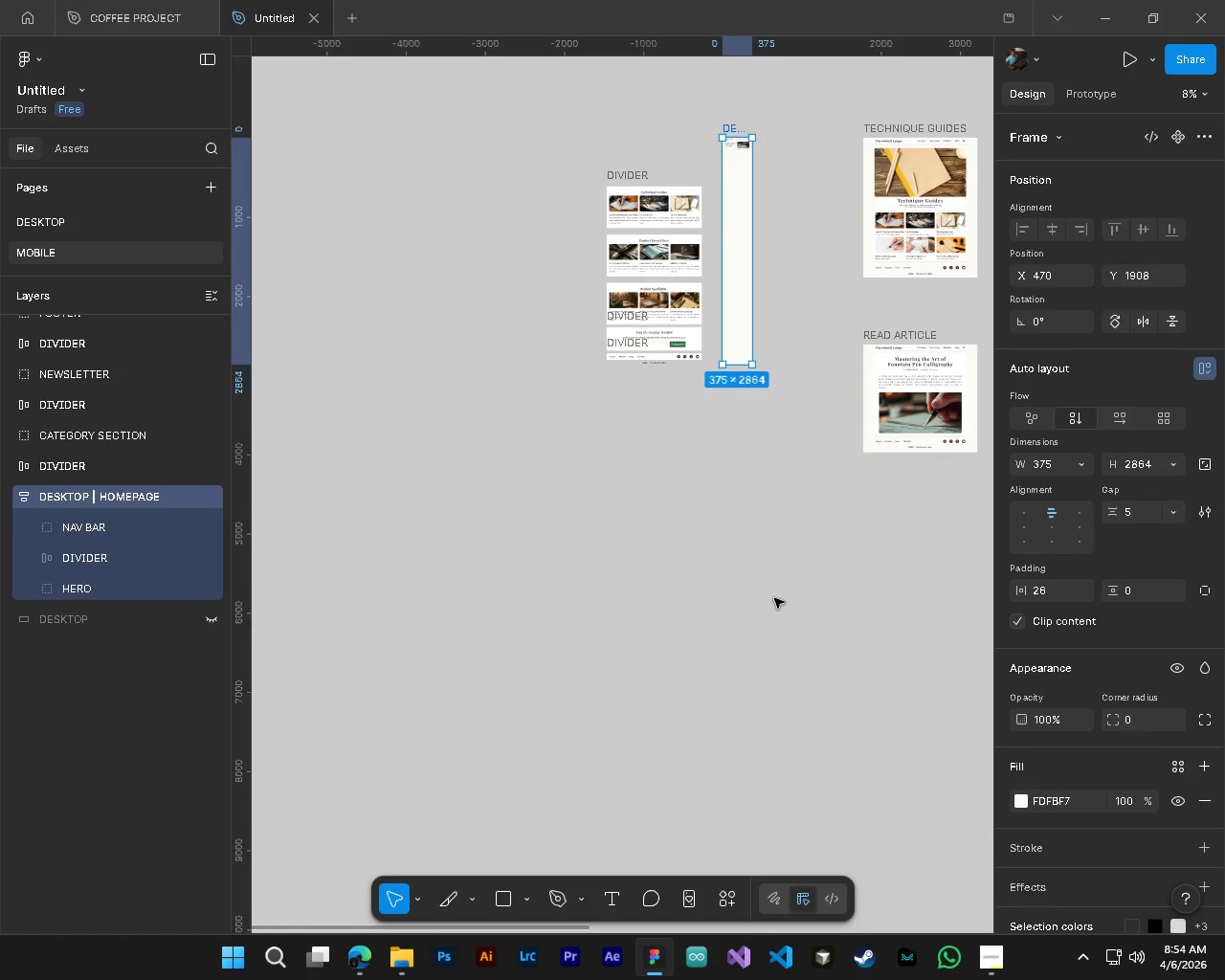 
scroll: coordinate [926, 343], scroll_direction: down, amount: 3.0
 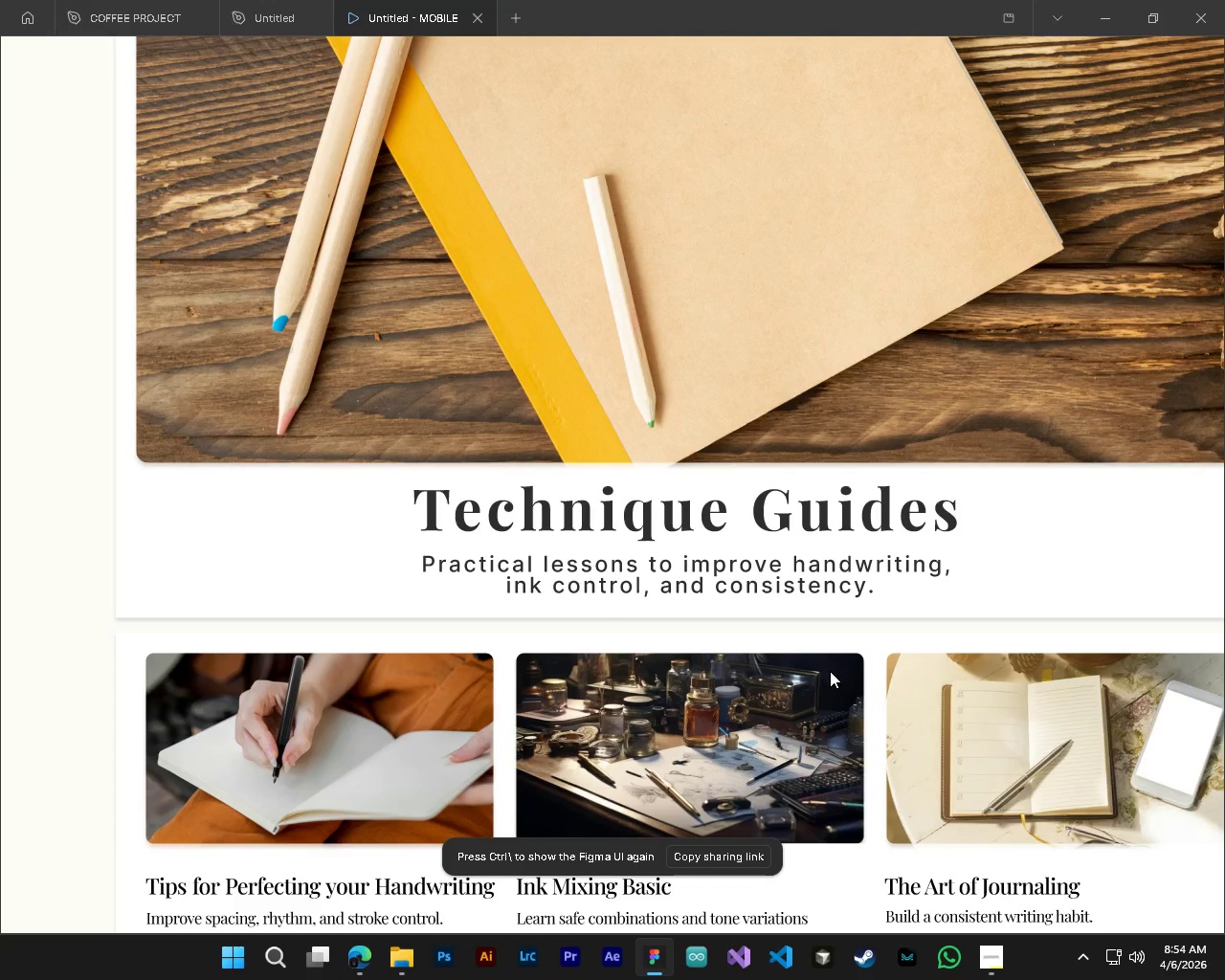 
hold_key(key=ShiftLeft, duration=0.47)
 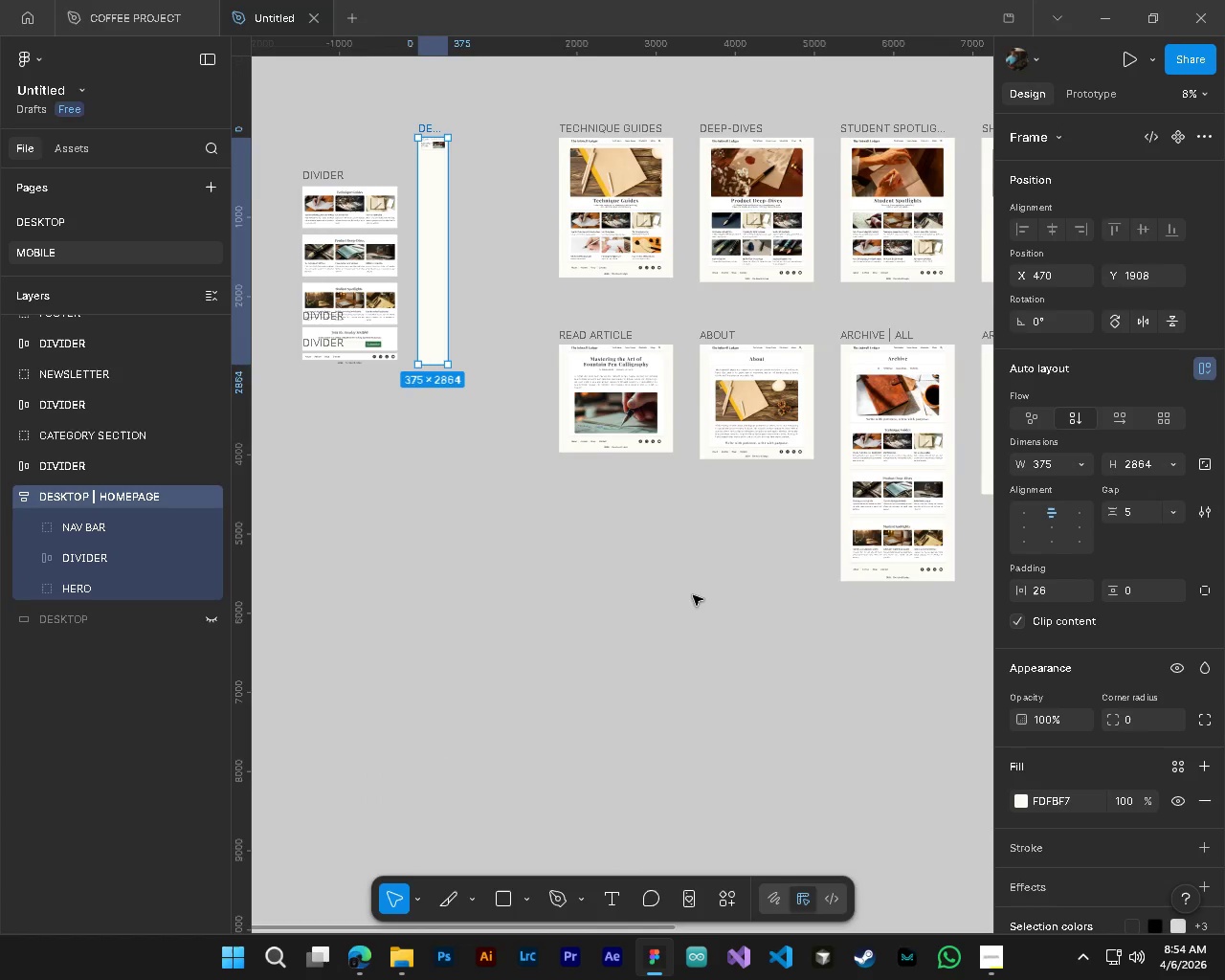 
hold_key(key=ControlLeft, duration=0.36)
 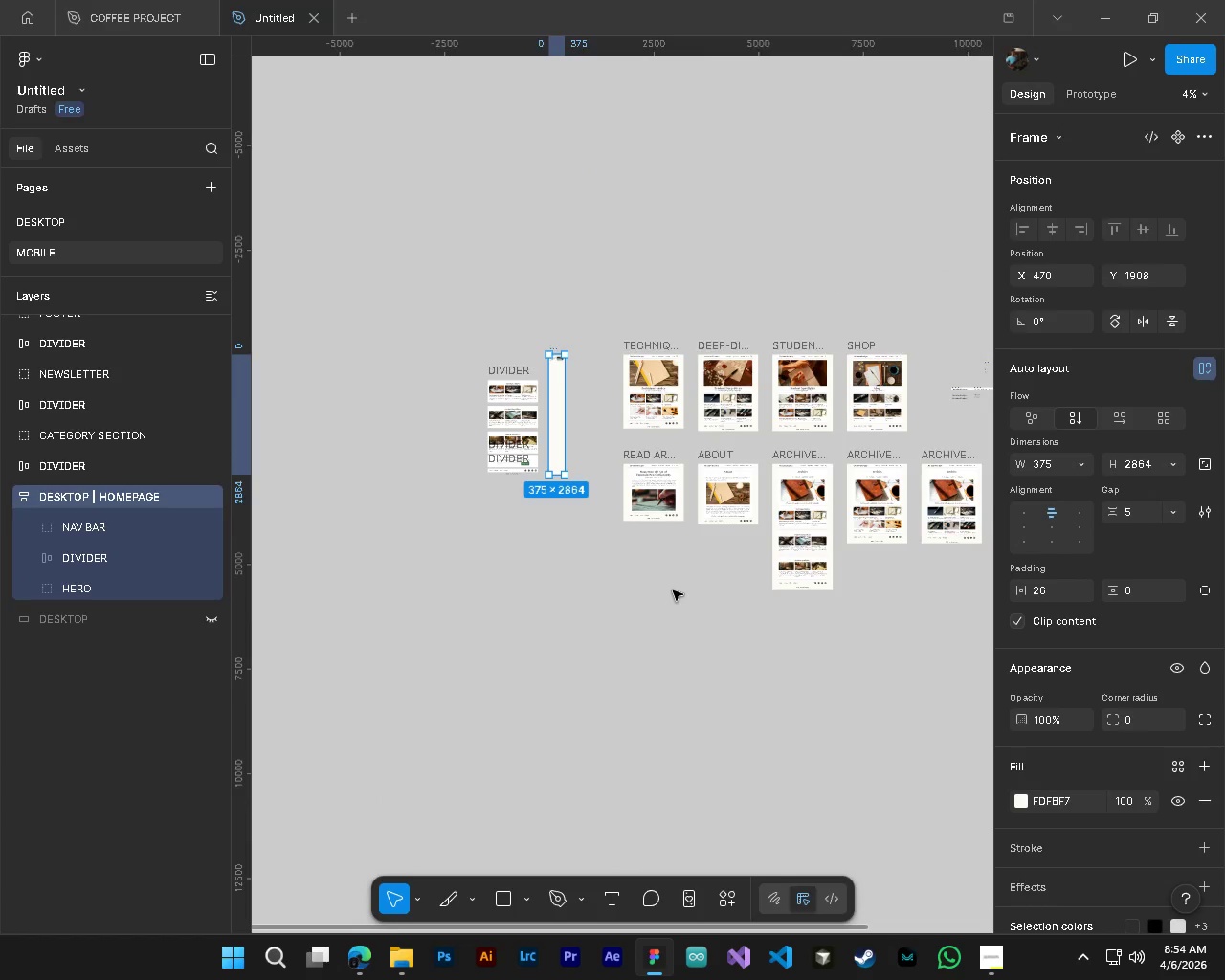 
key(Alt+Control+AltLeft)
 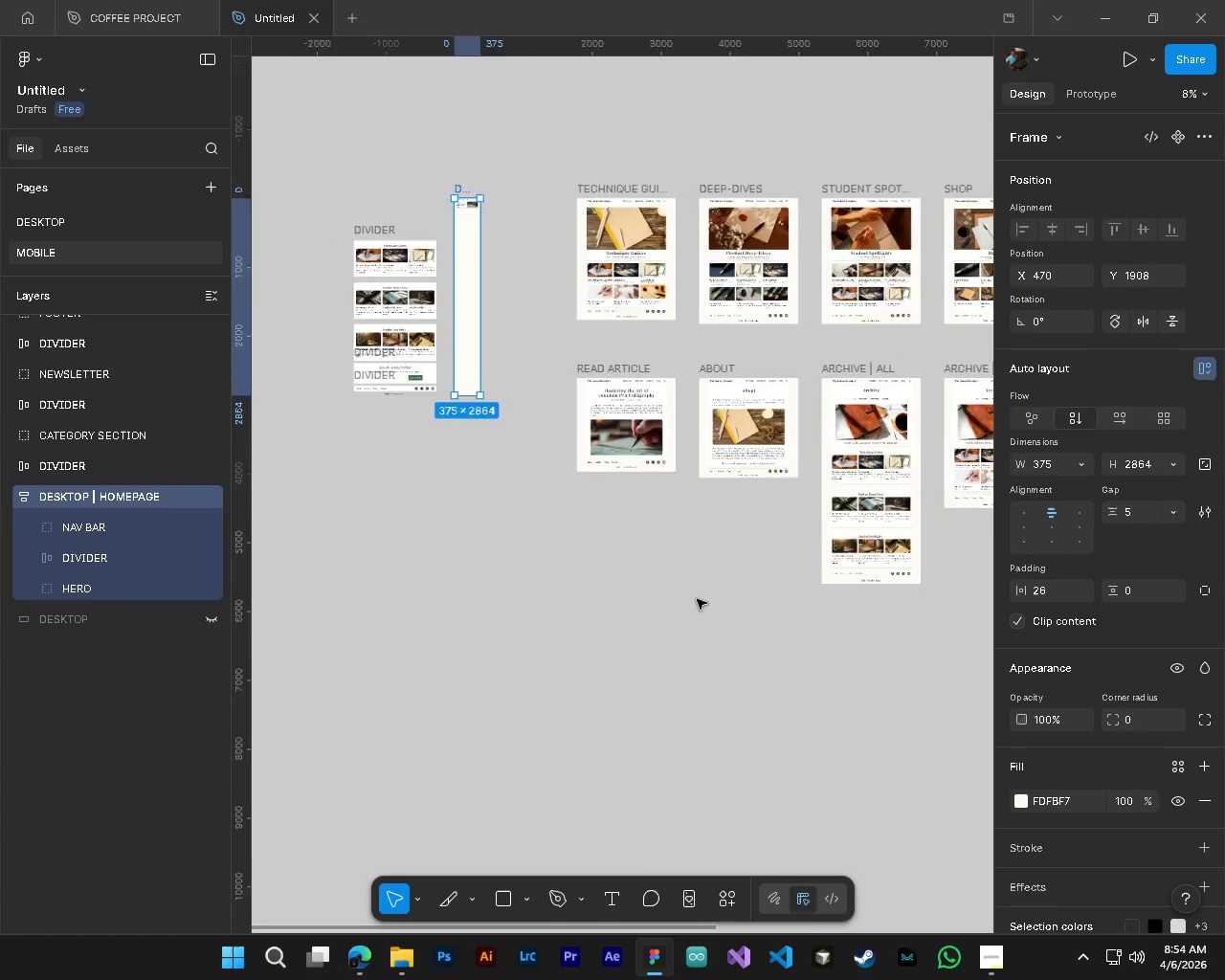 
scroll: coordinate [830, 671], scroll_direction: down, amount: 10.0
 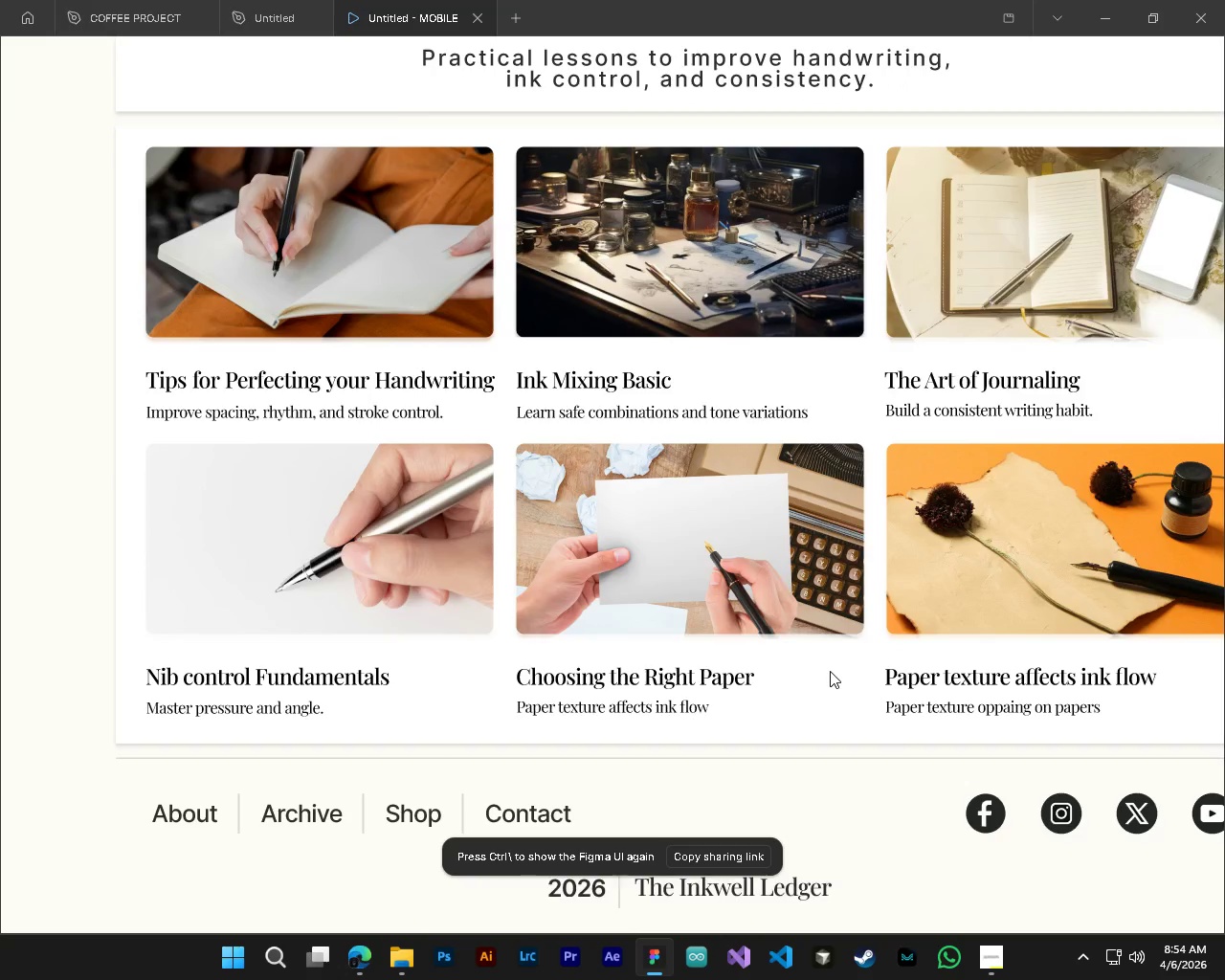 
hold_key(key=ShiftLeft, duration=0.34)
 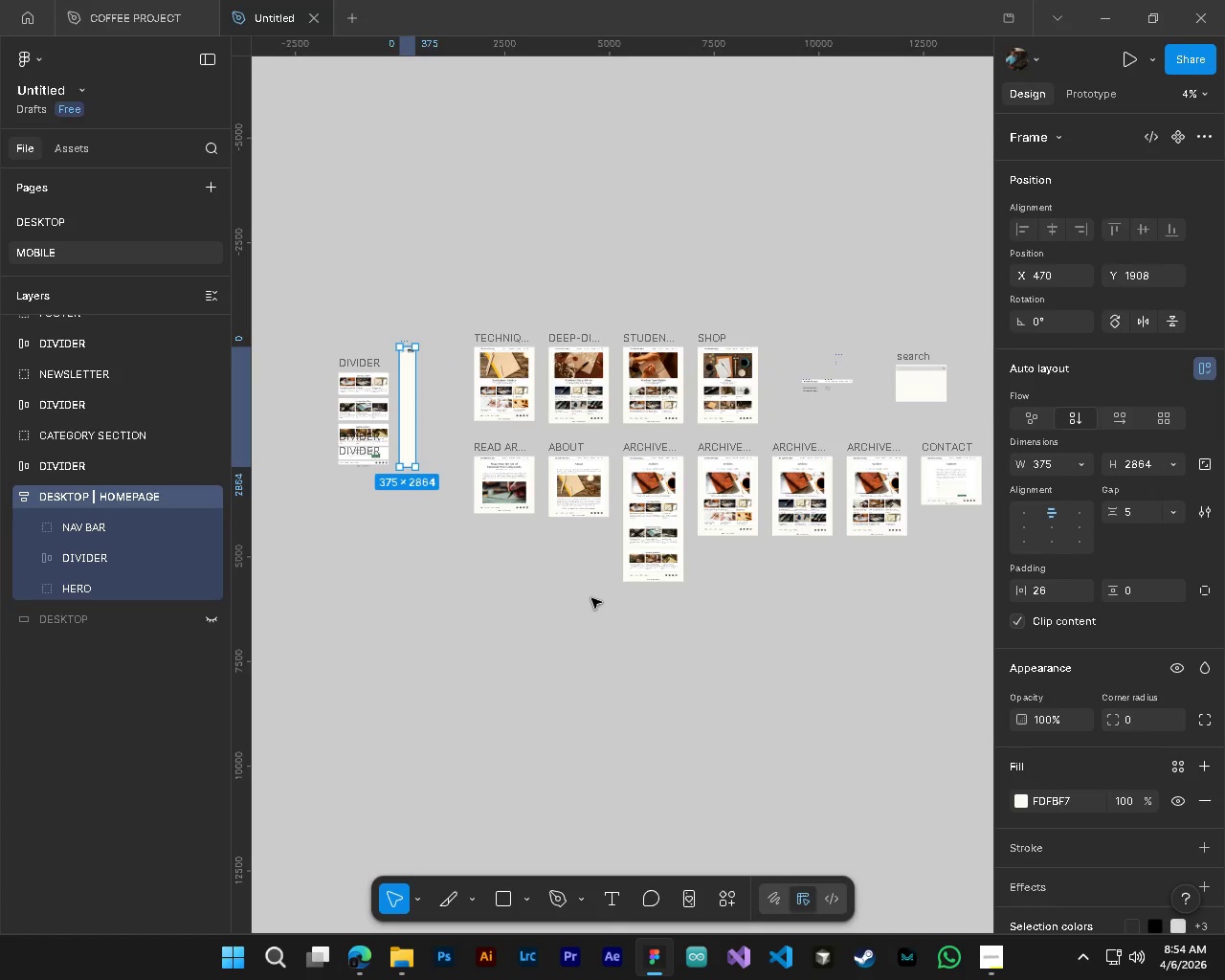 
scroll: coordinate [830, 671], scroll_direction: up, amount: 4.0
 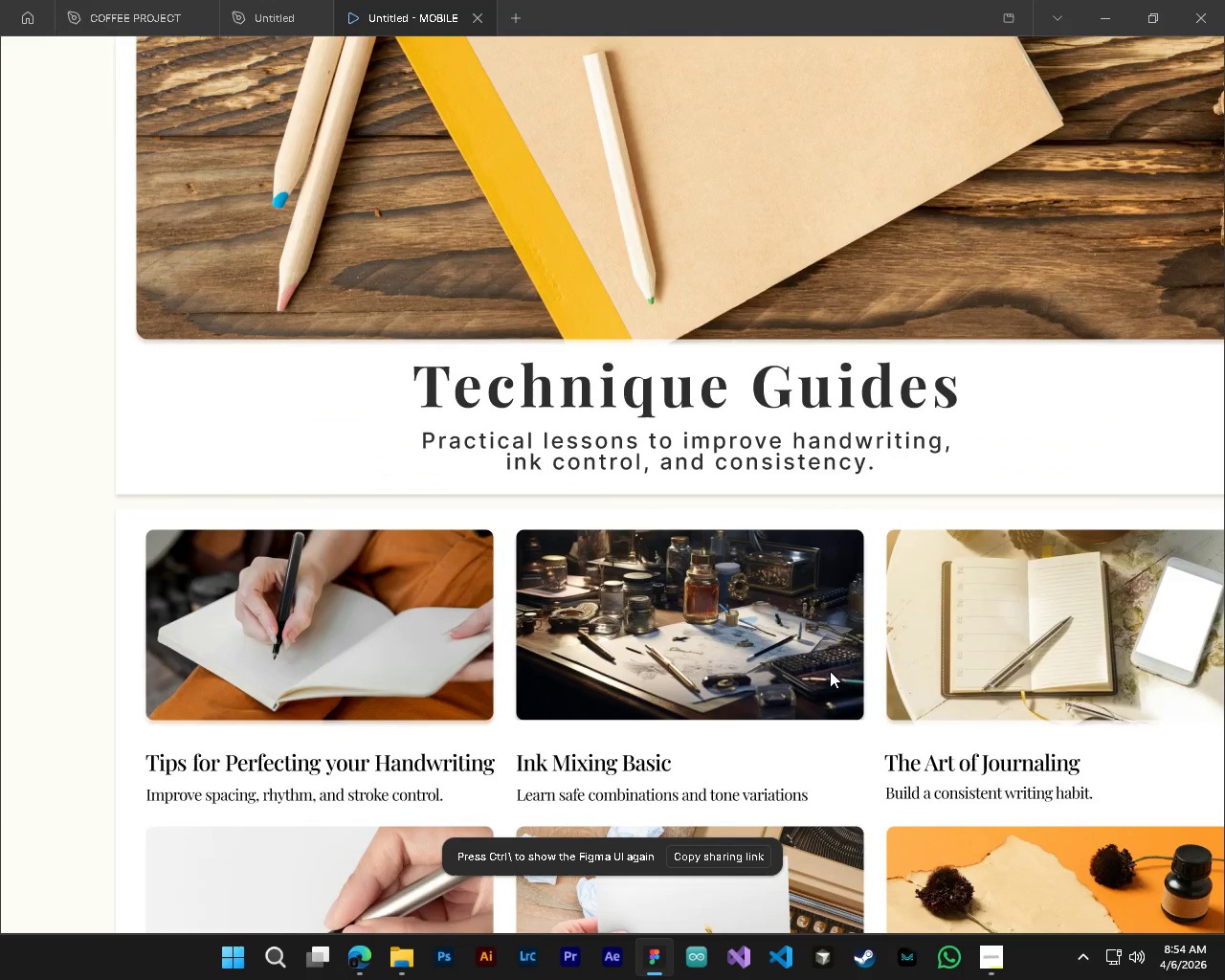 
key(Shift+ShiftLeft)
 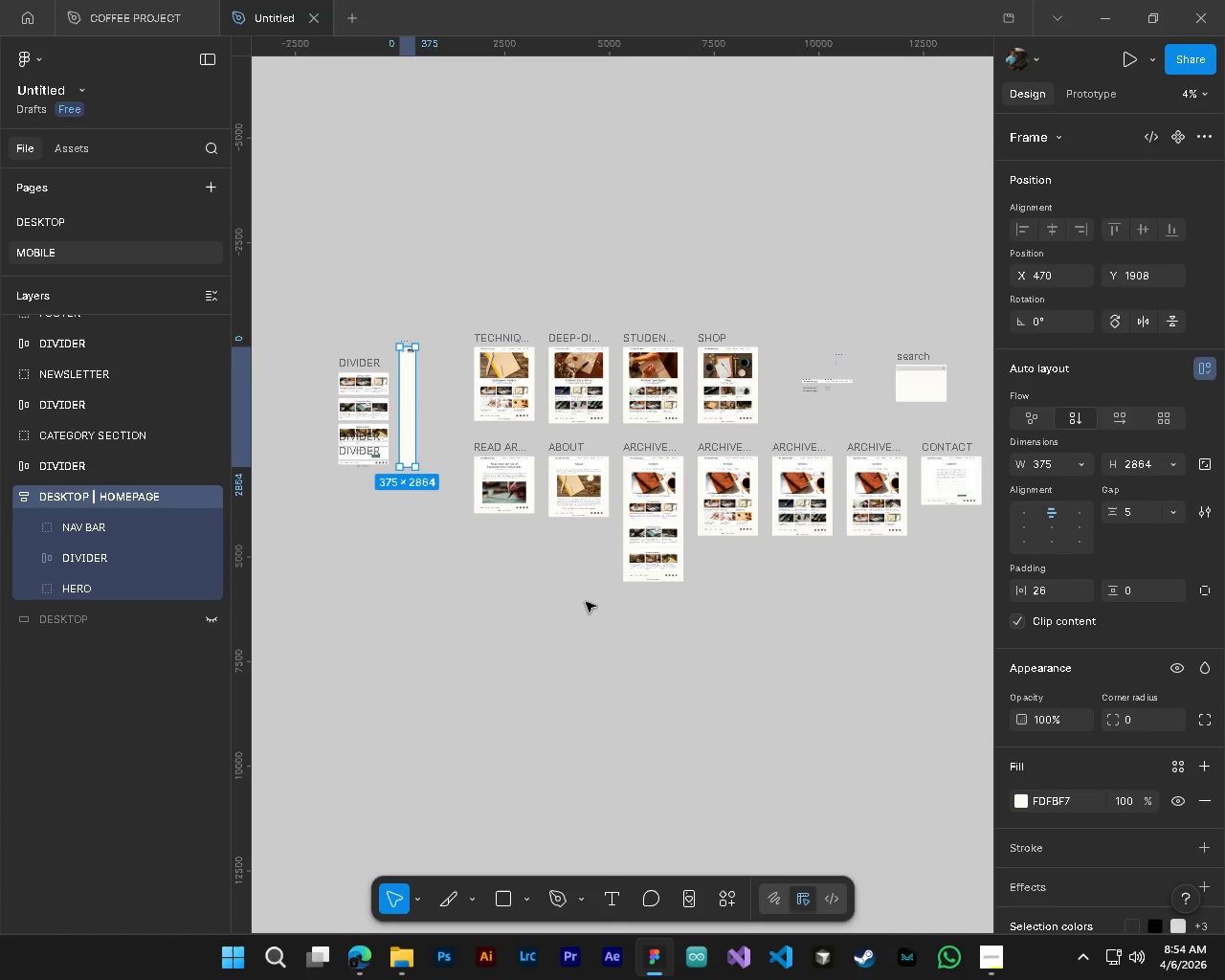 
key(Control+ControlLeft)